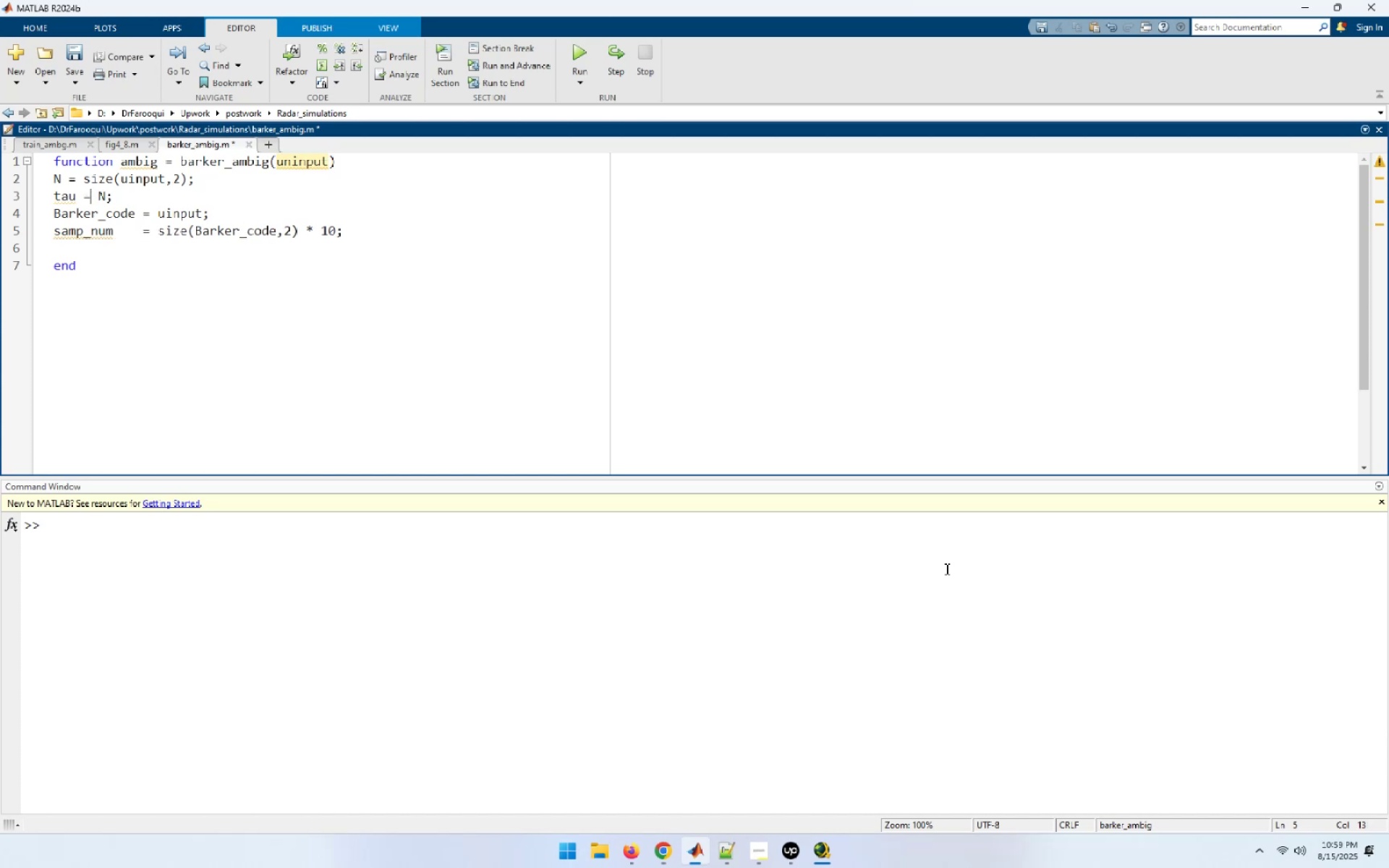 
key(ArrowLeft)
 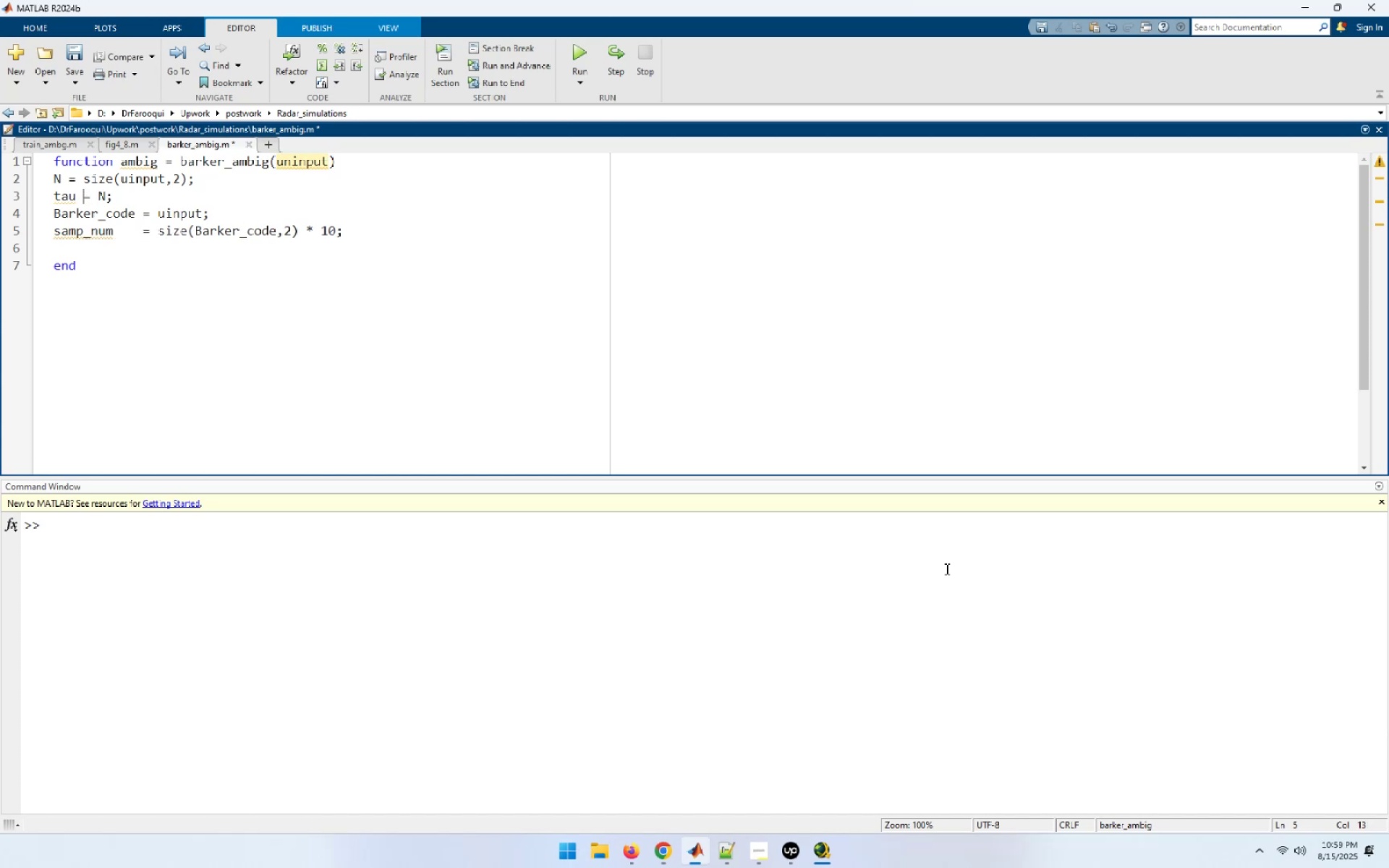 
key(Space)
 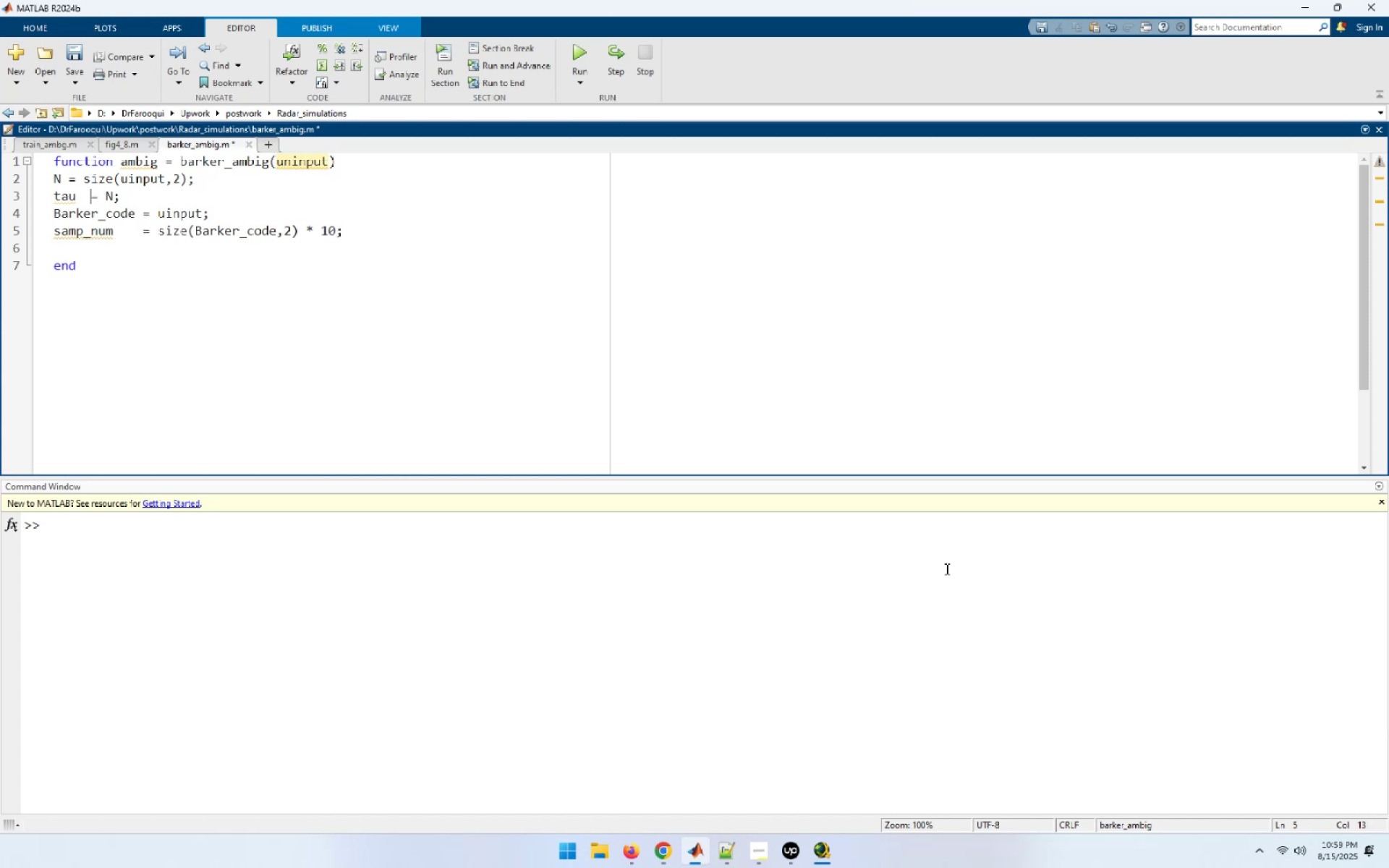 
key(Space)
 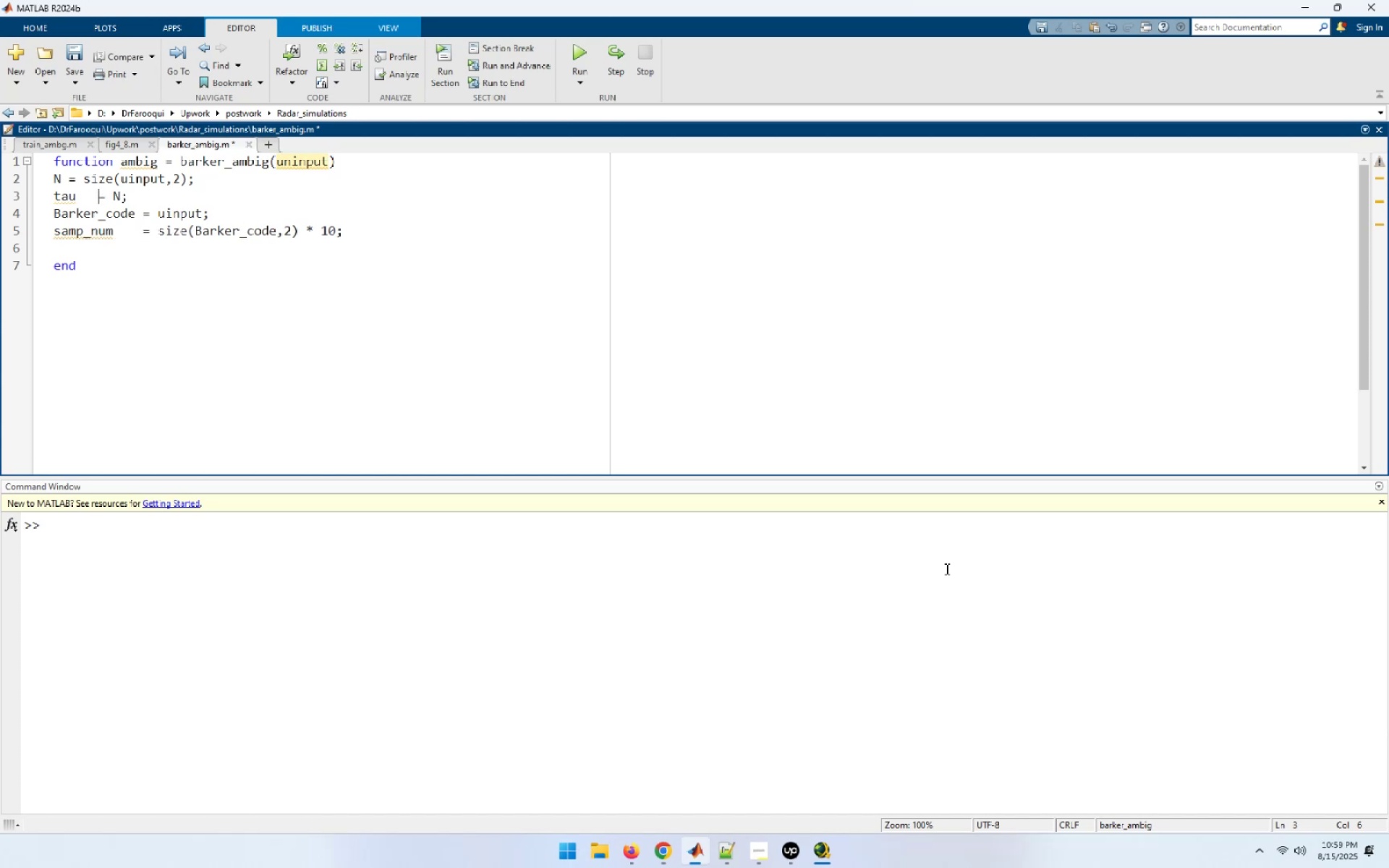 
key(Space)
 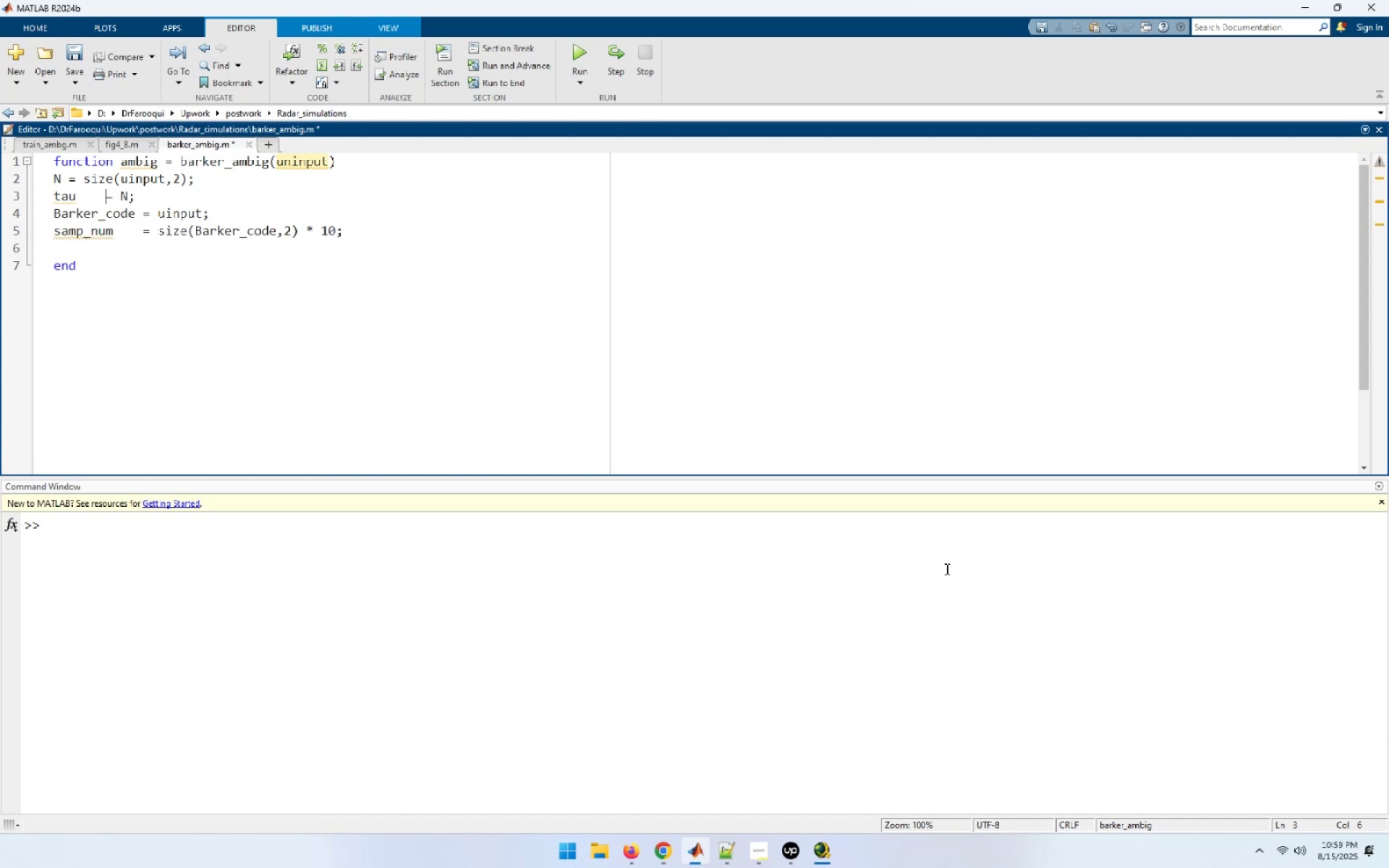 
key(Space)
 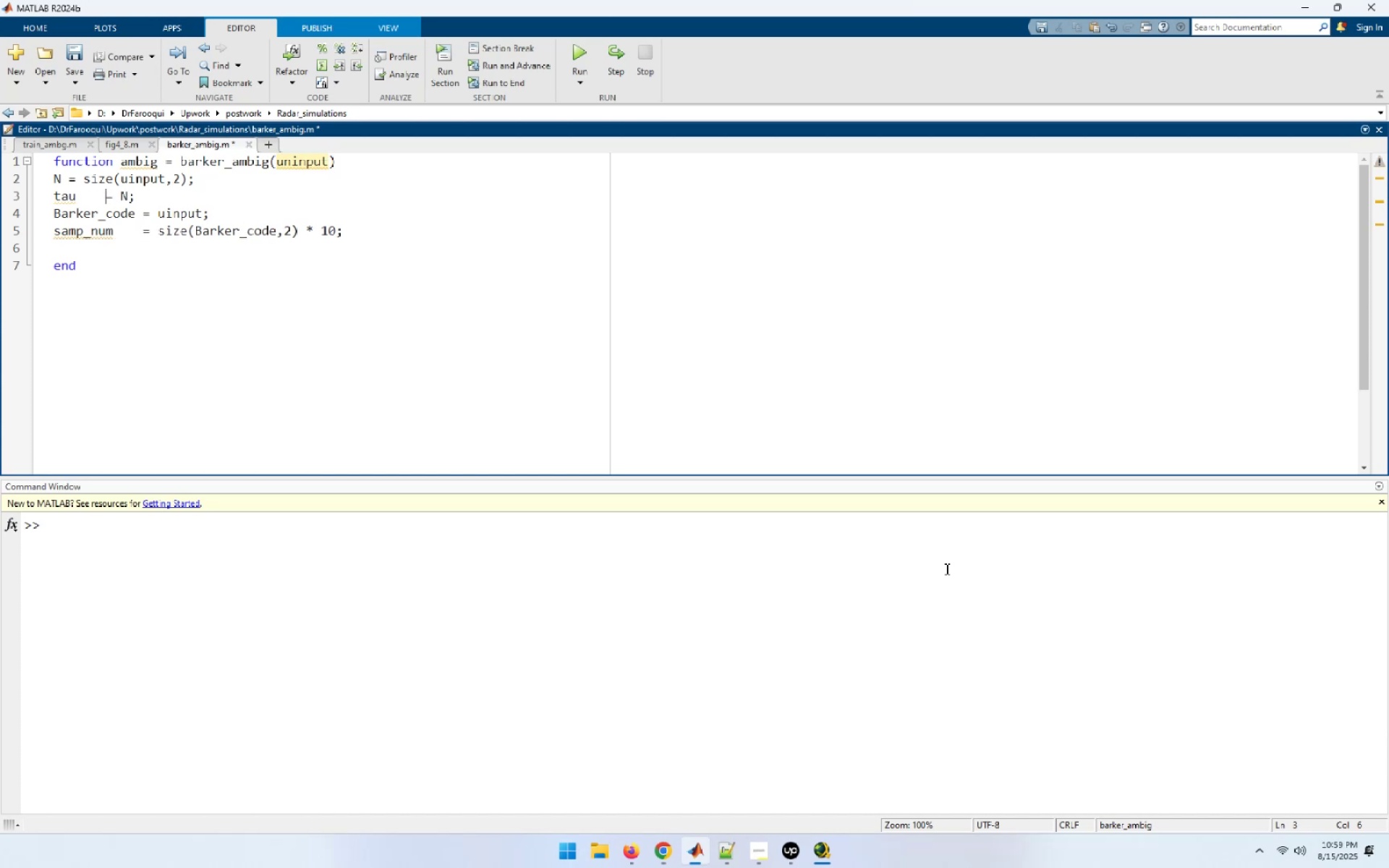 
key(Space)
 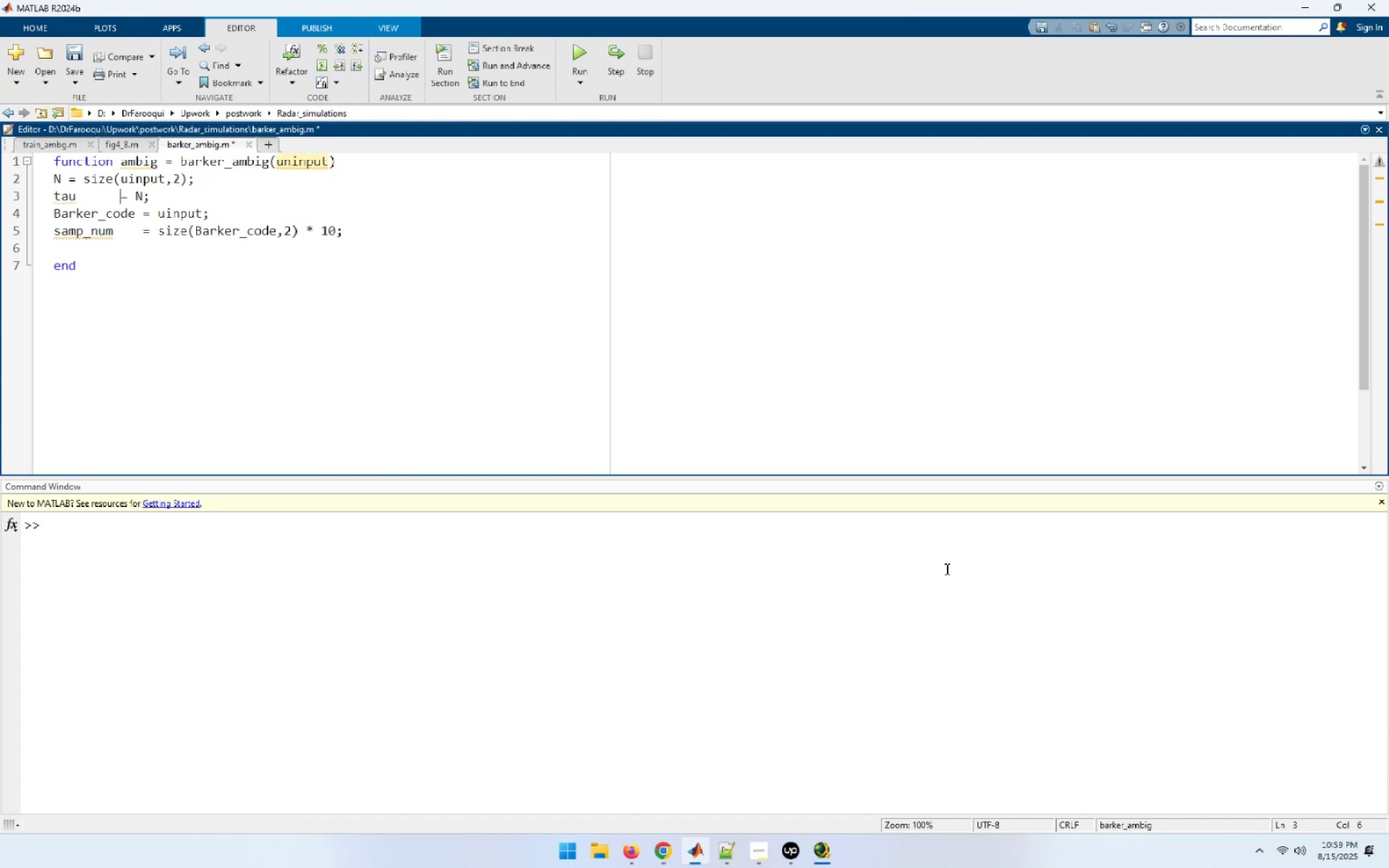 
key(Space)
 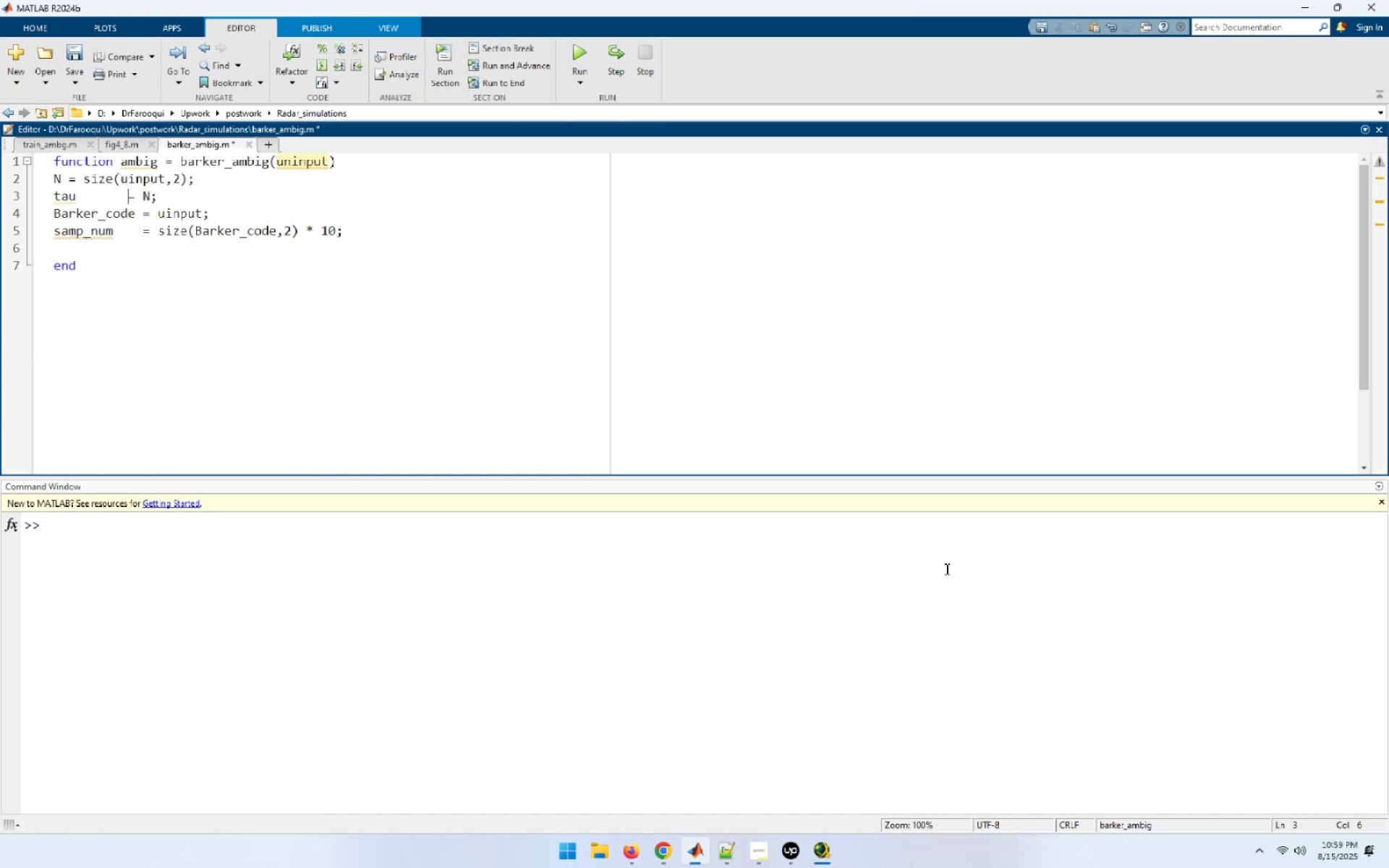 
key(Space)
 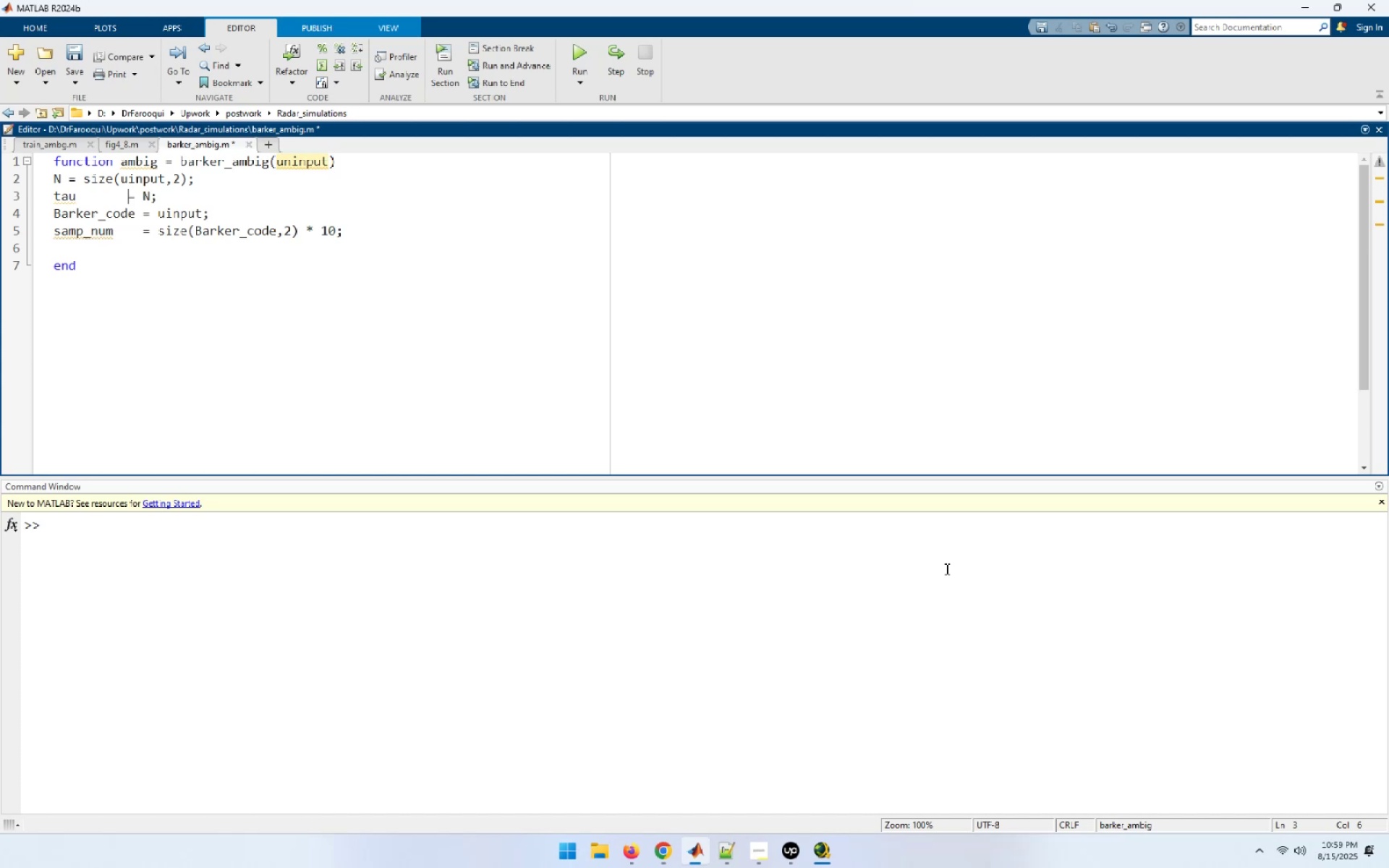 
key(Space)
 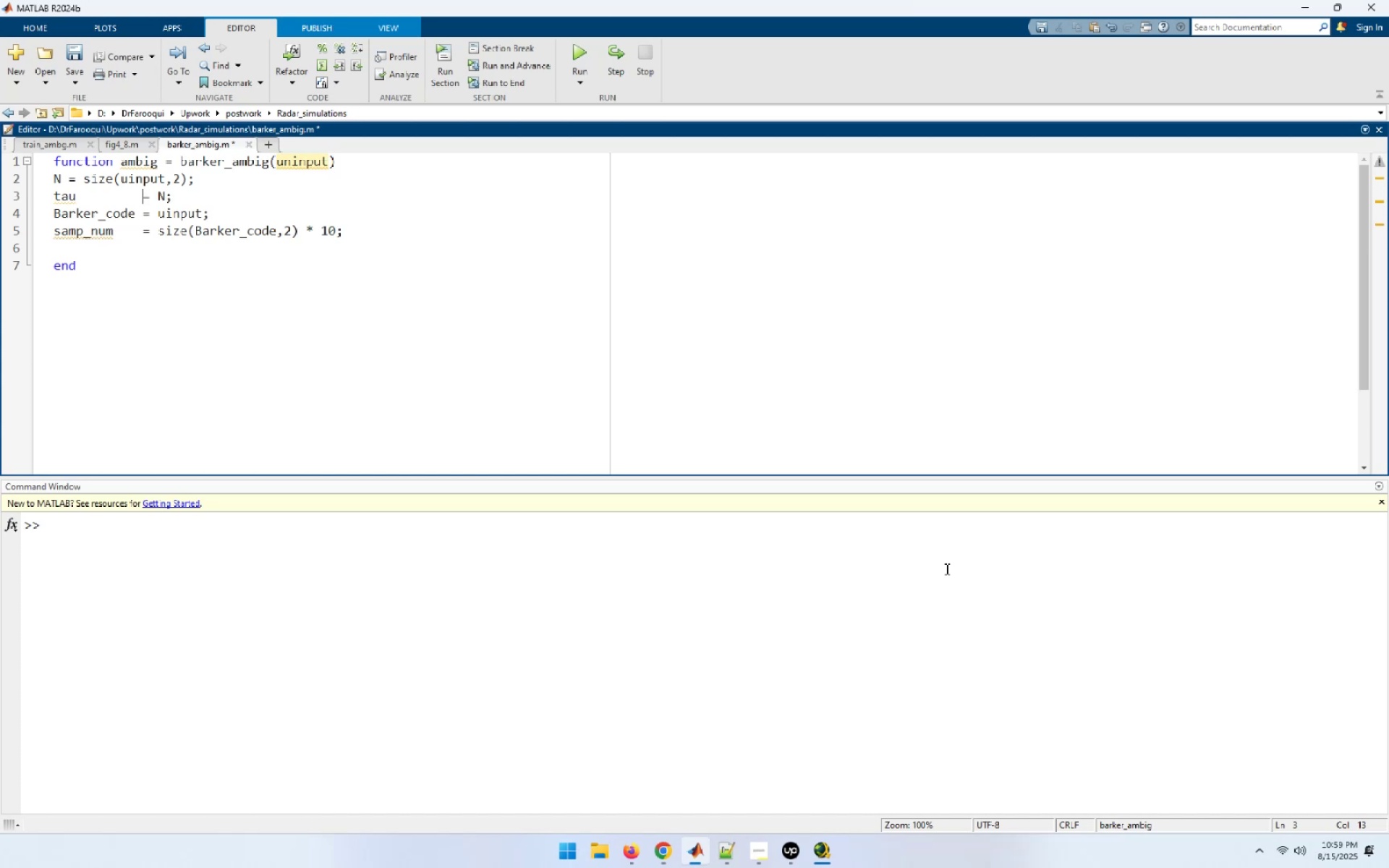 
key(ArrowUp)
 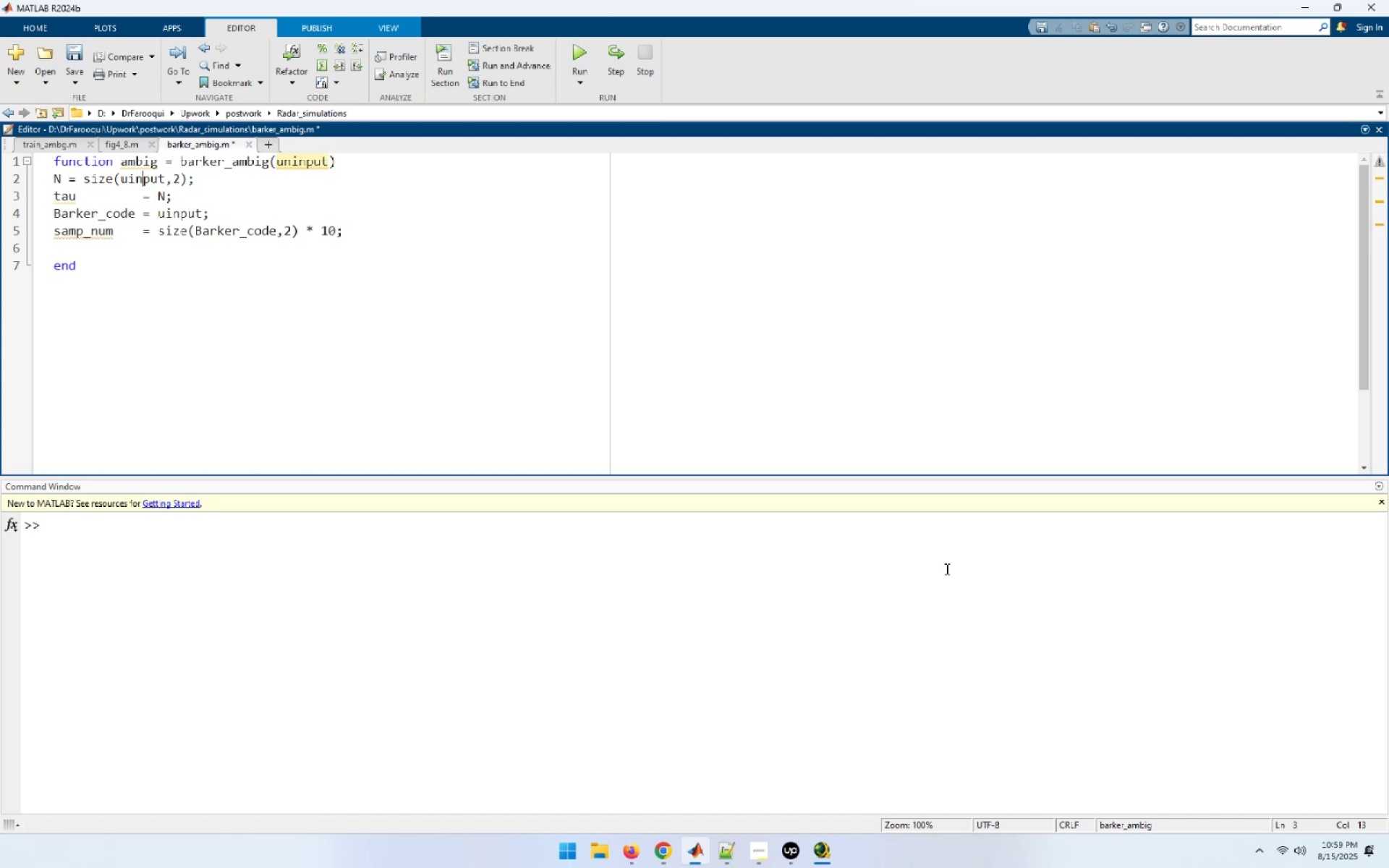 
key(ArrowLeft)
 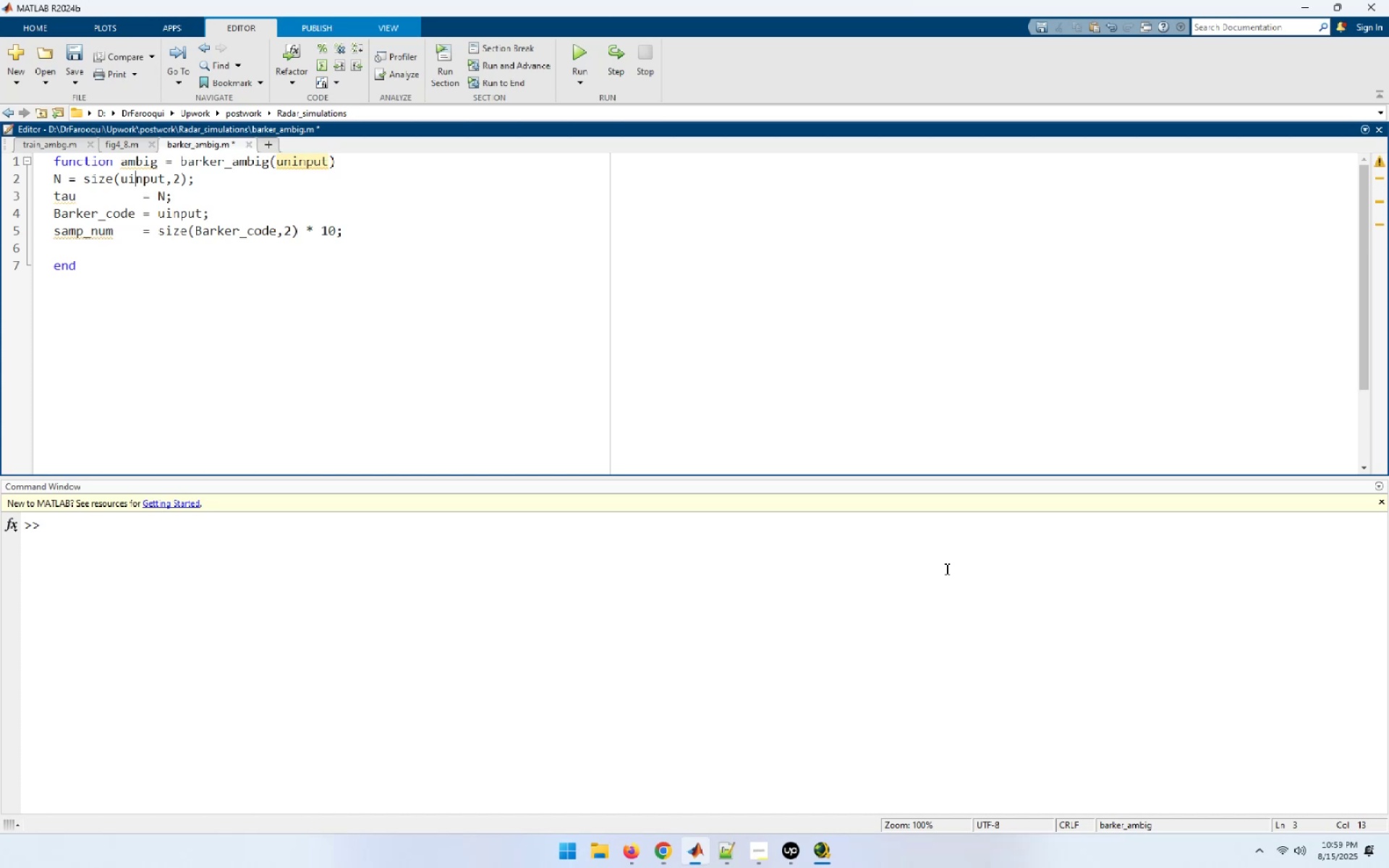 
key(ArrowLeft)
 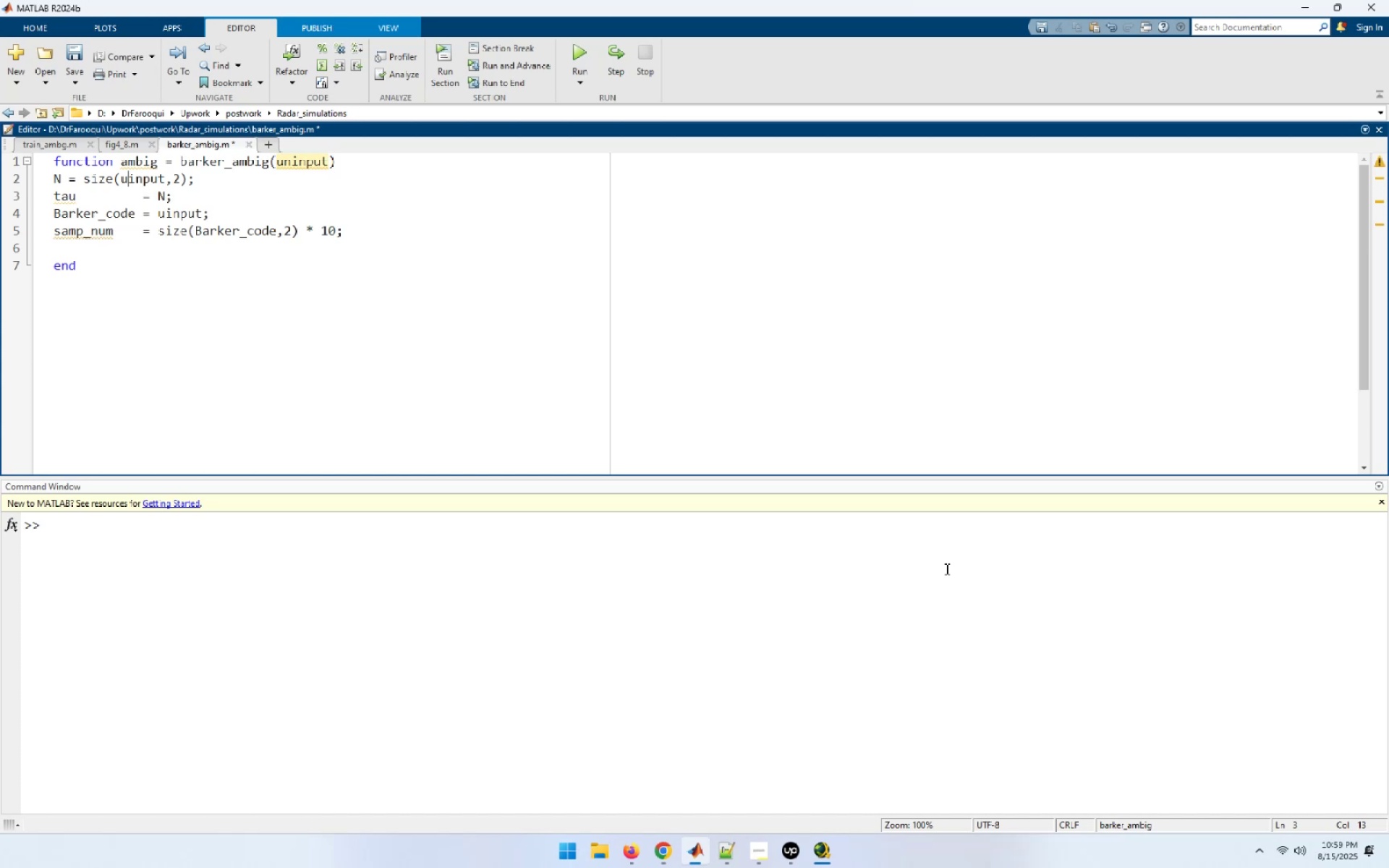 
key(ArrowLeft)
 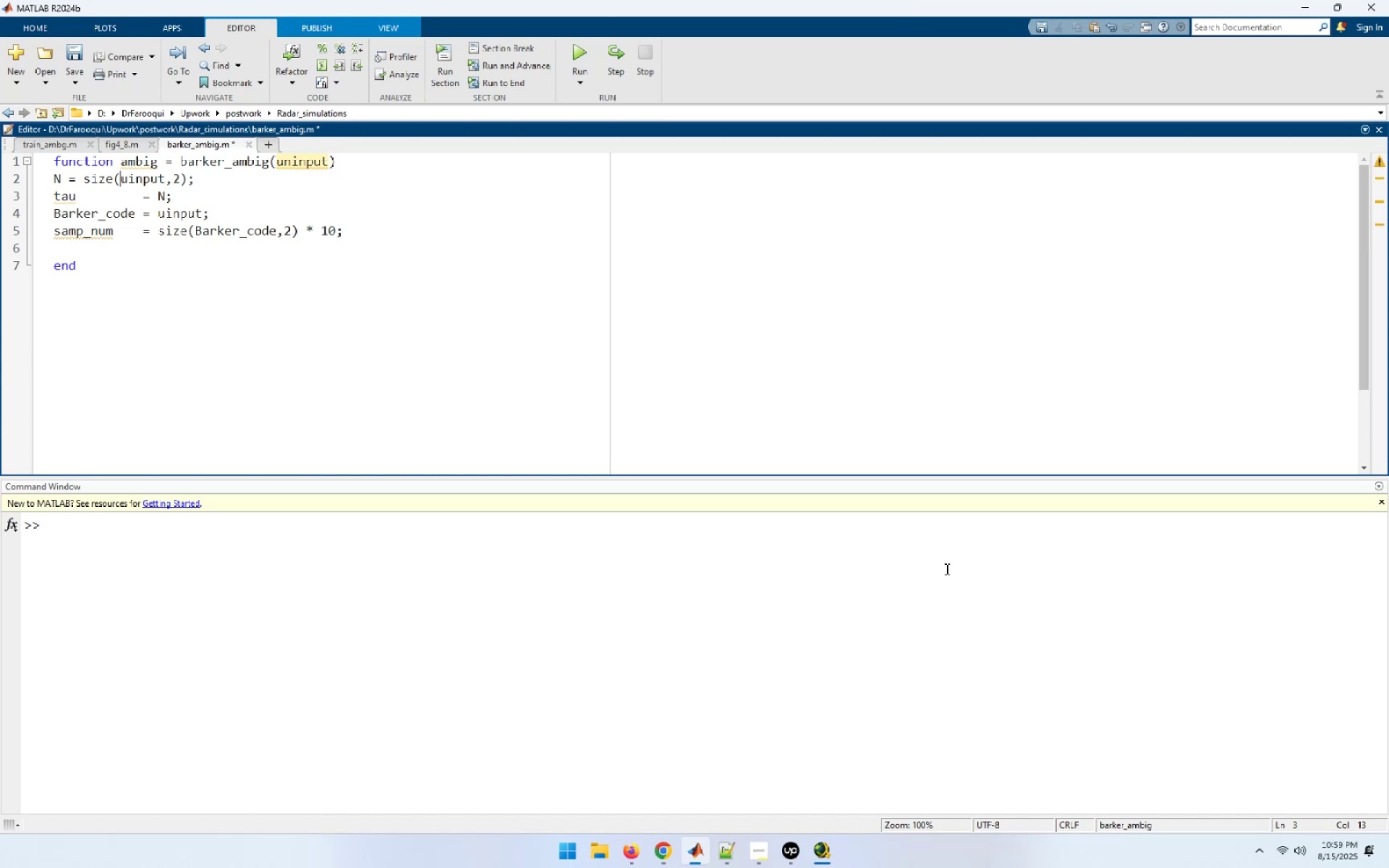 
key(ArrowLeft)
 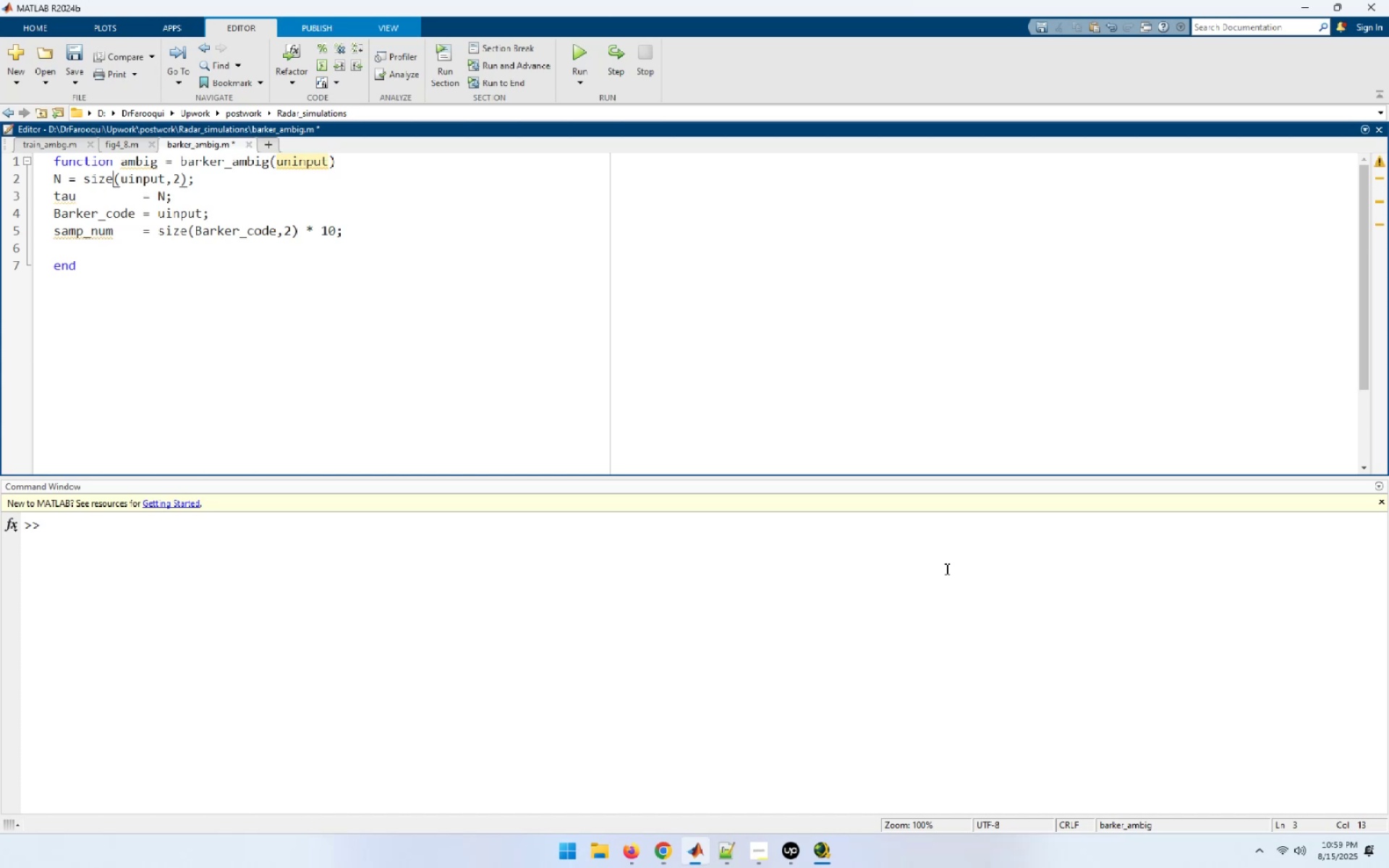 
key(ArrowLeft)
 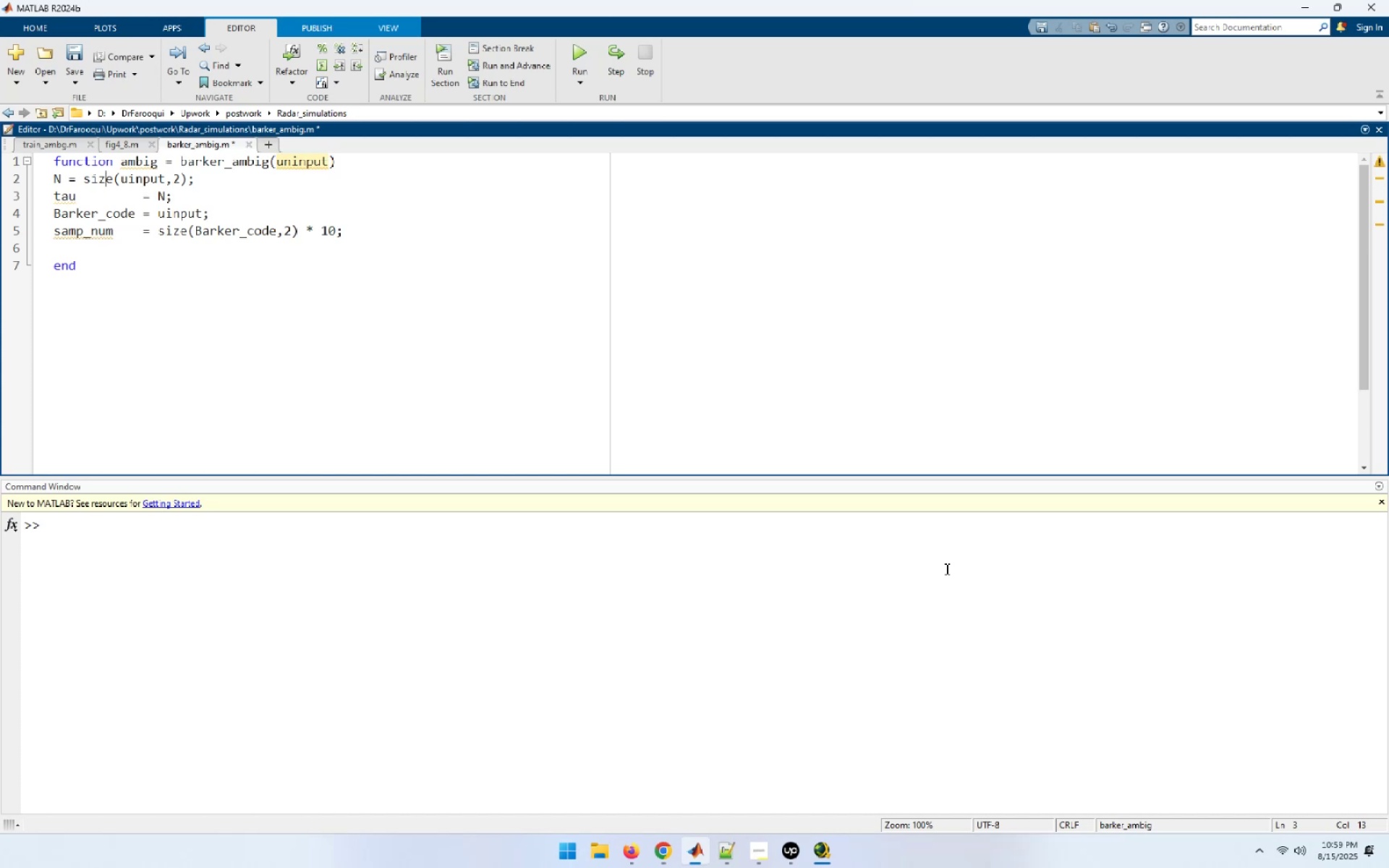 
key(ArrowLeft)
 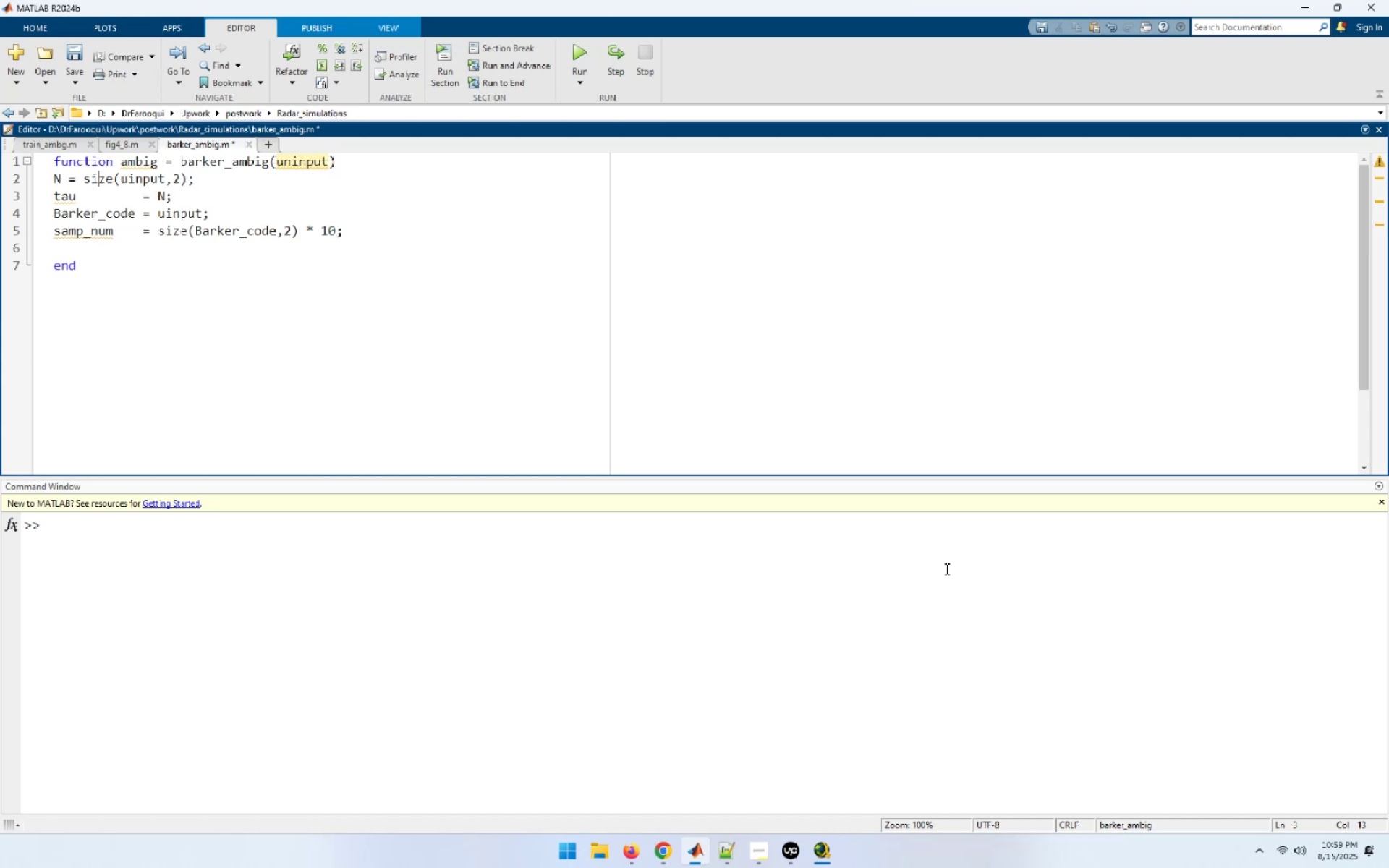 
key(ArrowLeft)
 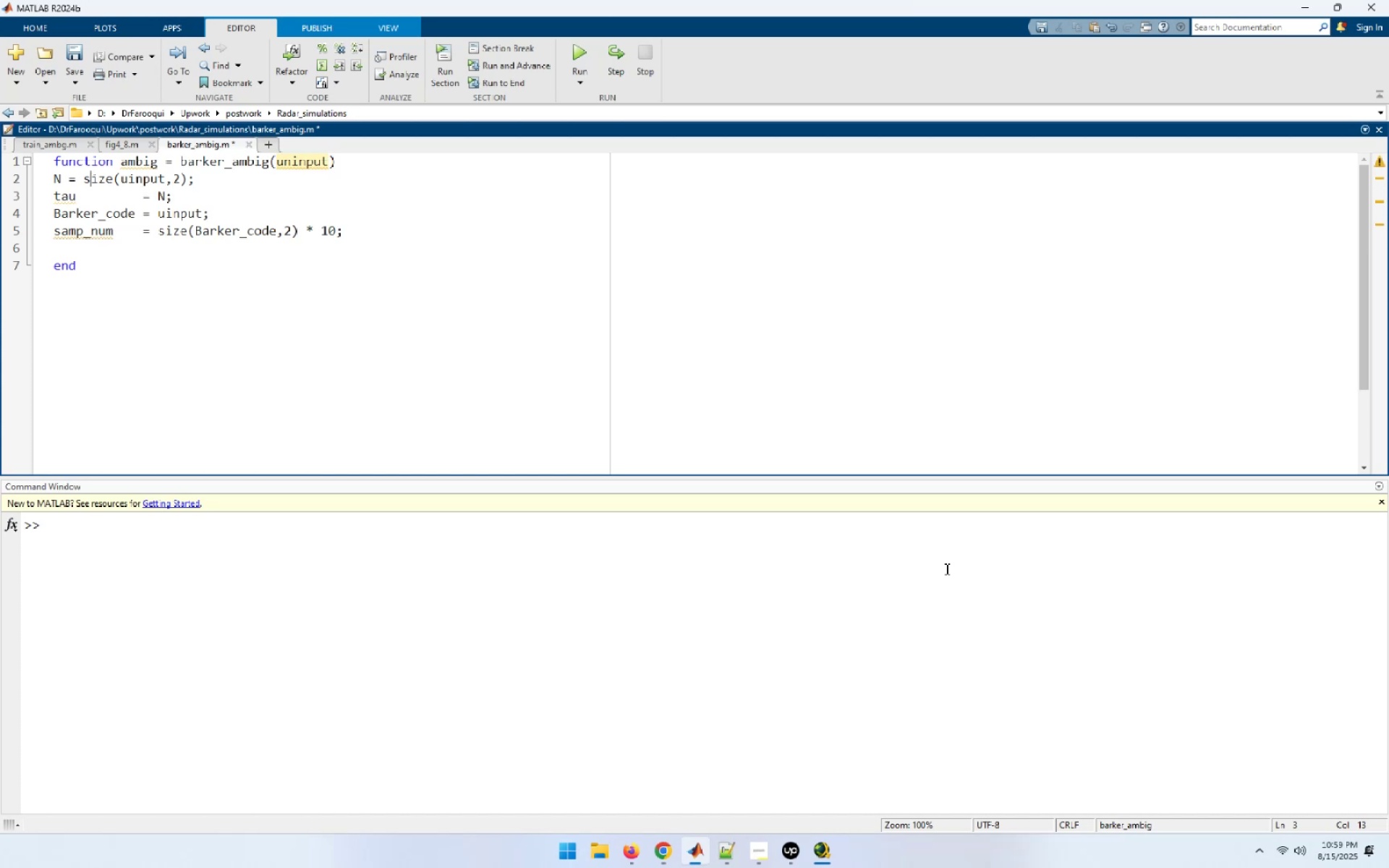 
key(ArrowLeft)
 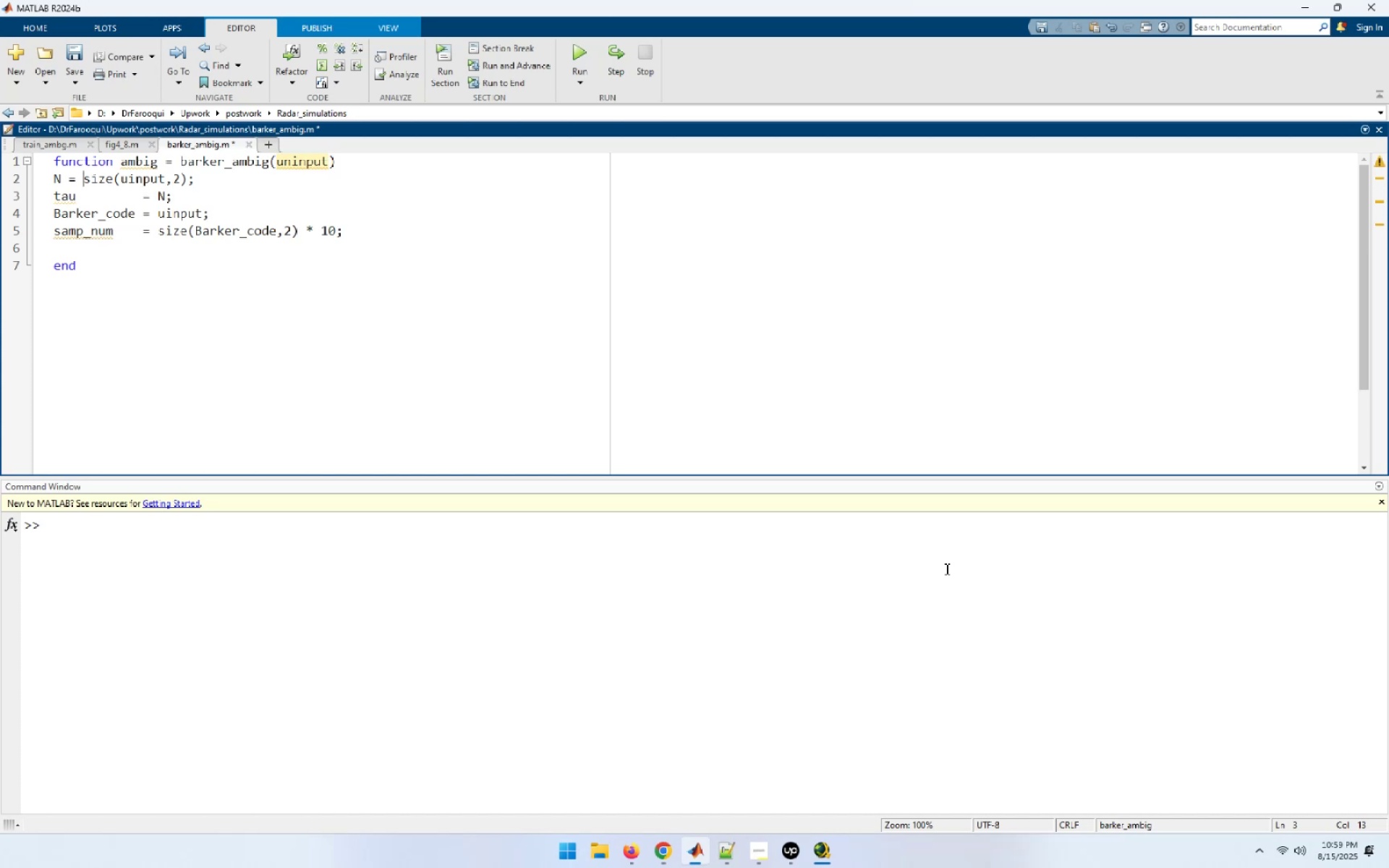 
key(ArrowLeft)
 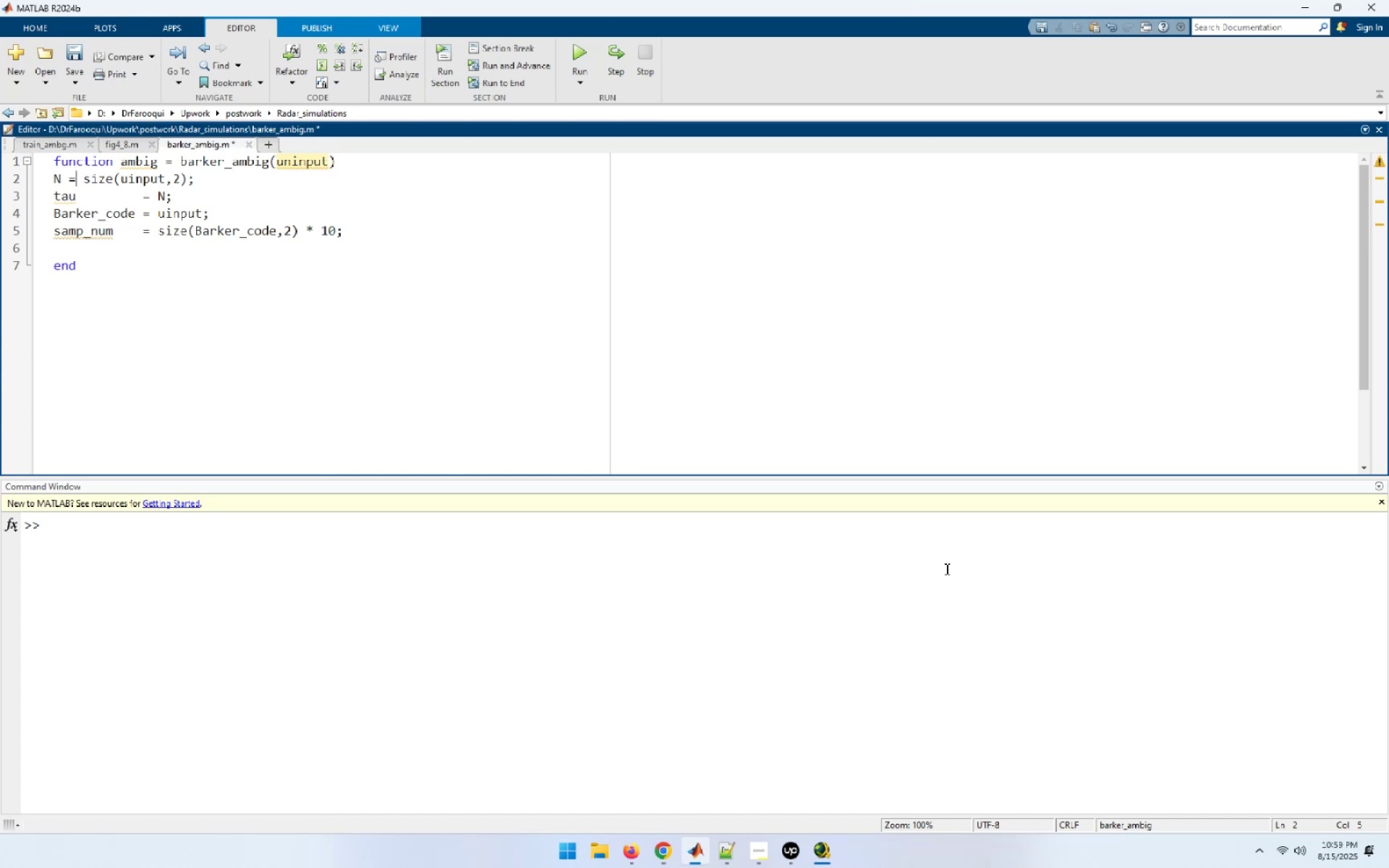 
key(ArrowLeft)
 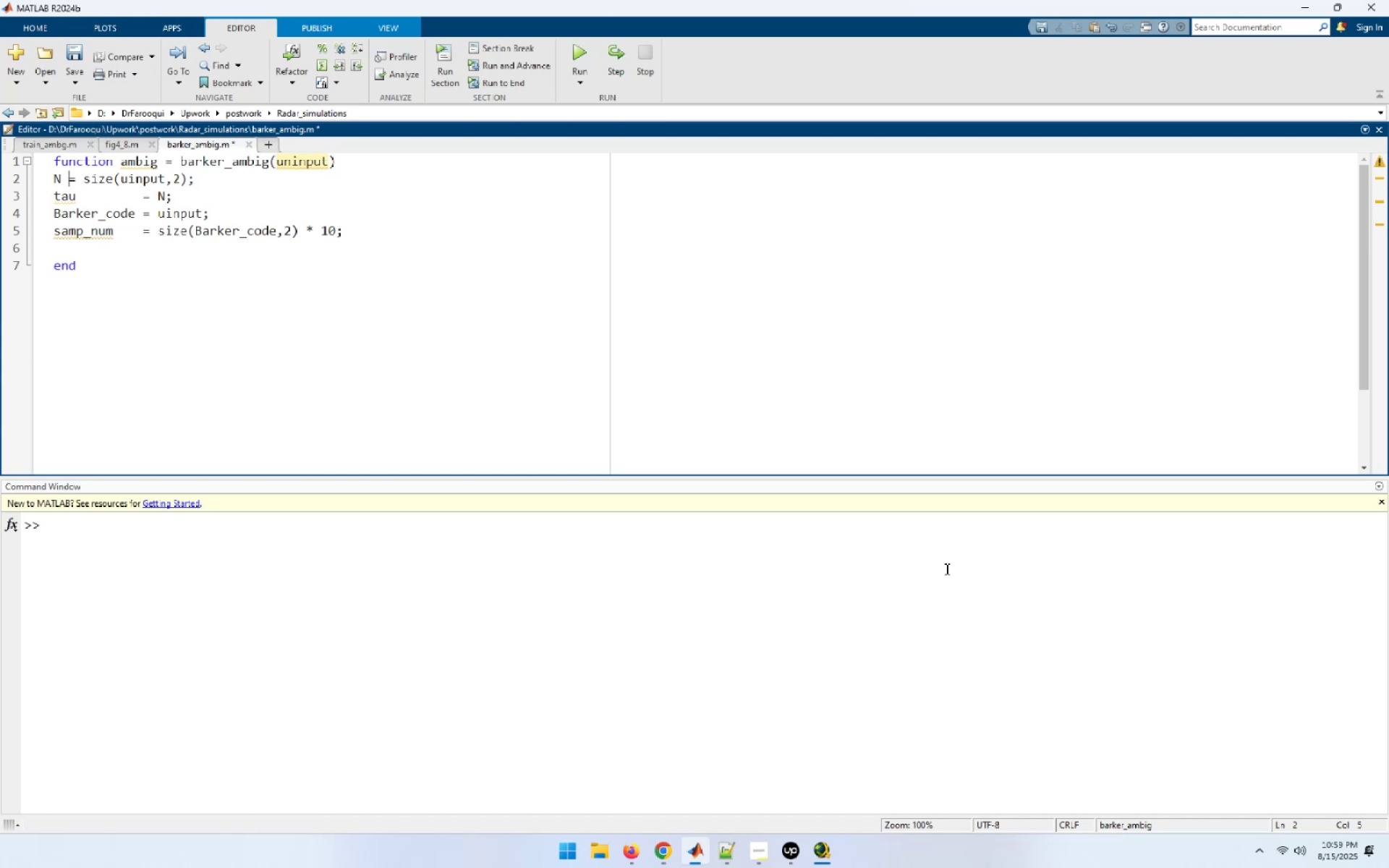 
key(Space)
 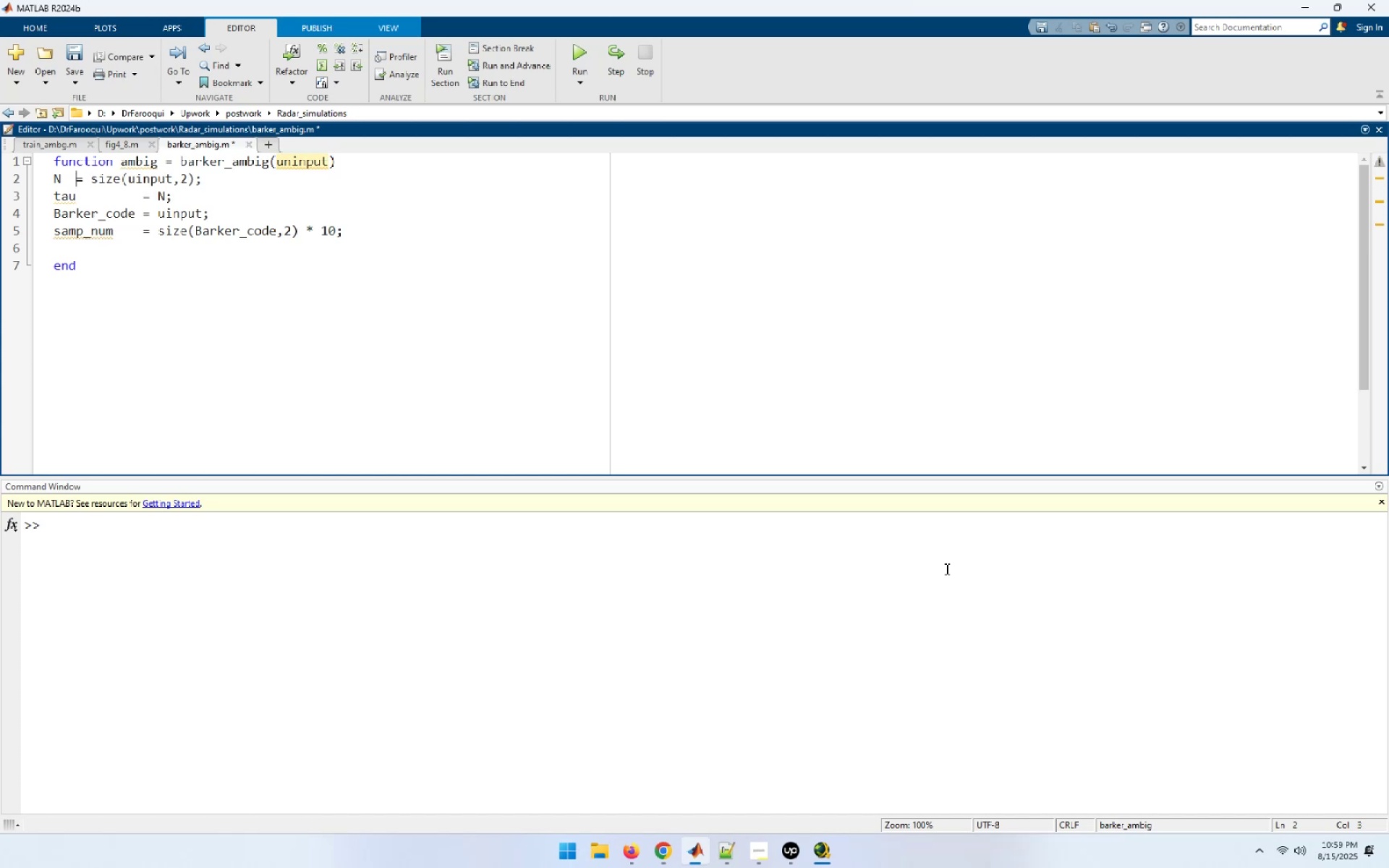 
key(Space)
 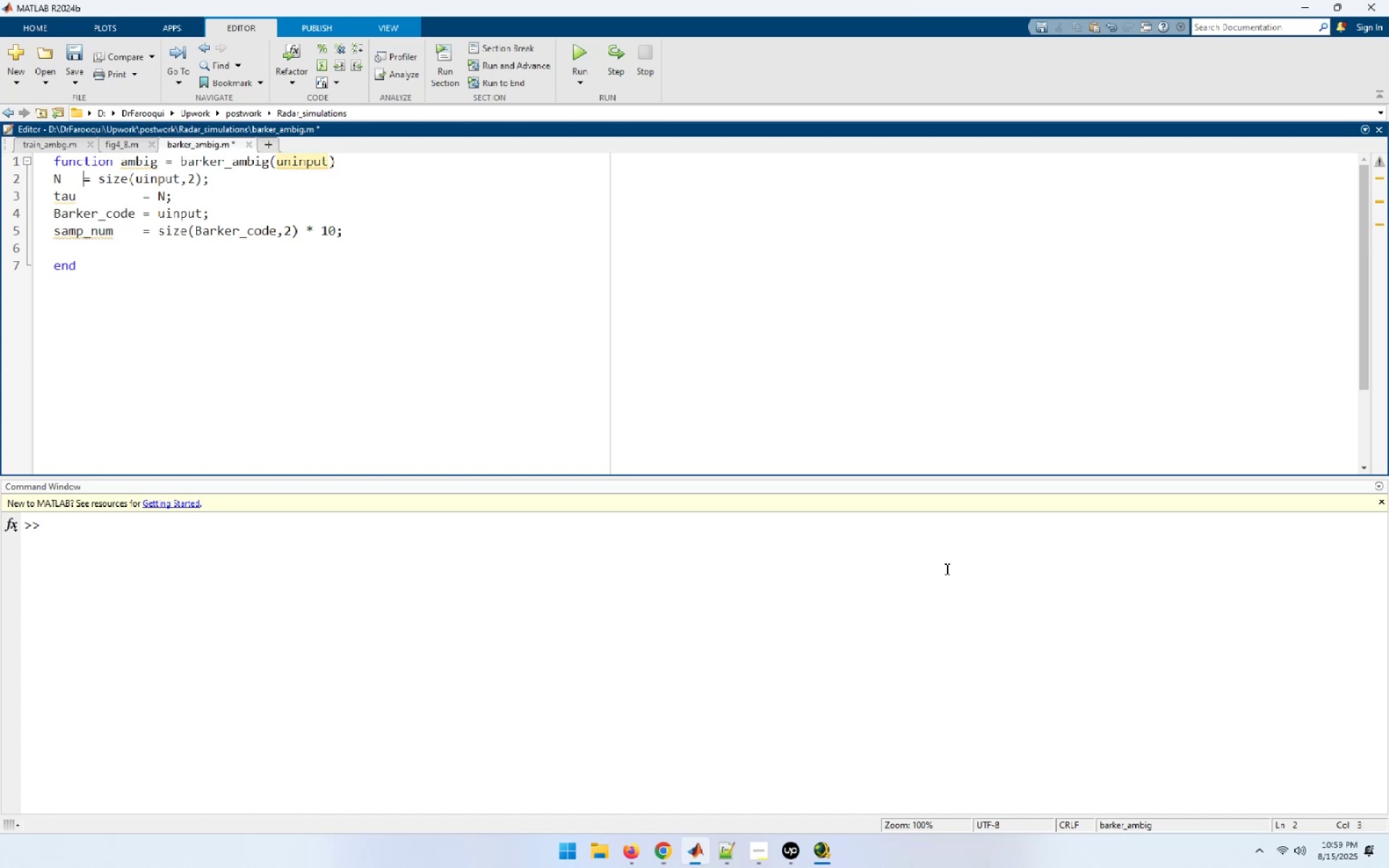 
key(Space)
 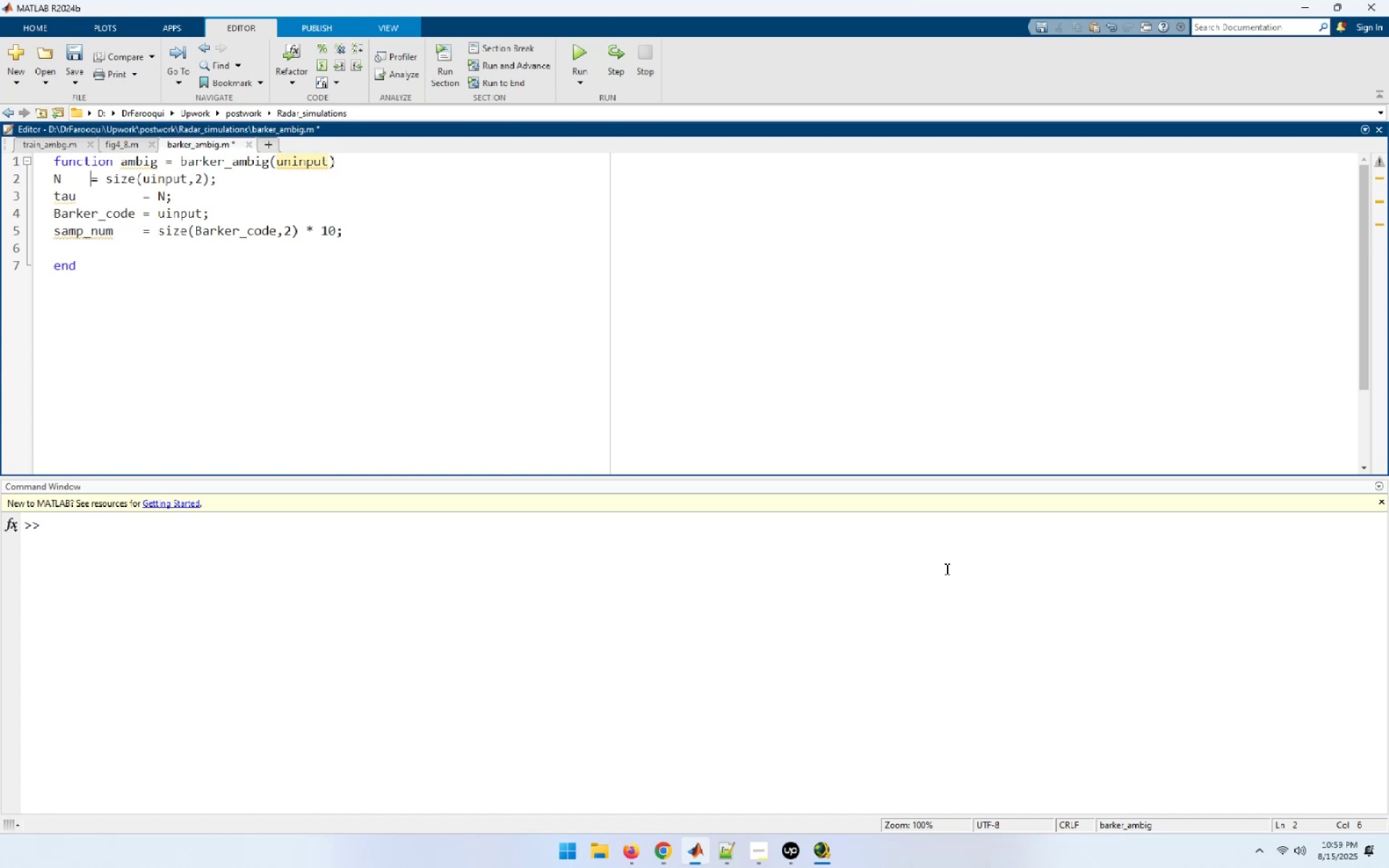 
key(Space)
 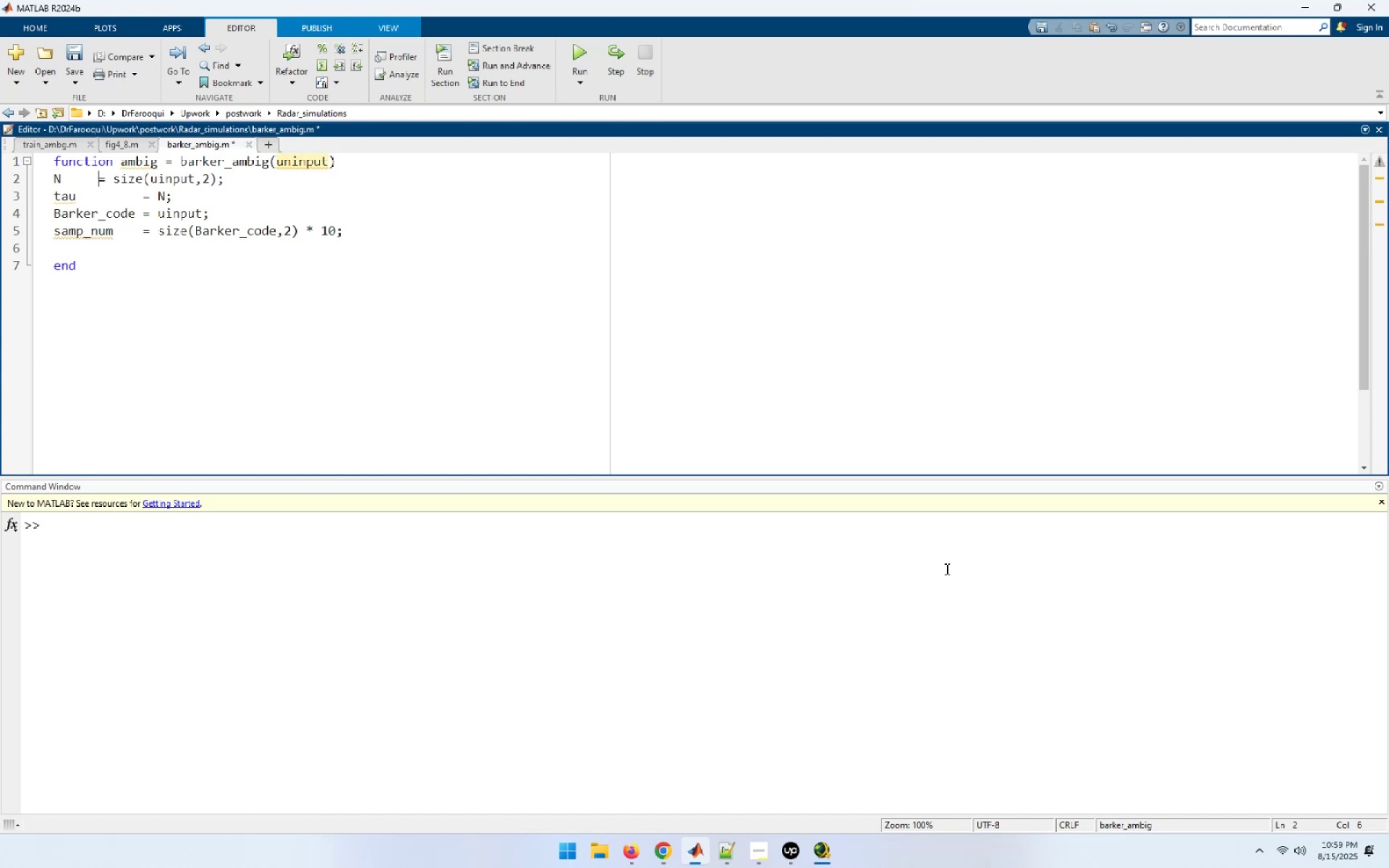 
key(Space)
 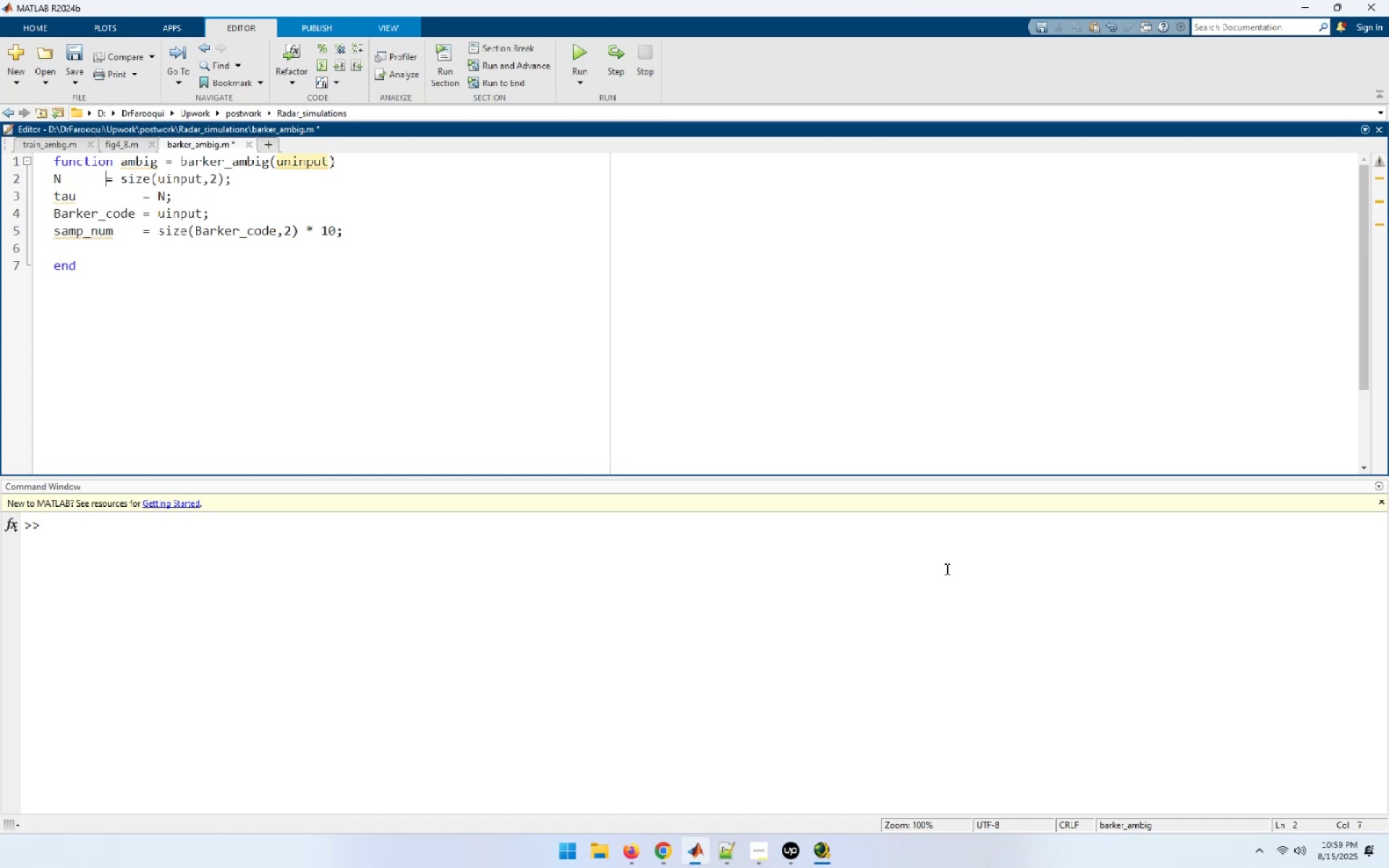 
key(Space)
 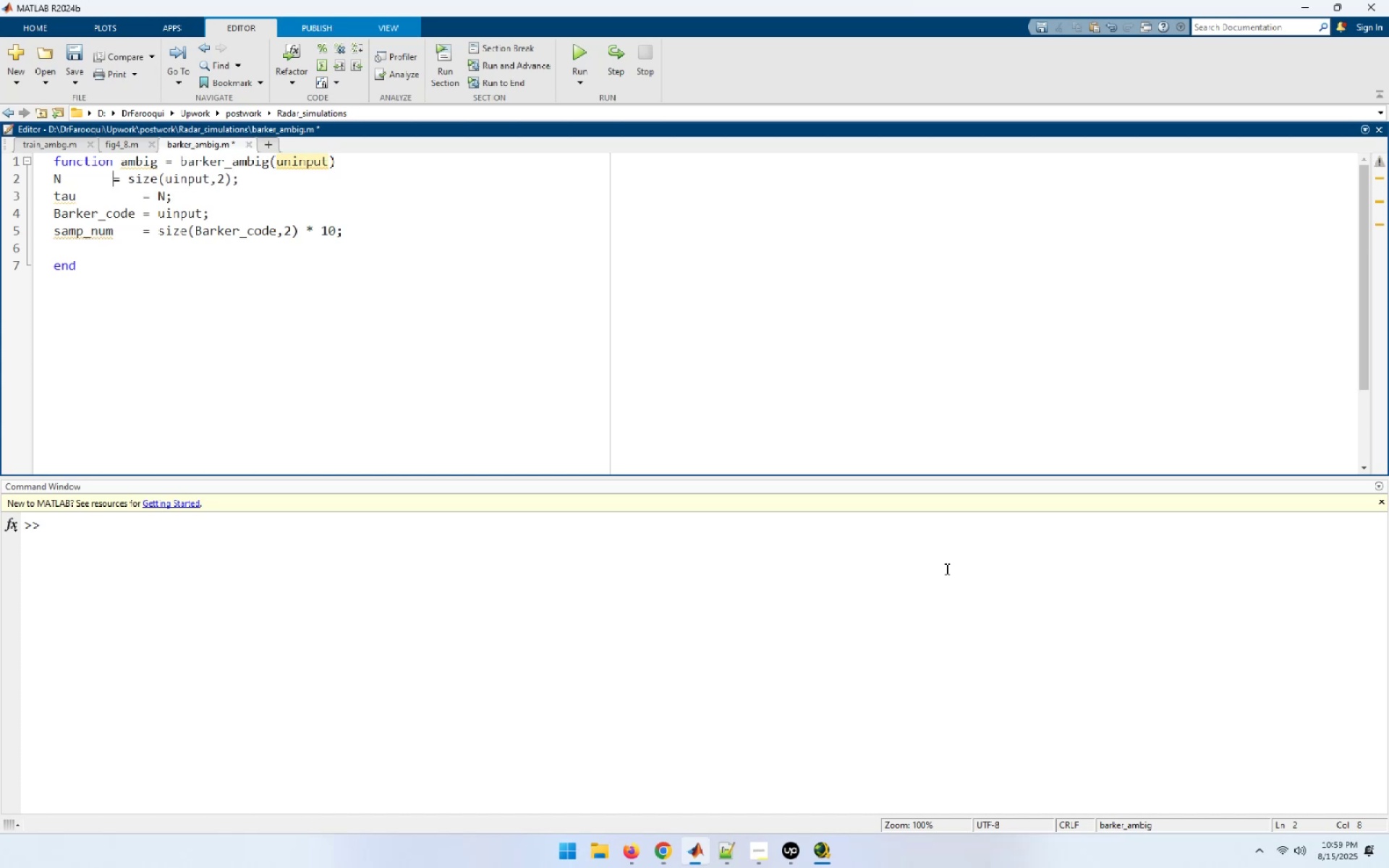 
key(Space)
 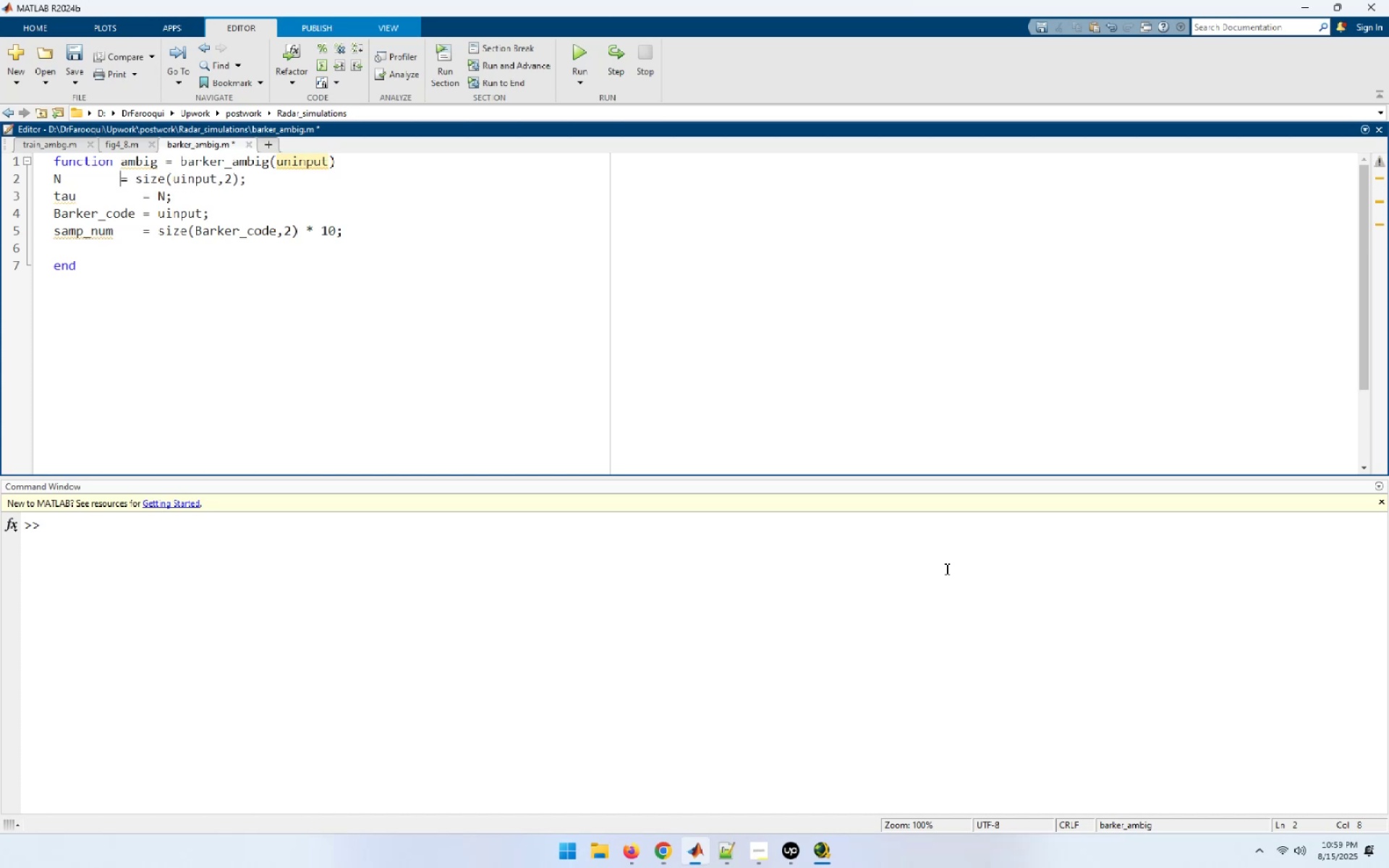 
key(Space)
 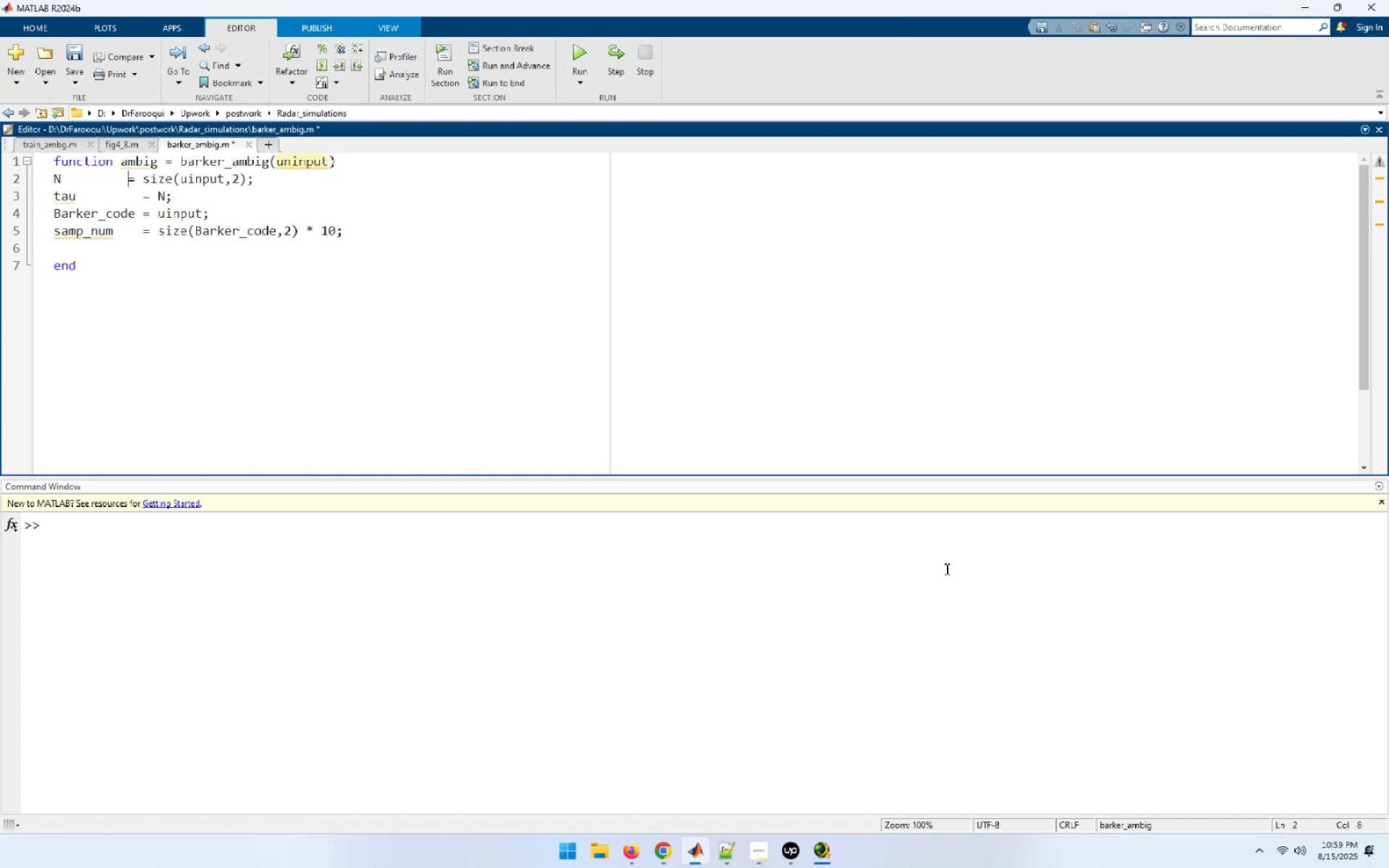 
key(Space)
 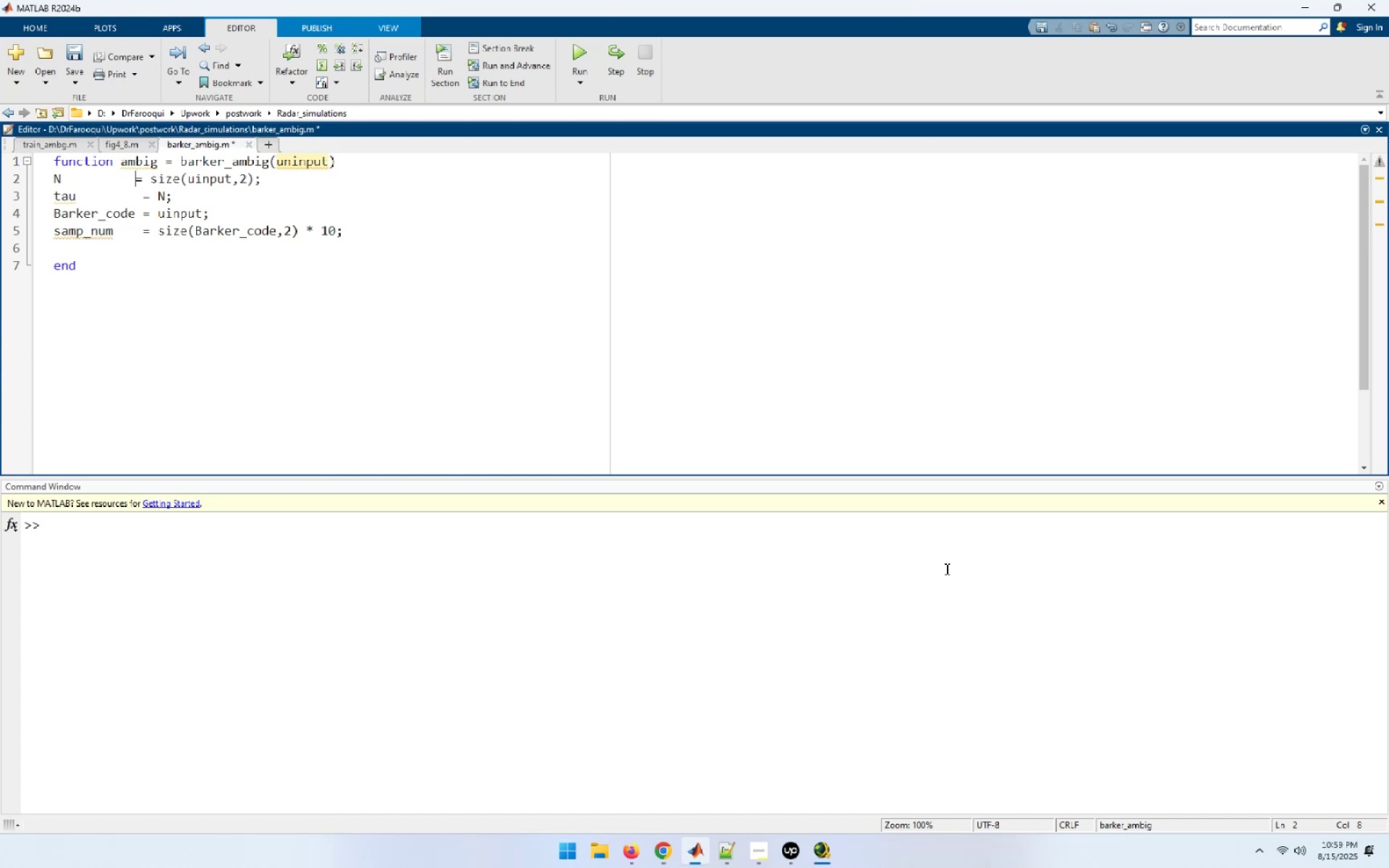 
key(Space)
 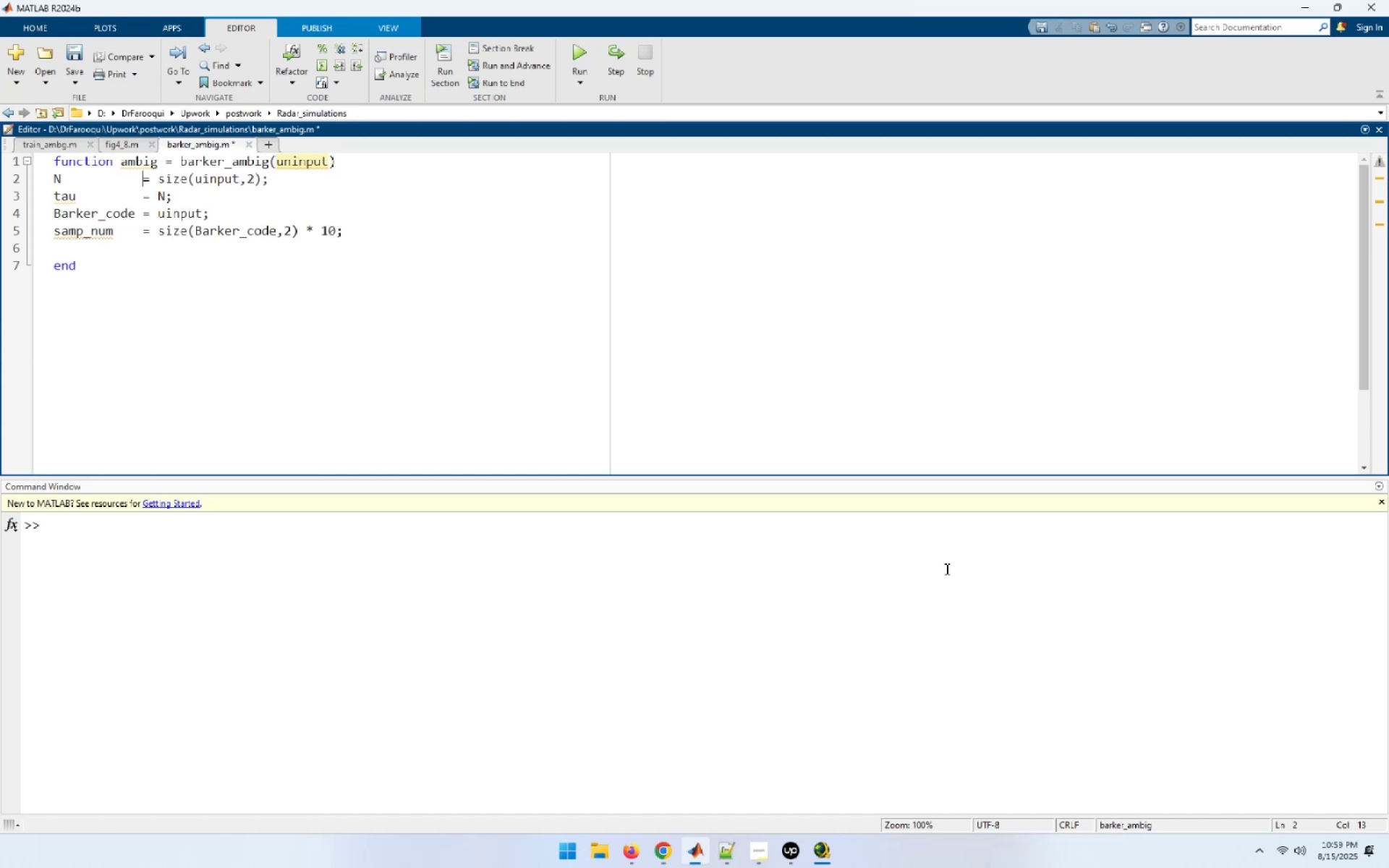 
key(ArrowDown)
 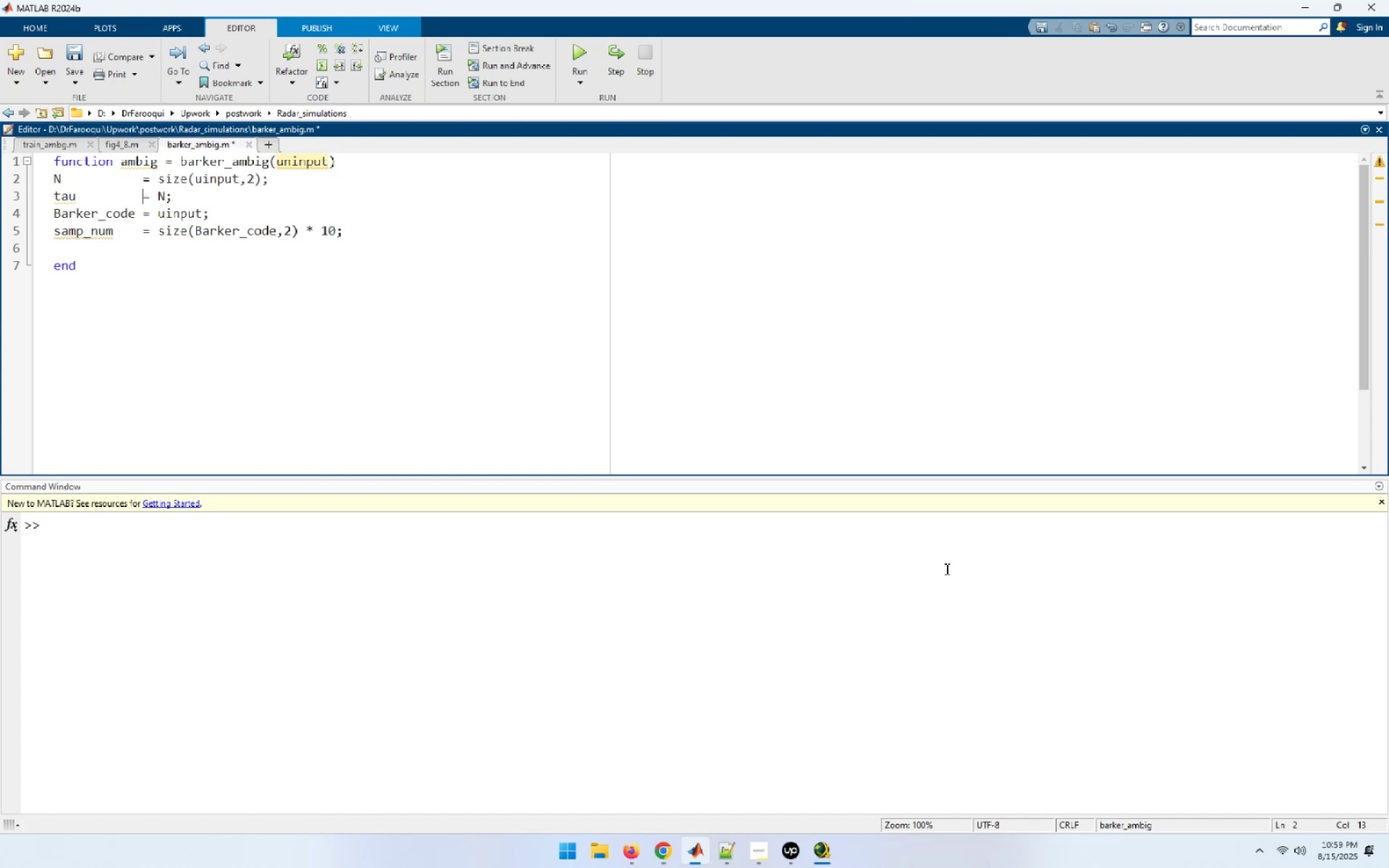 
key(ArrowDown)
 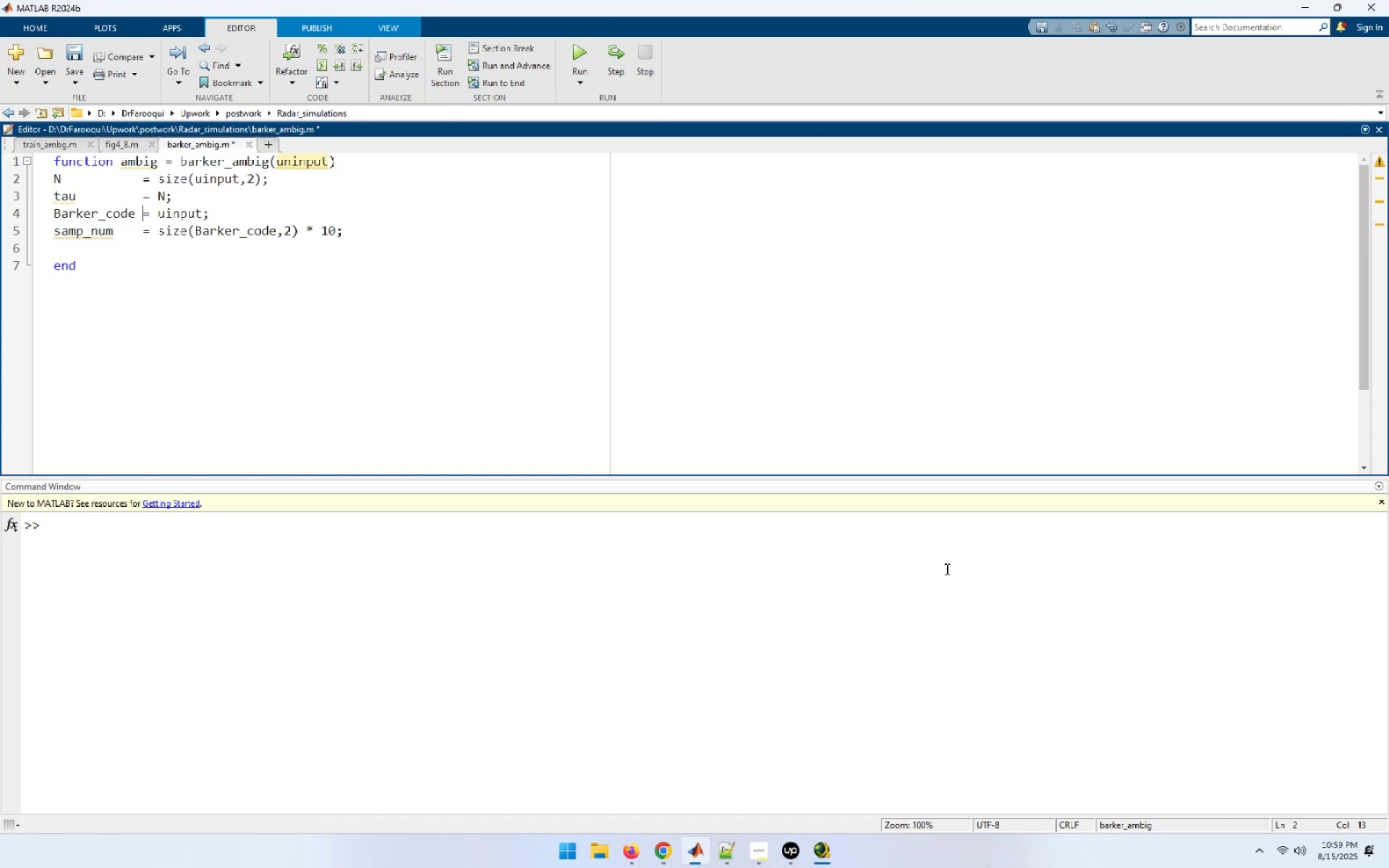 
key(ArrowDown)
 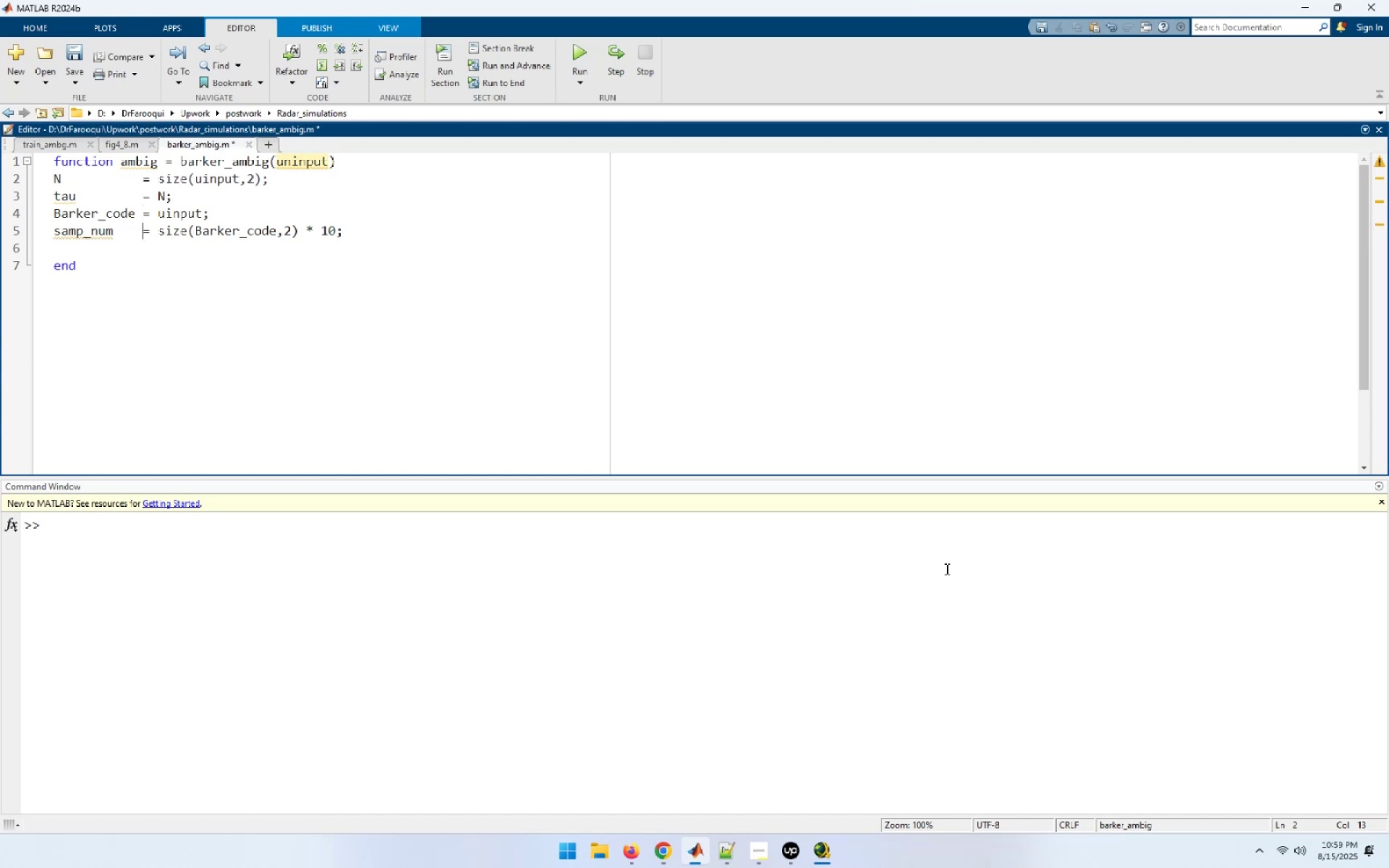 
key(ArrowDown)
 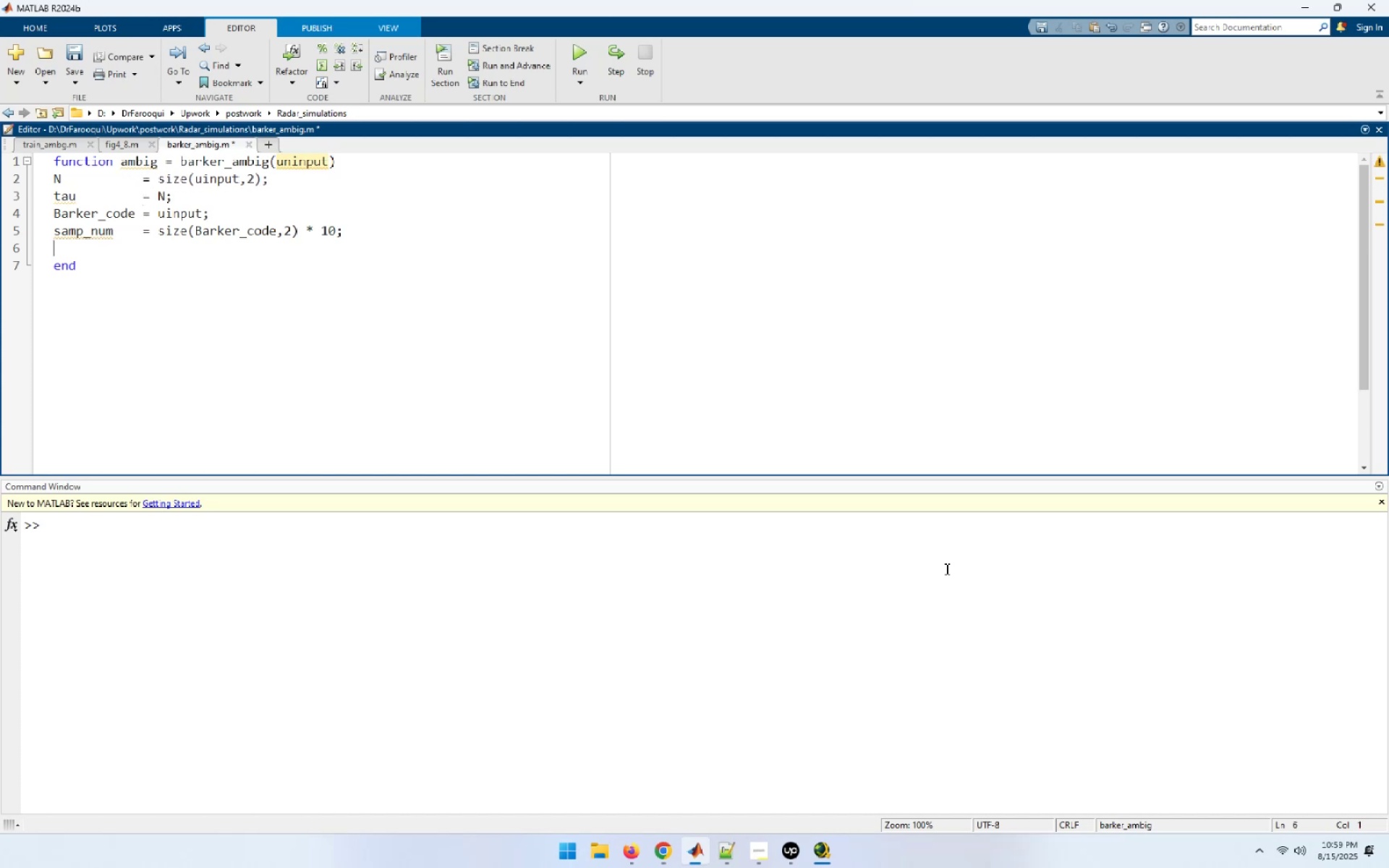 
key(End)
 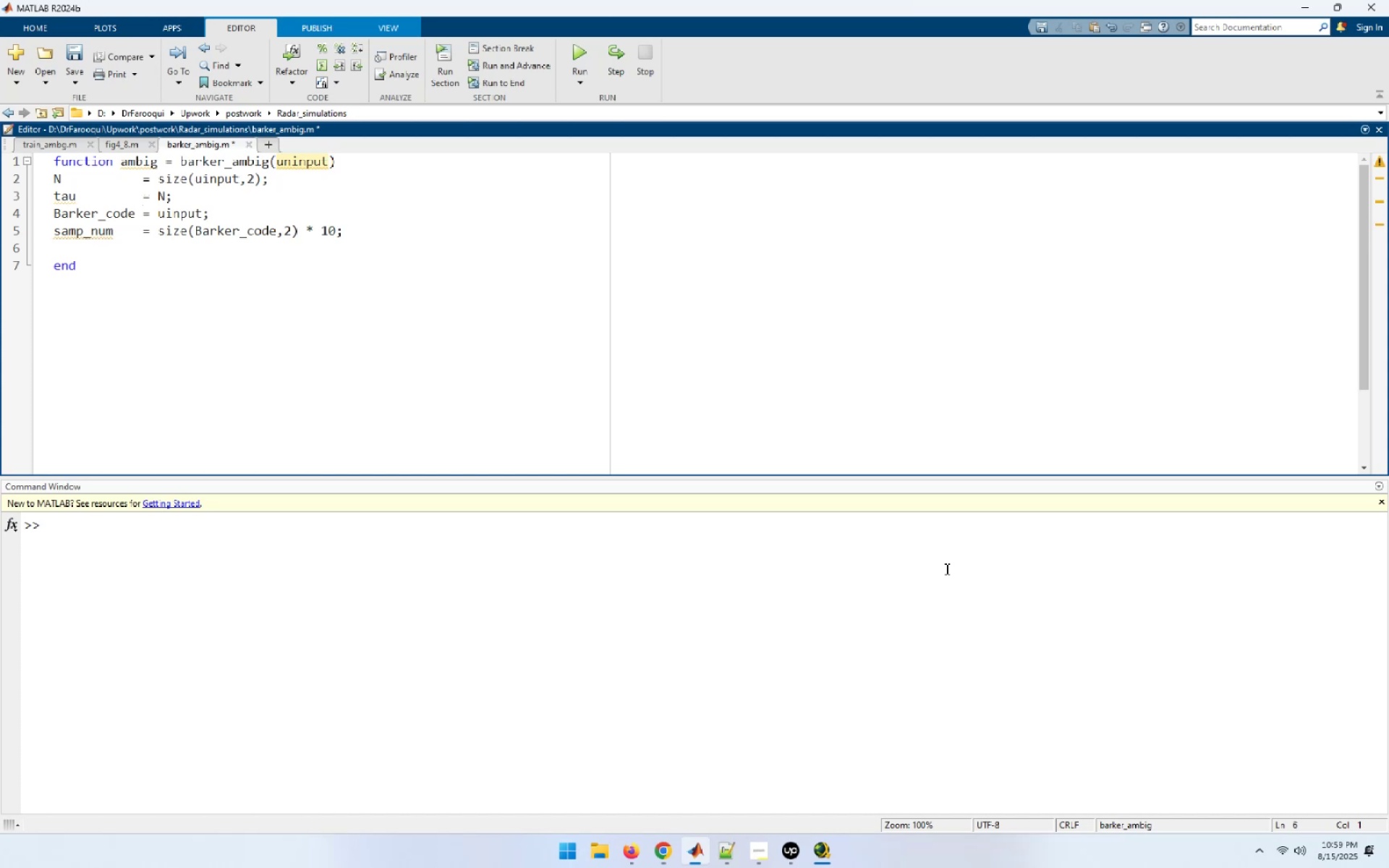 
type(n = ceil(log(sam)
key(Tab)
 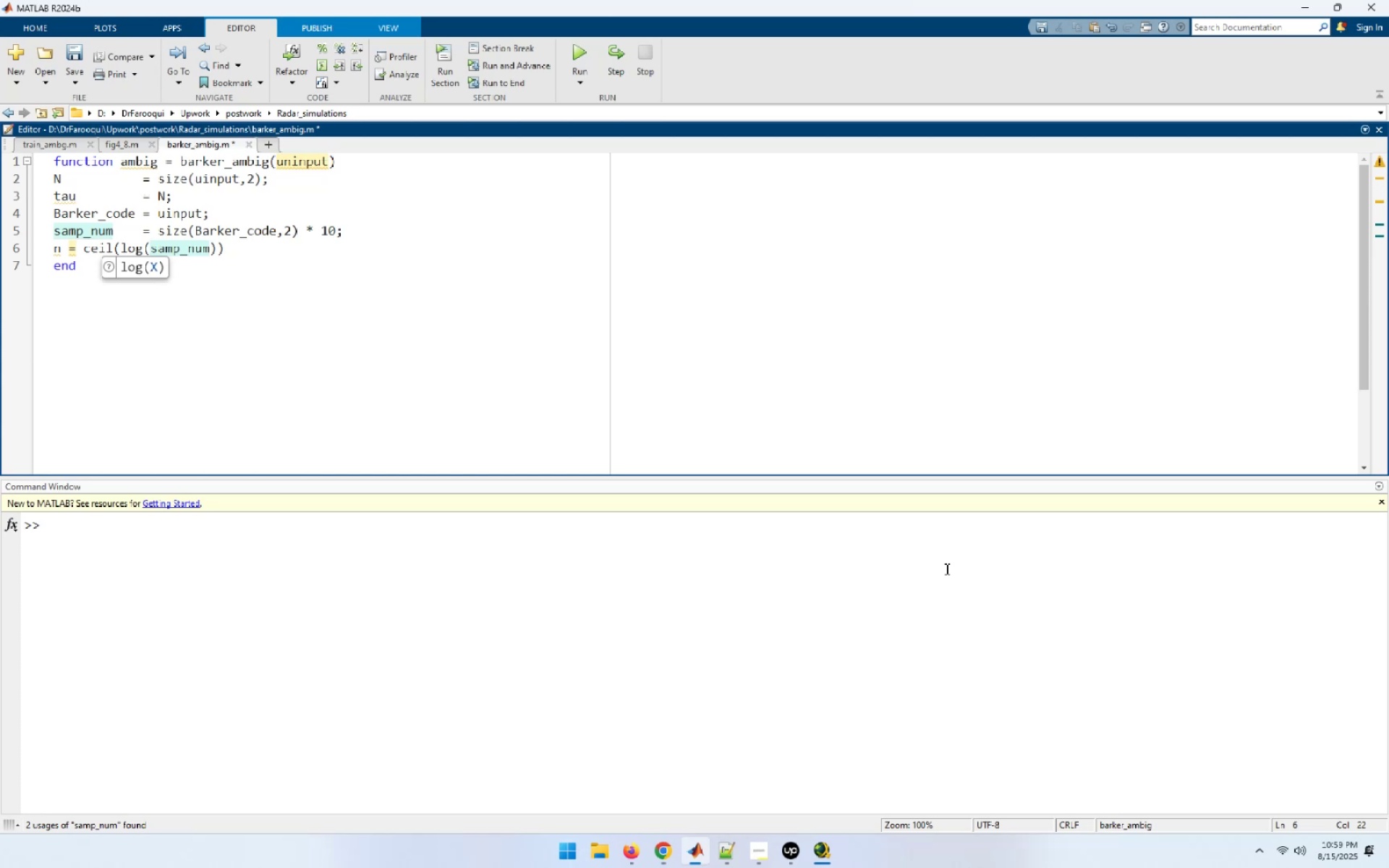 
type()/log())
 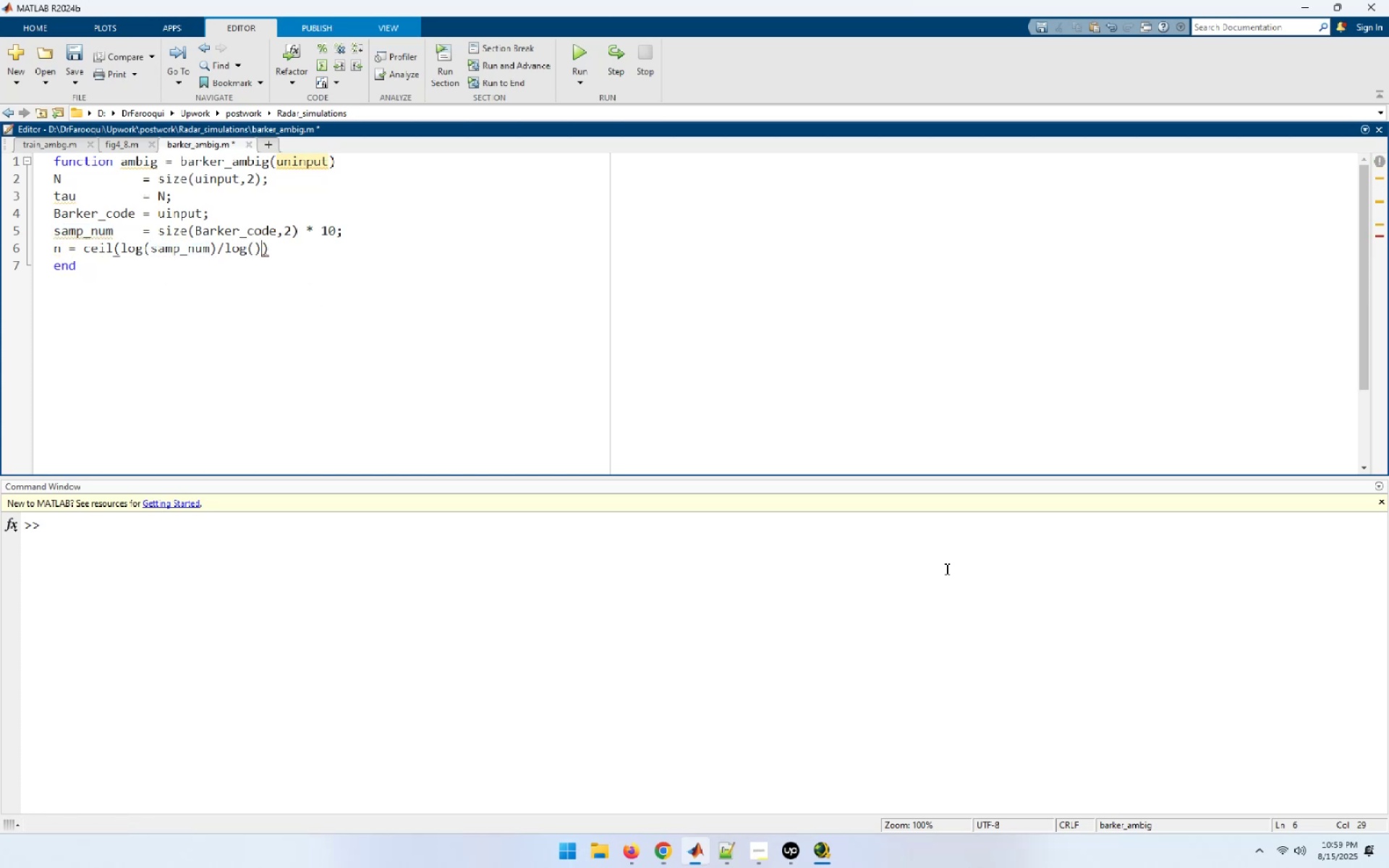 
key(ArrowLeft)
 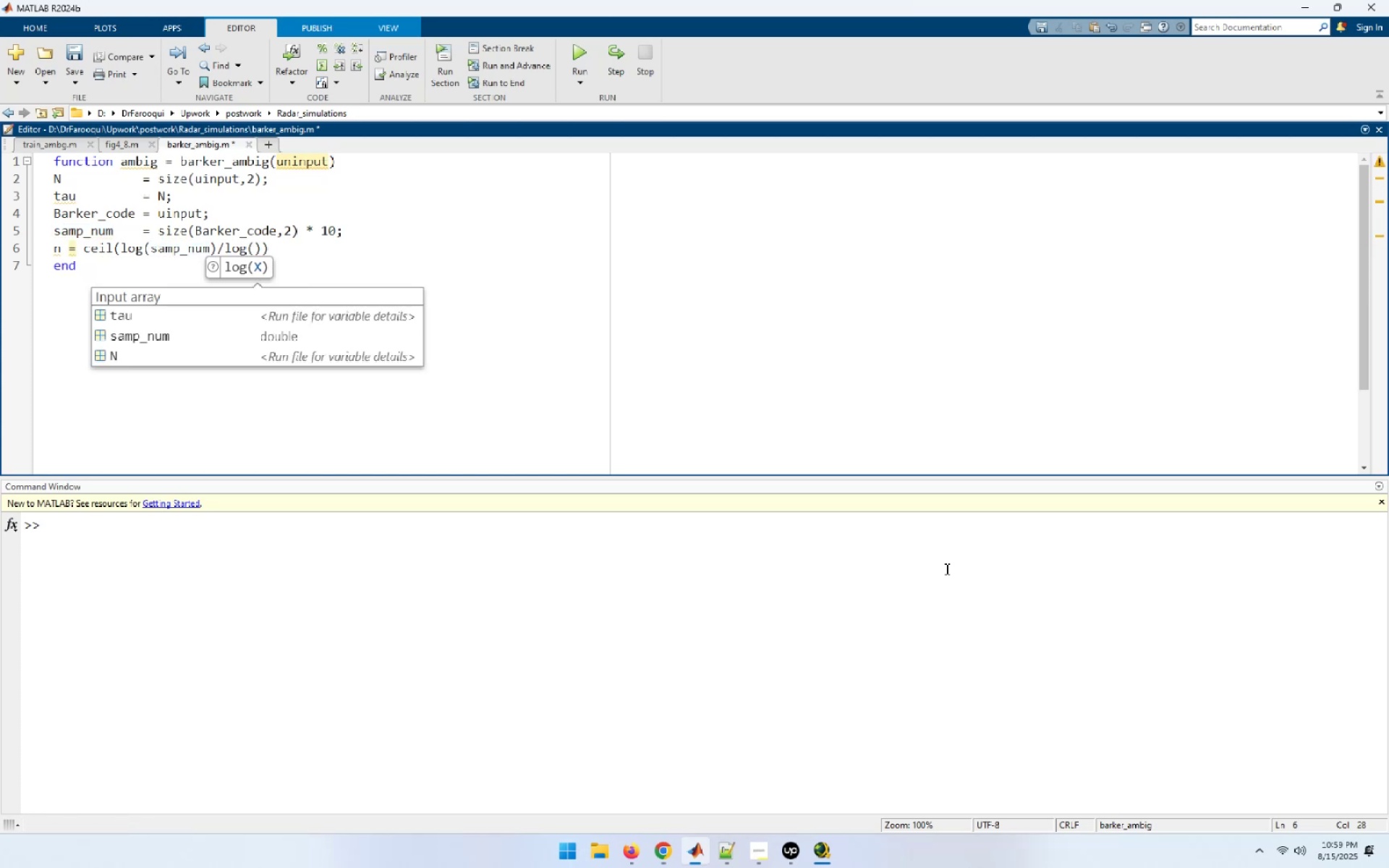 
key(2)
 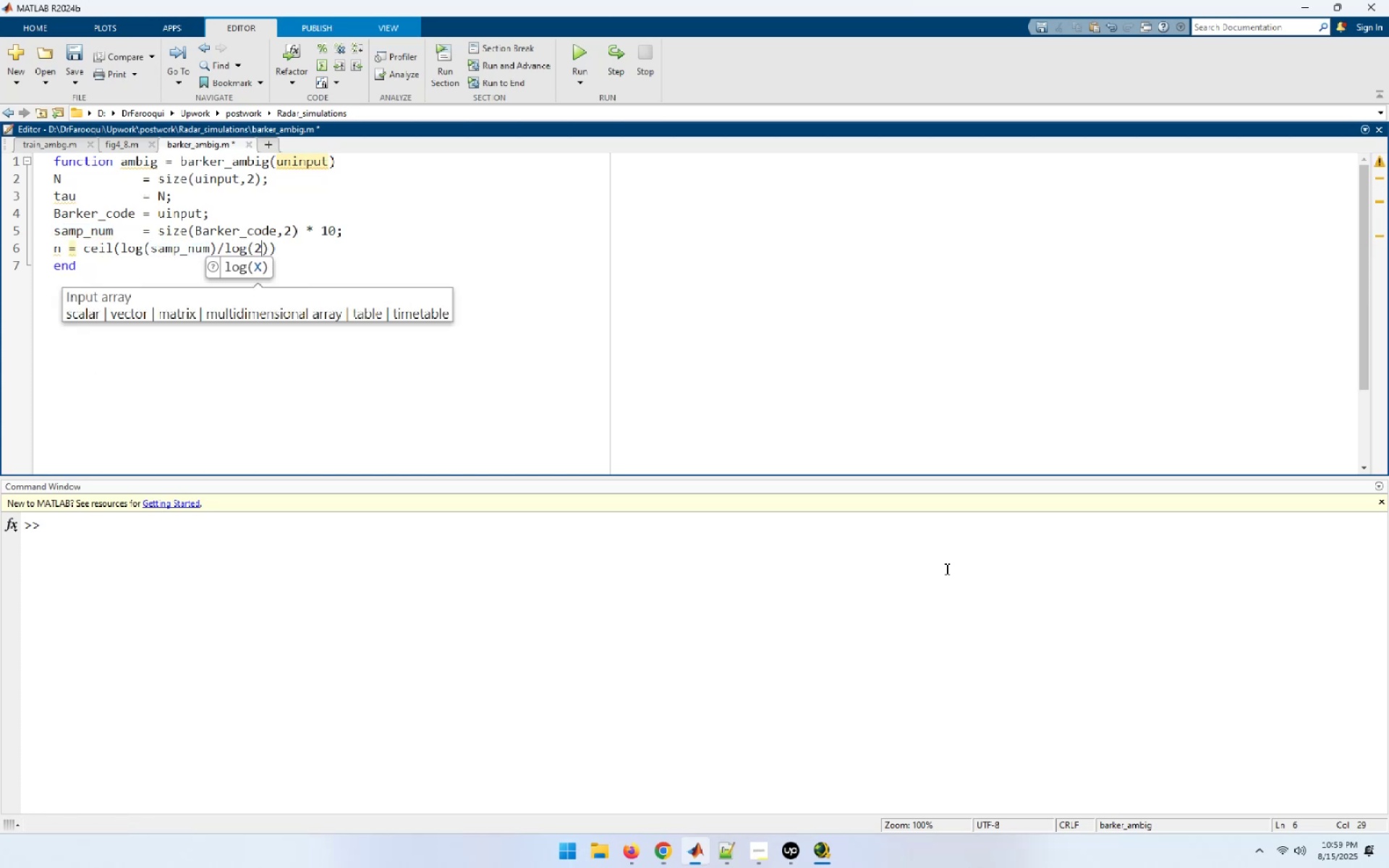 
key(End)
 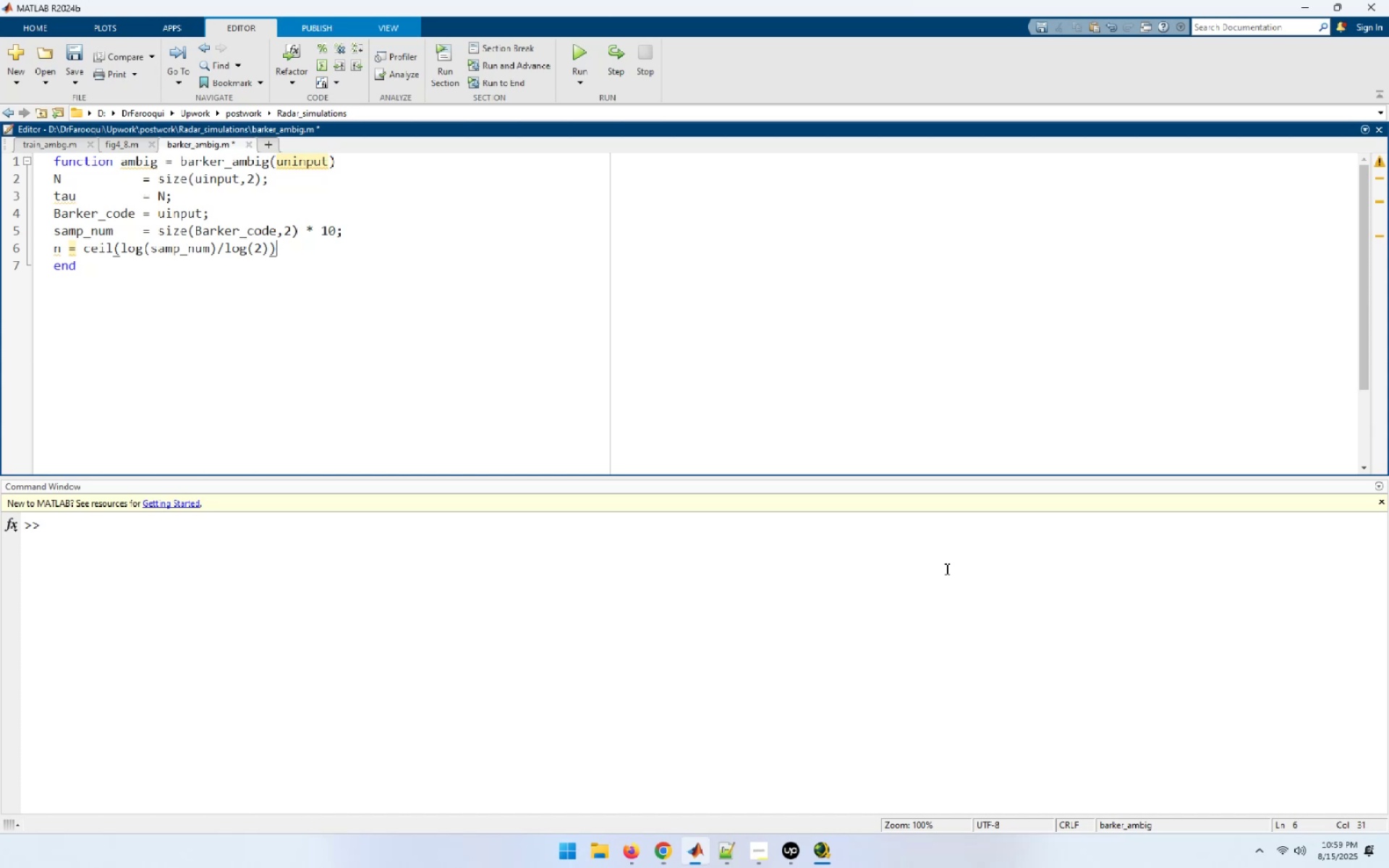 
key(Semicolon)
 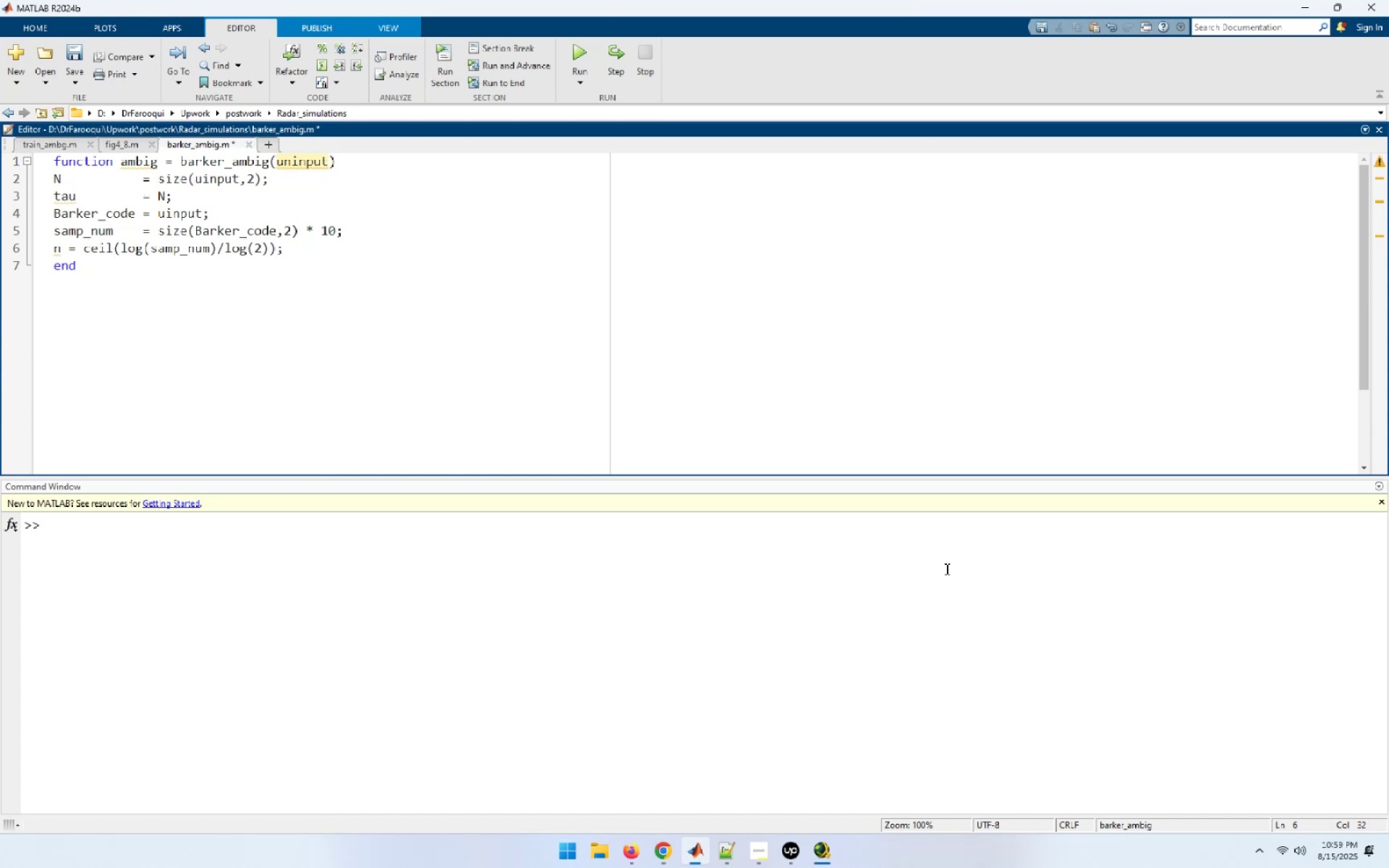 
key(Enter)
 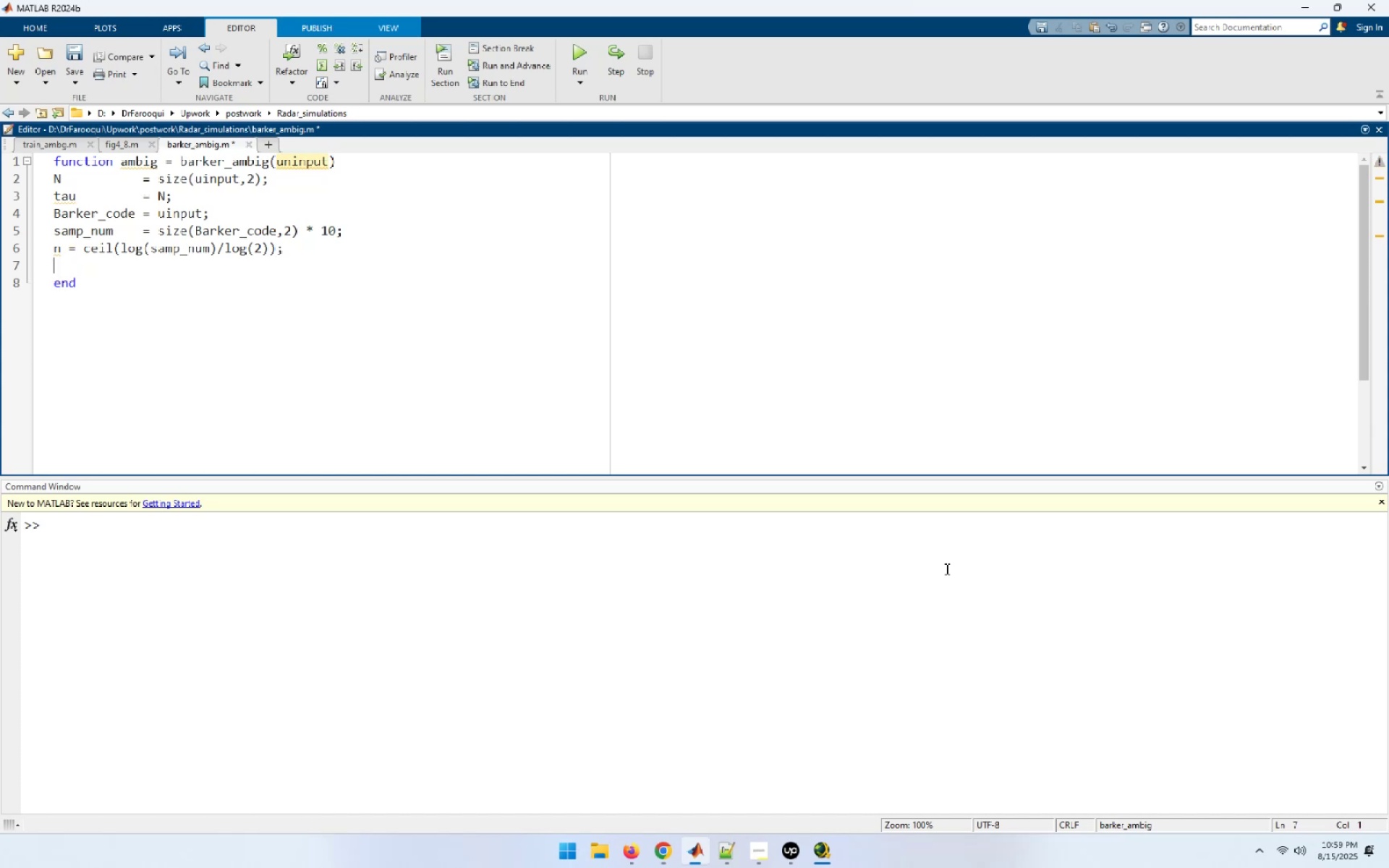 
type(nfft = 2^n;)
 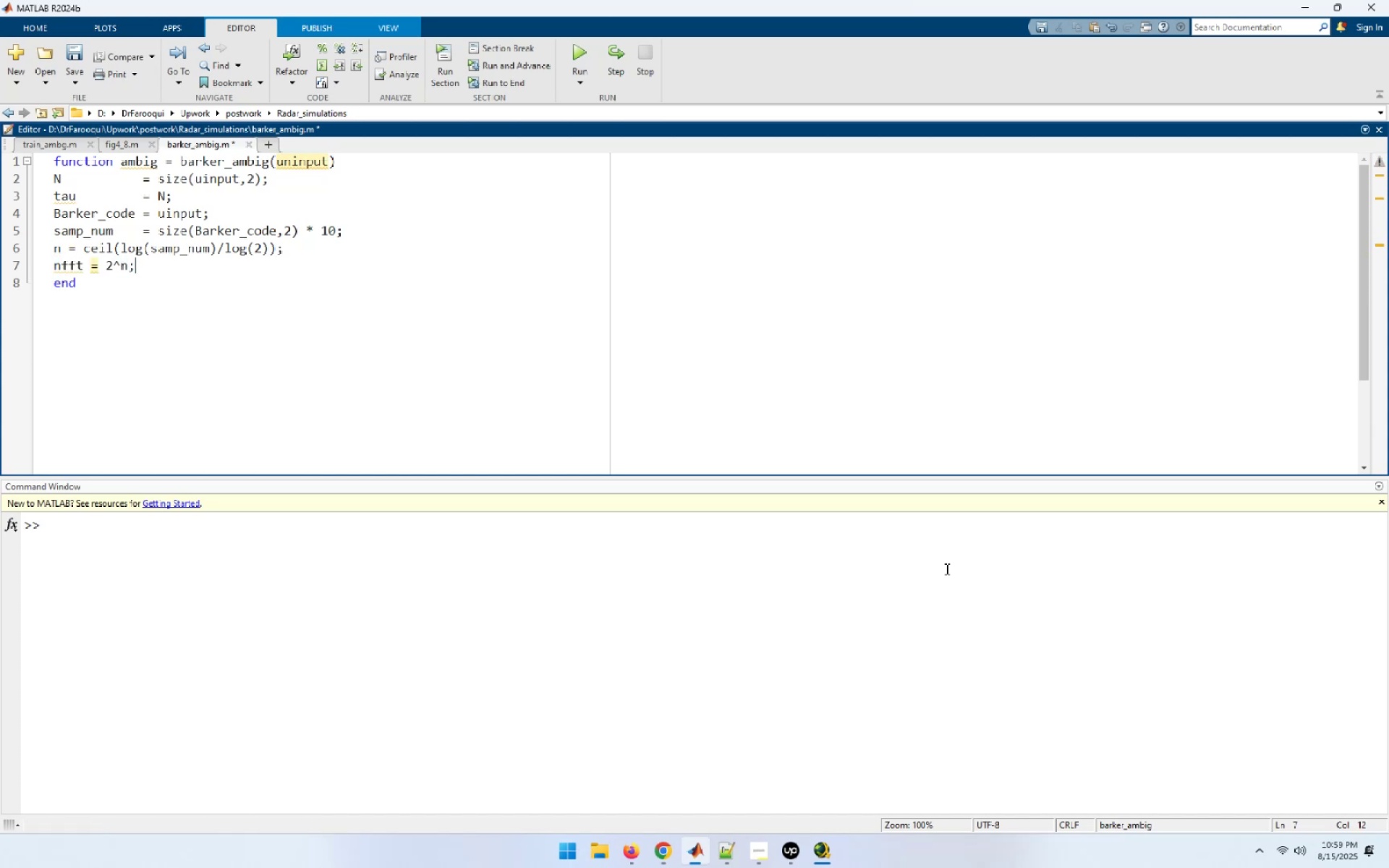 
 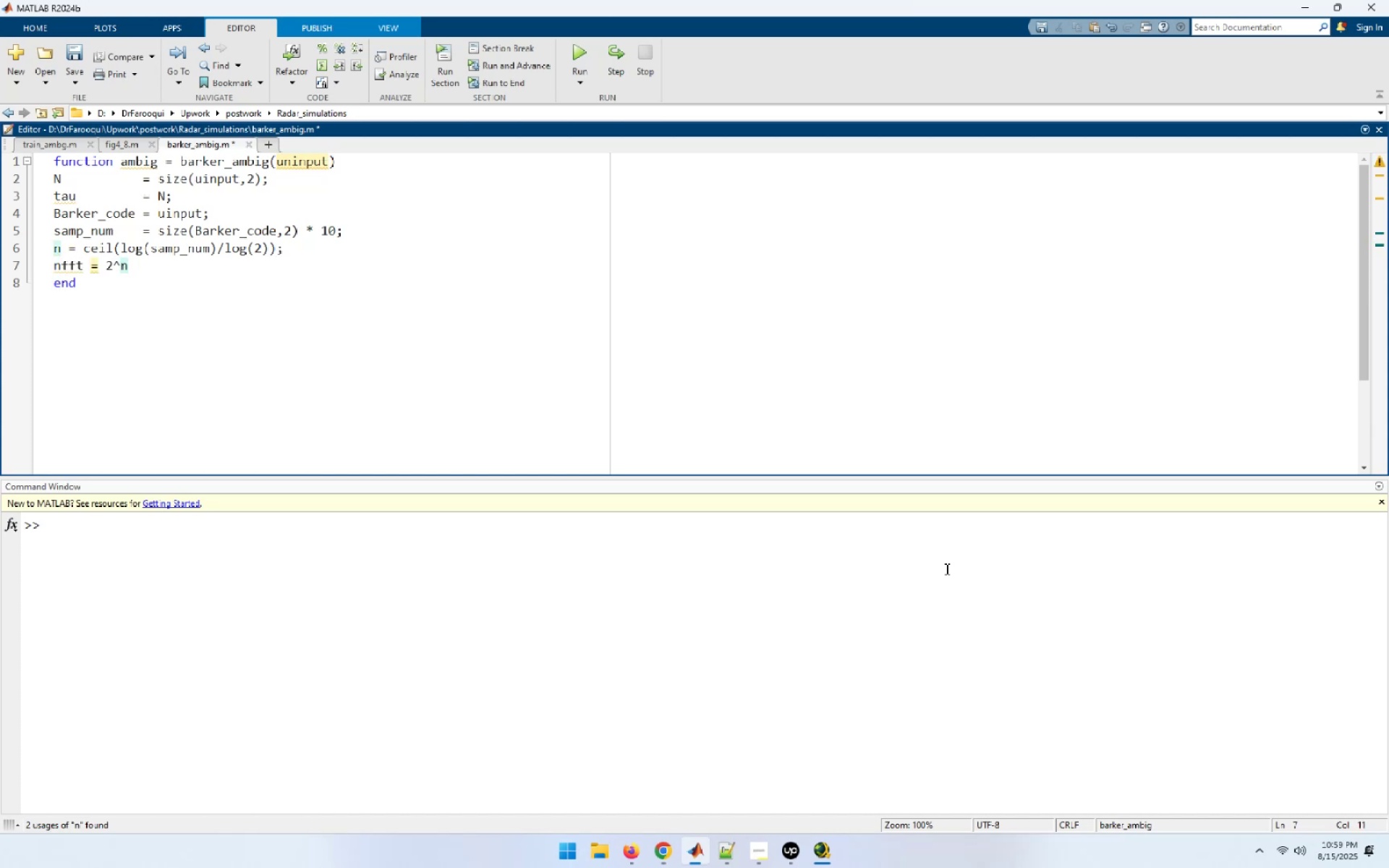 
key(Enter)
 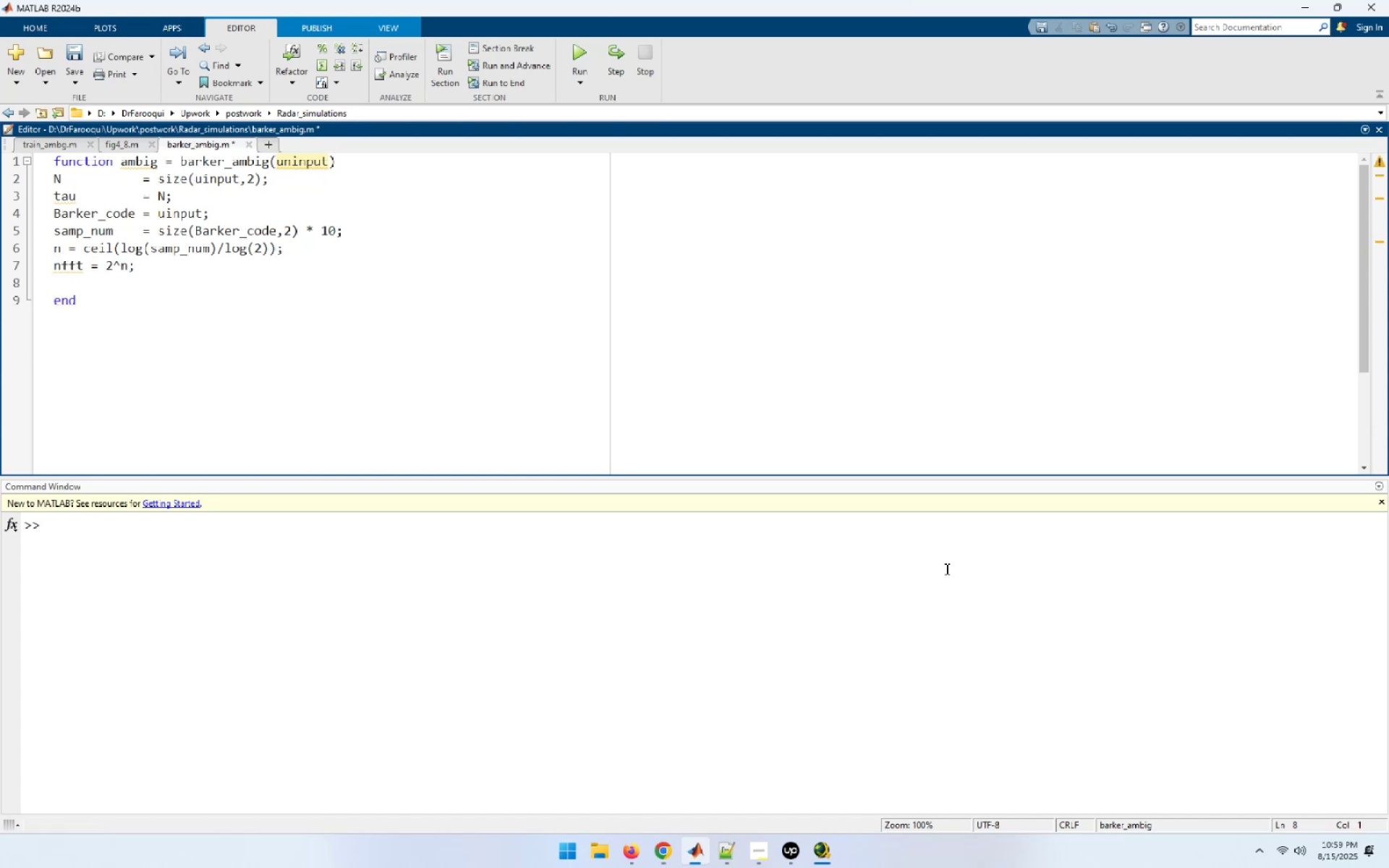 
type(u(1:nfft))
 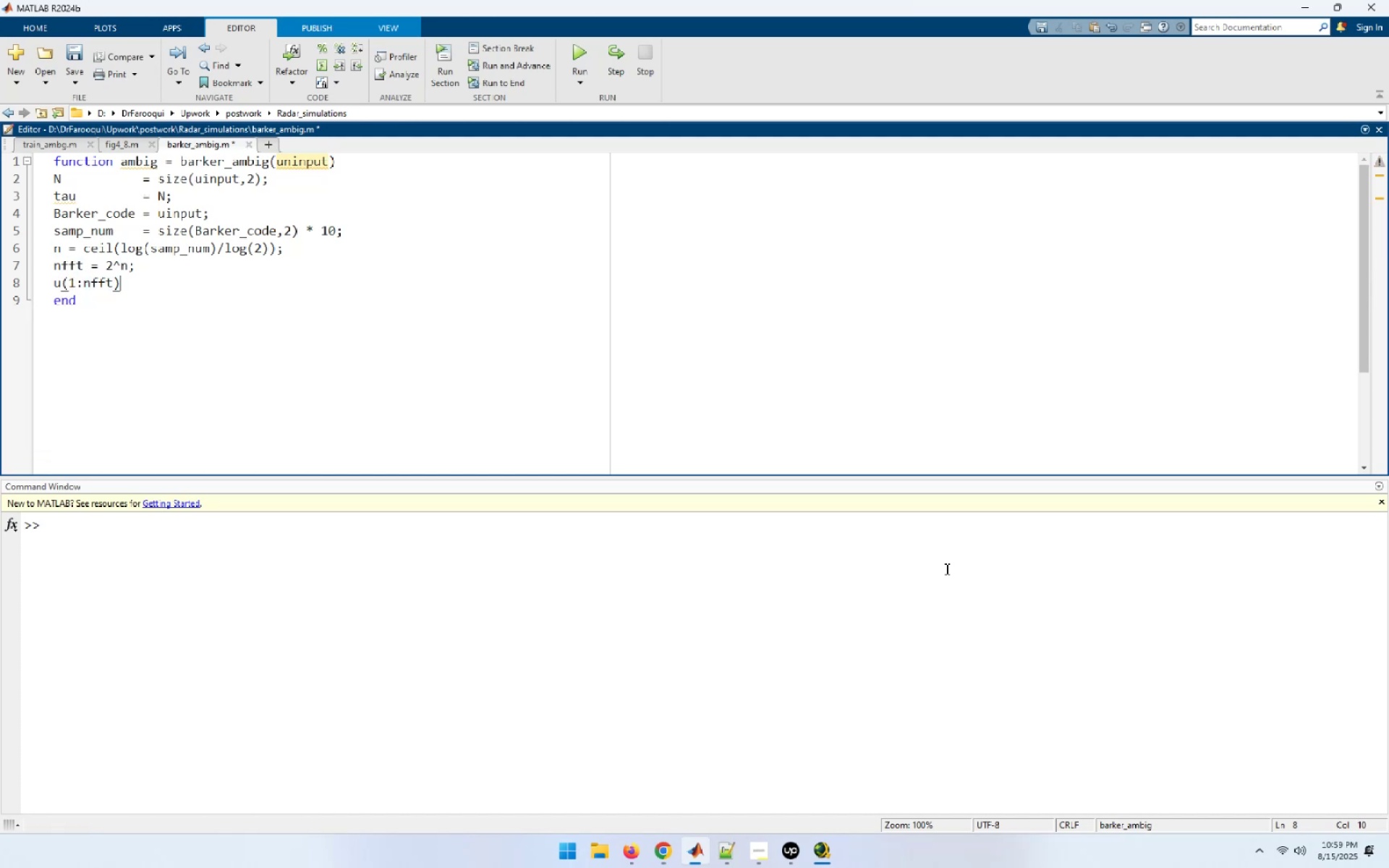 
key(Space)
 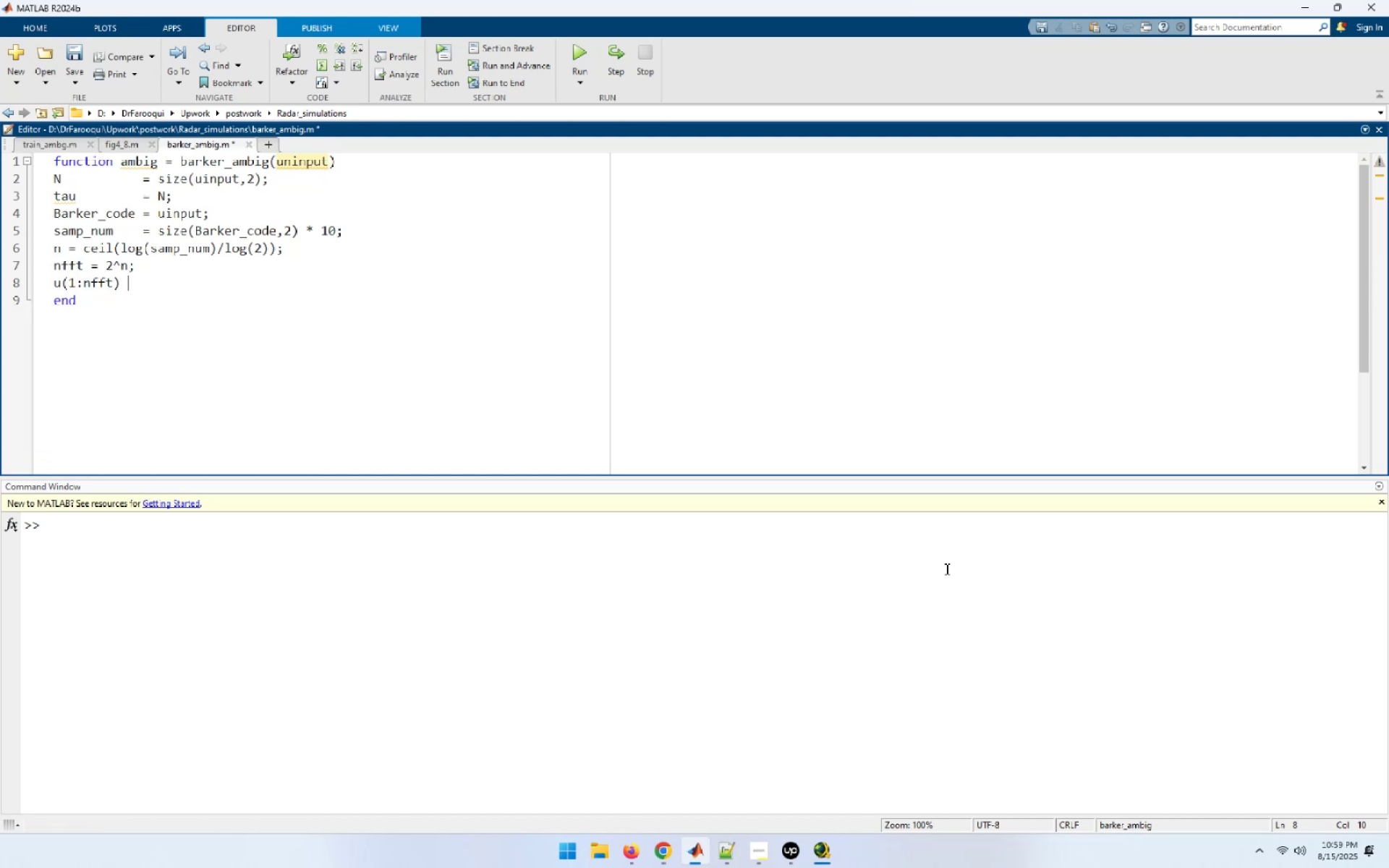 
key(Equal)
 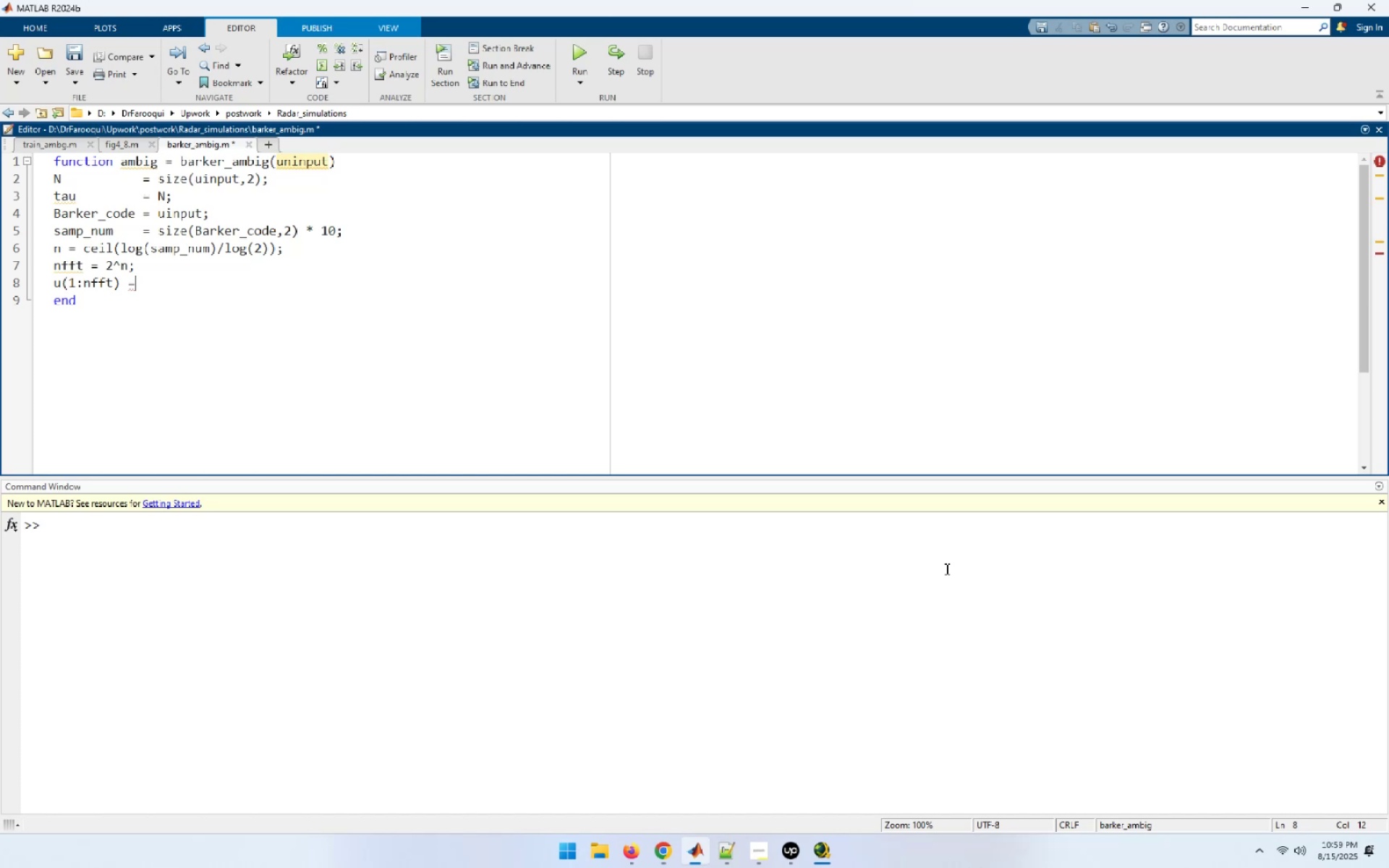 
key(Space)
 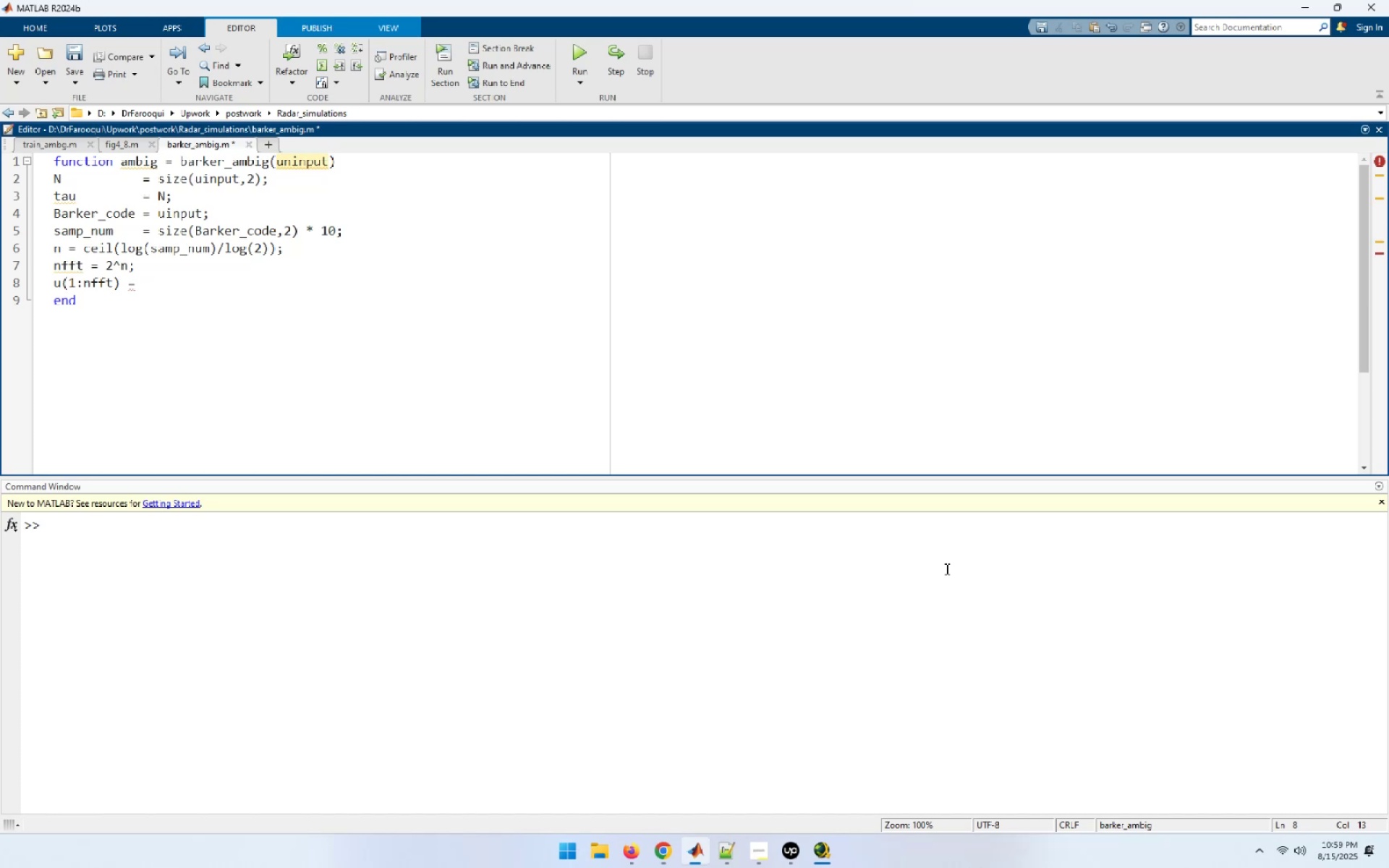 
key(0)
 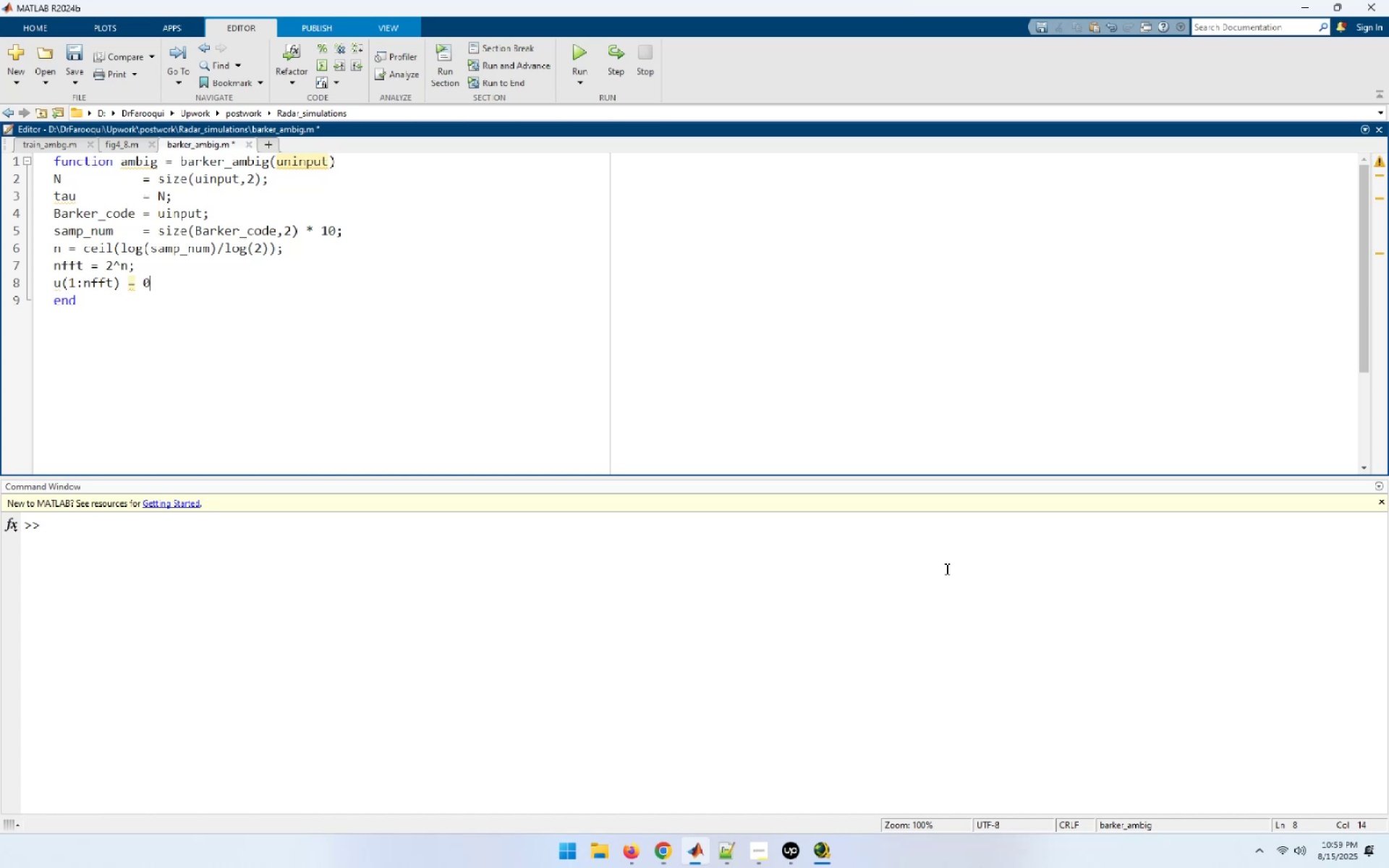 
key(Semicolon)
 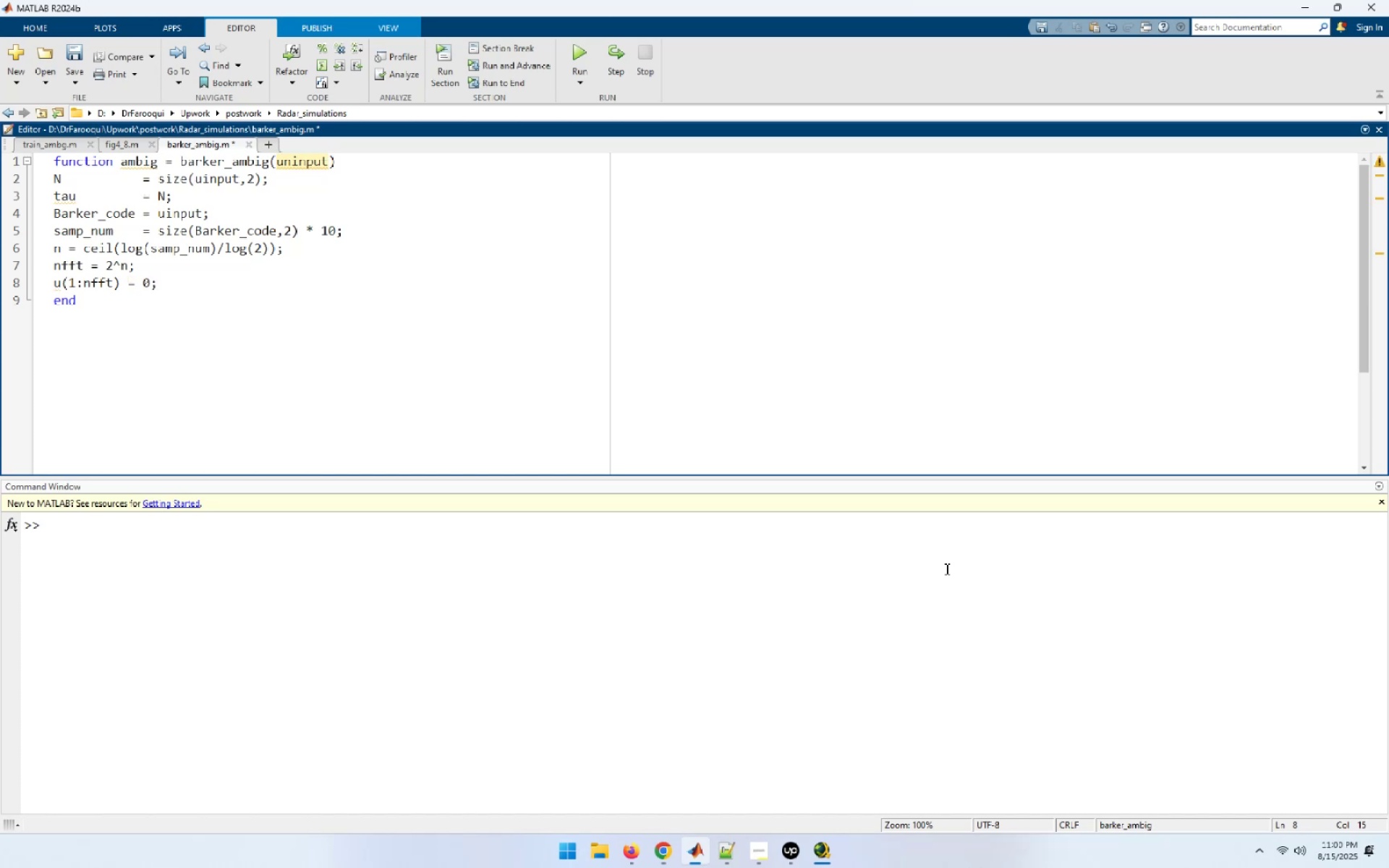 
wait(9.57)
 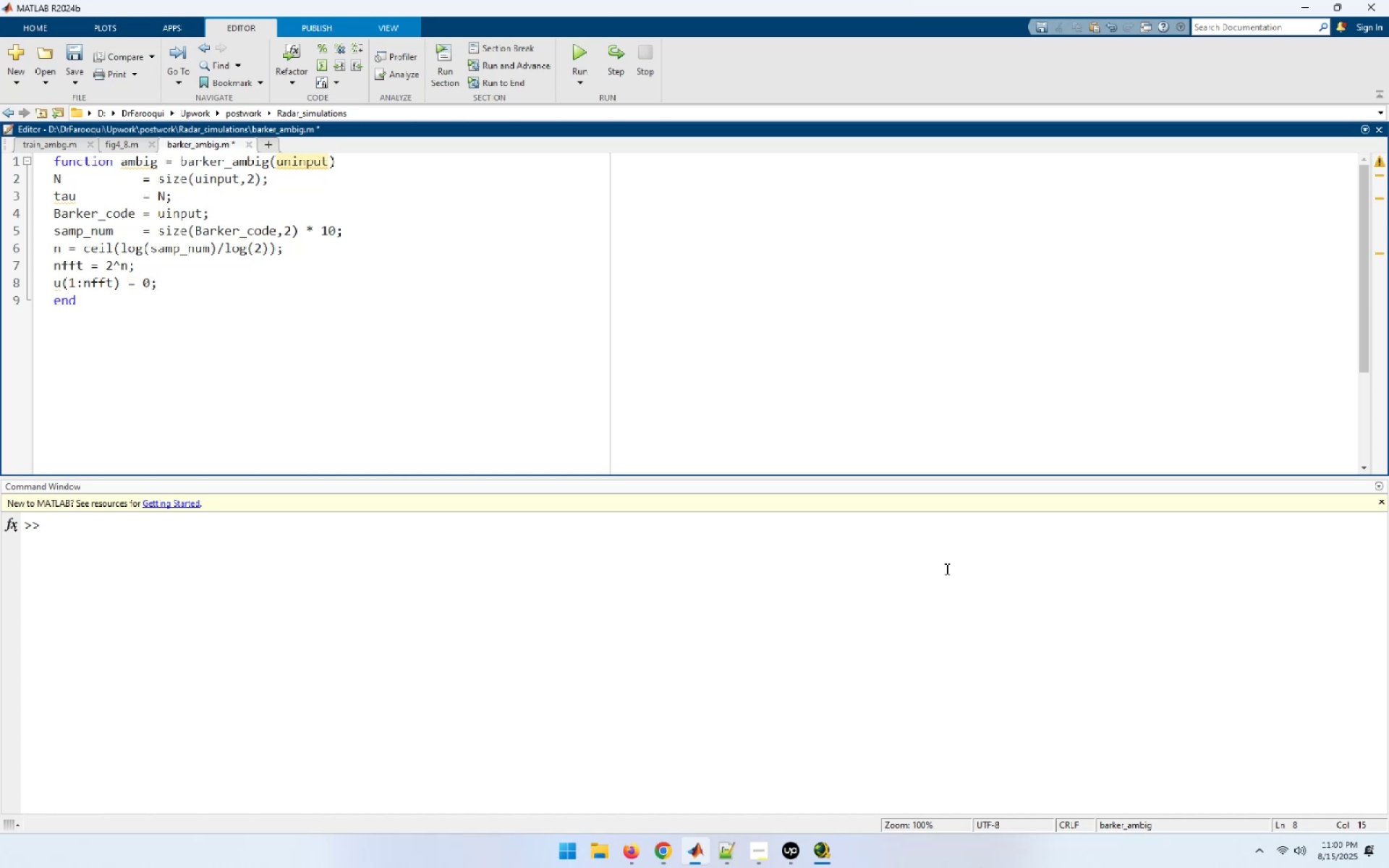 
key(Enter)
 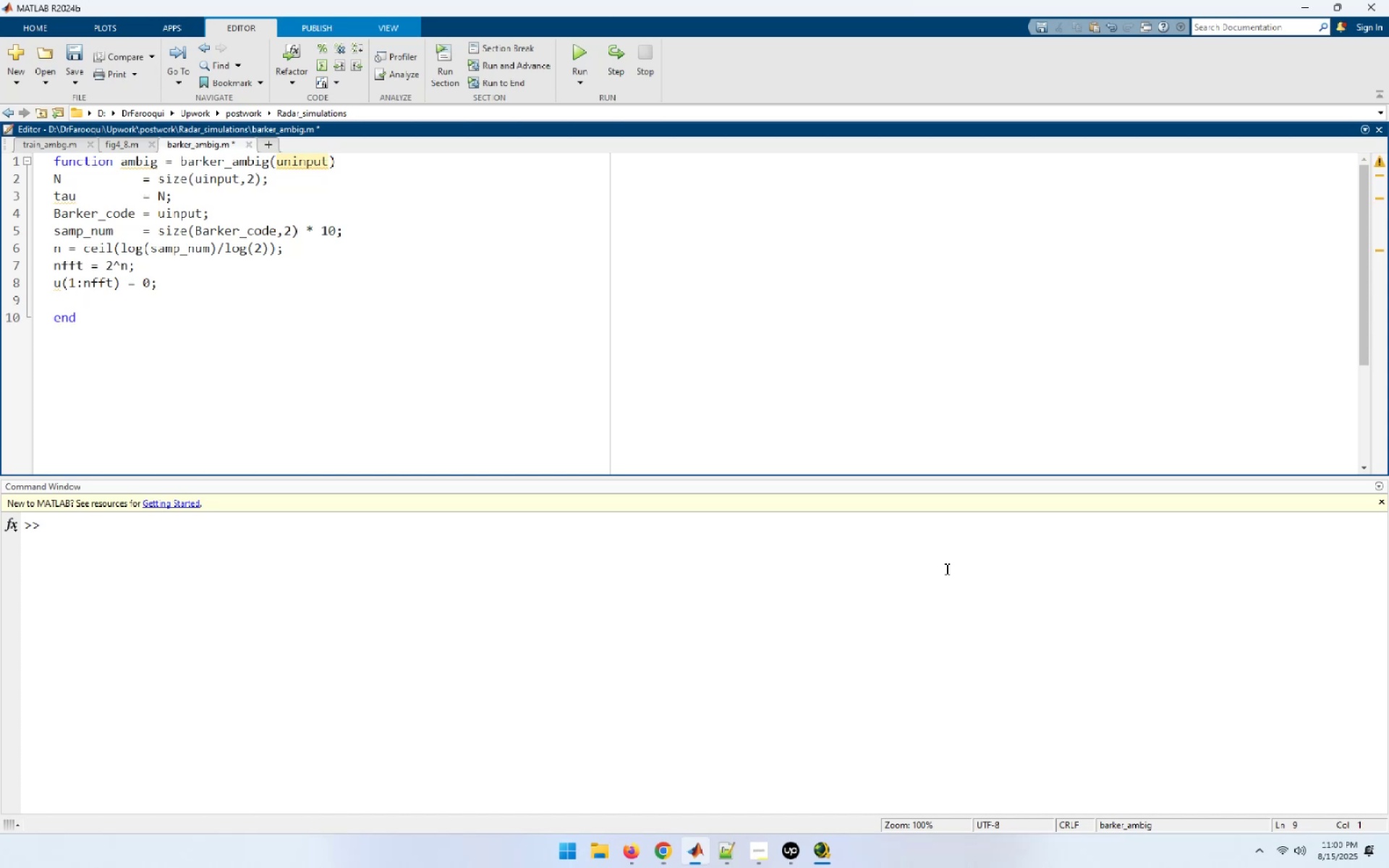 
key(J)
 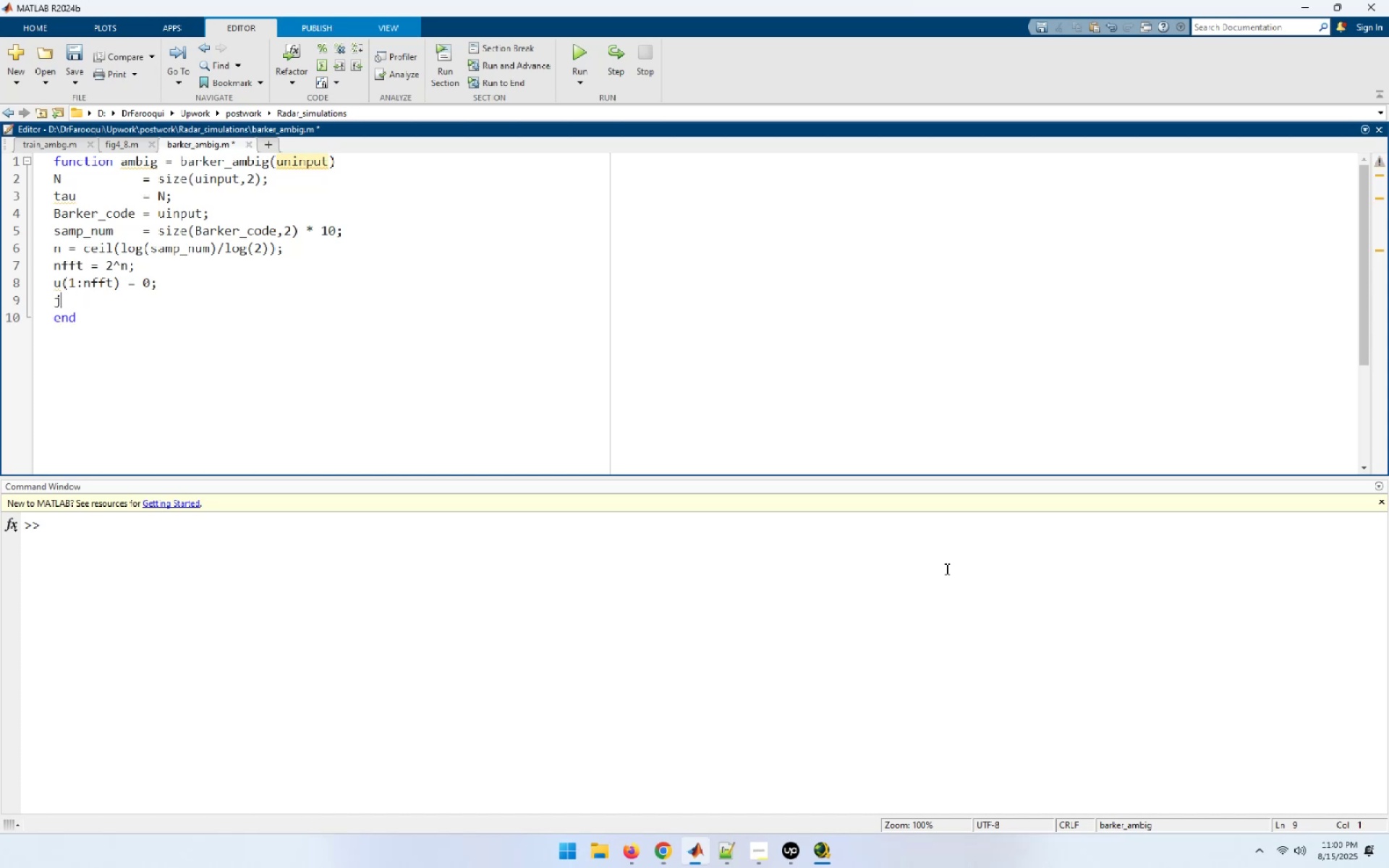 
key(Space)
 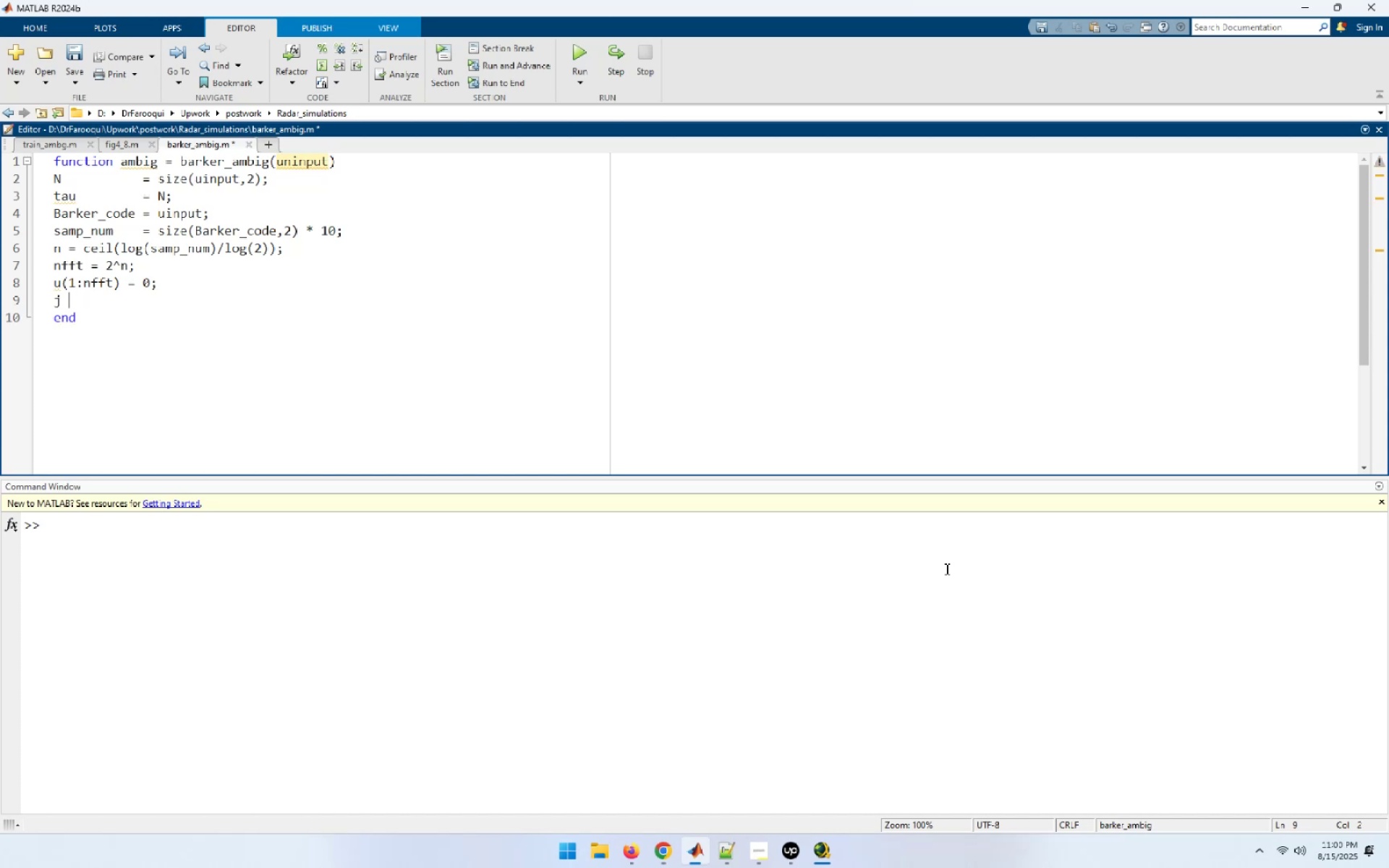 
key(Equal)
 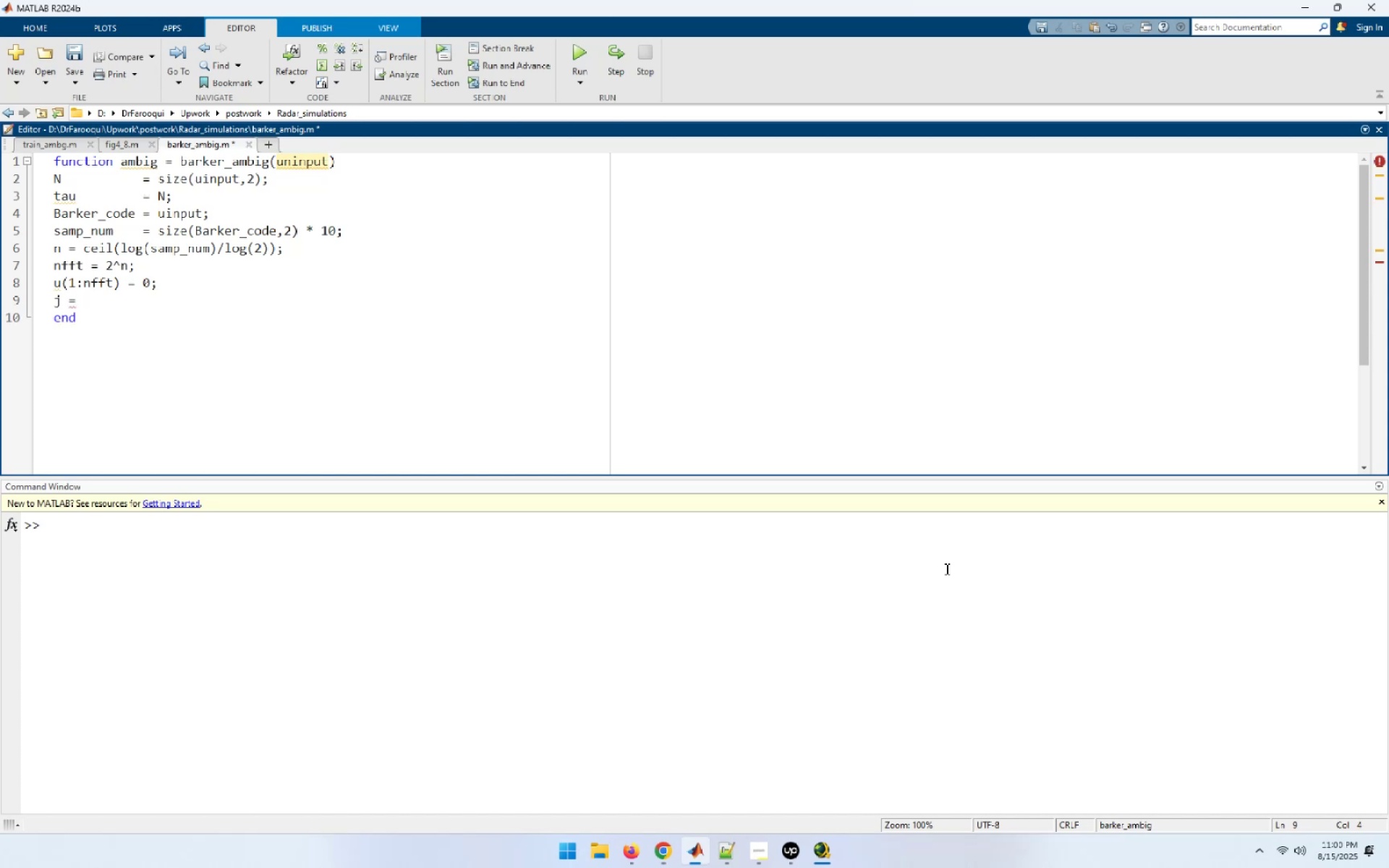 
key(Space)
 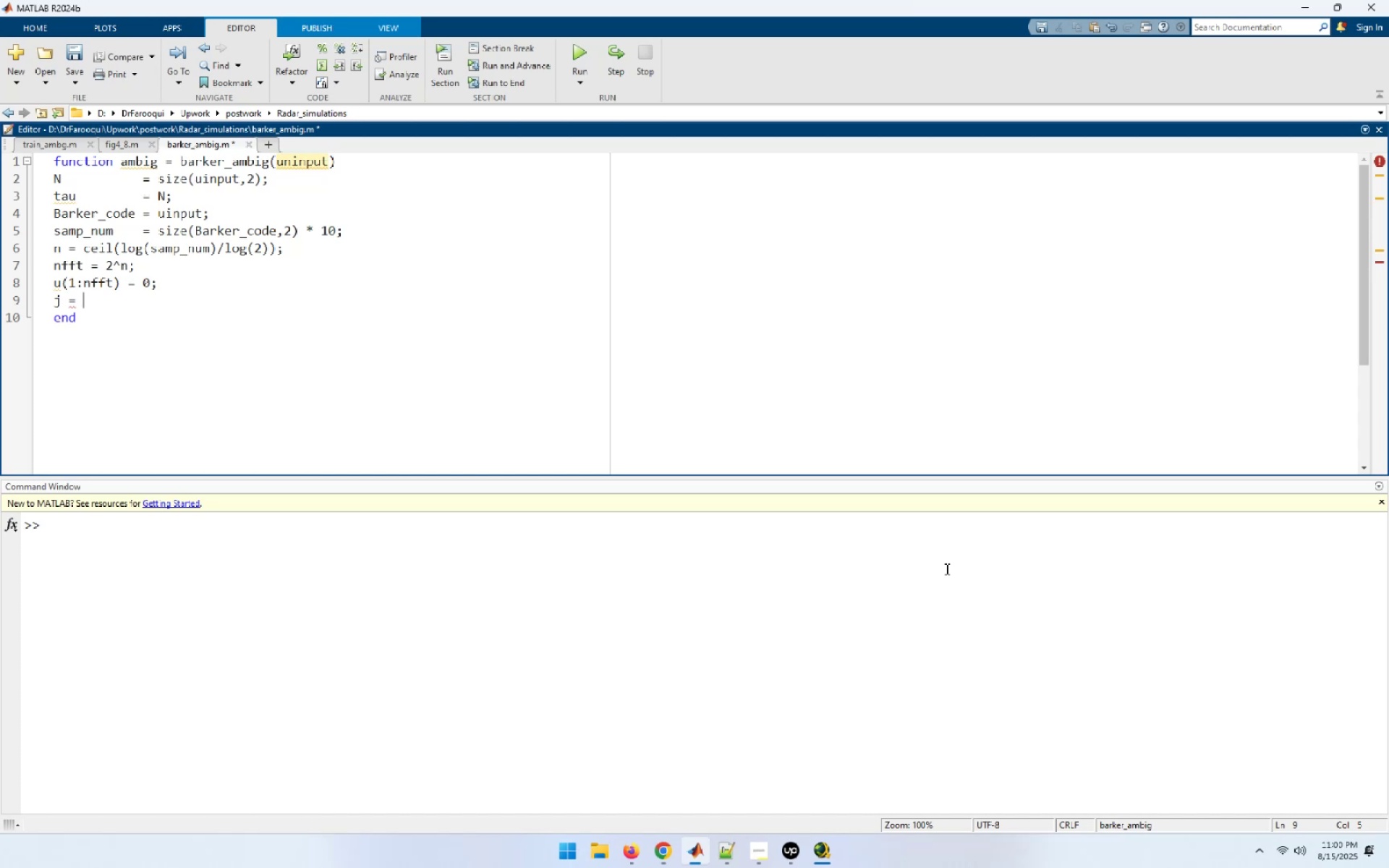 
key(0)
 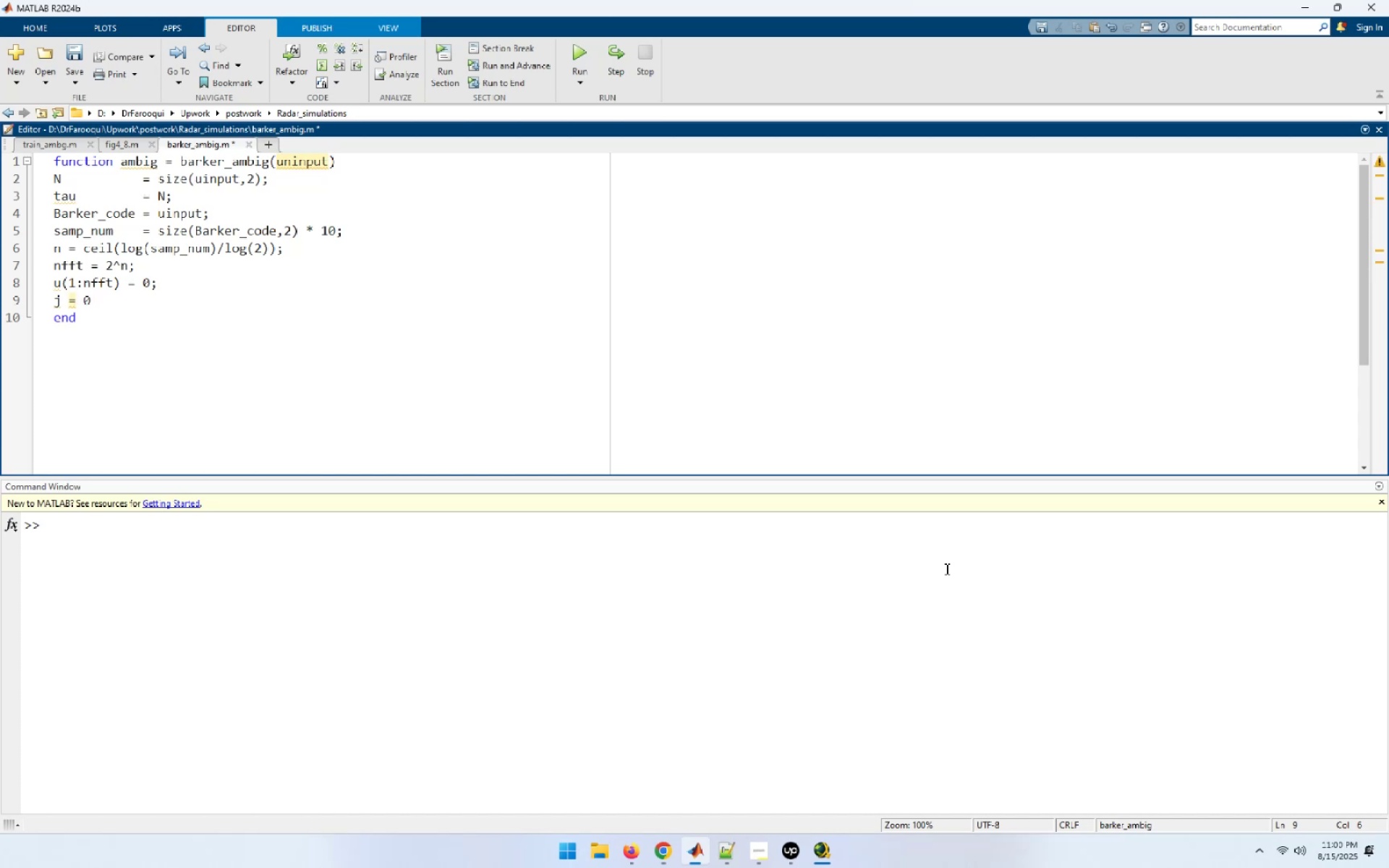 
wait(8.46)
 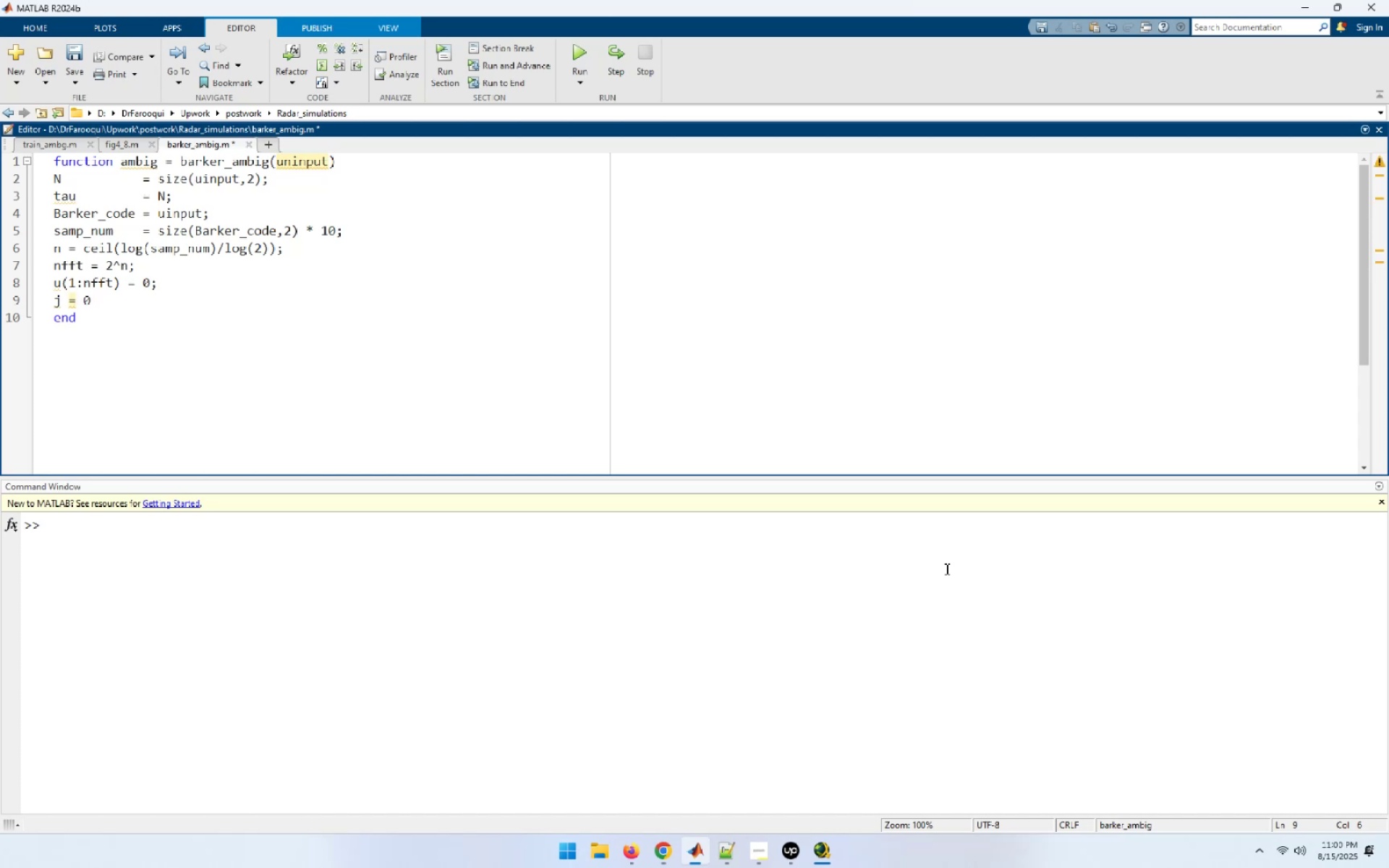 
key(Semicolon)
 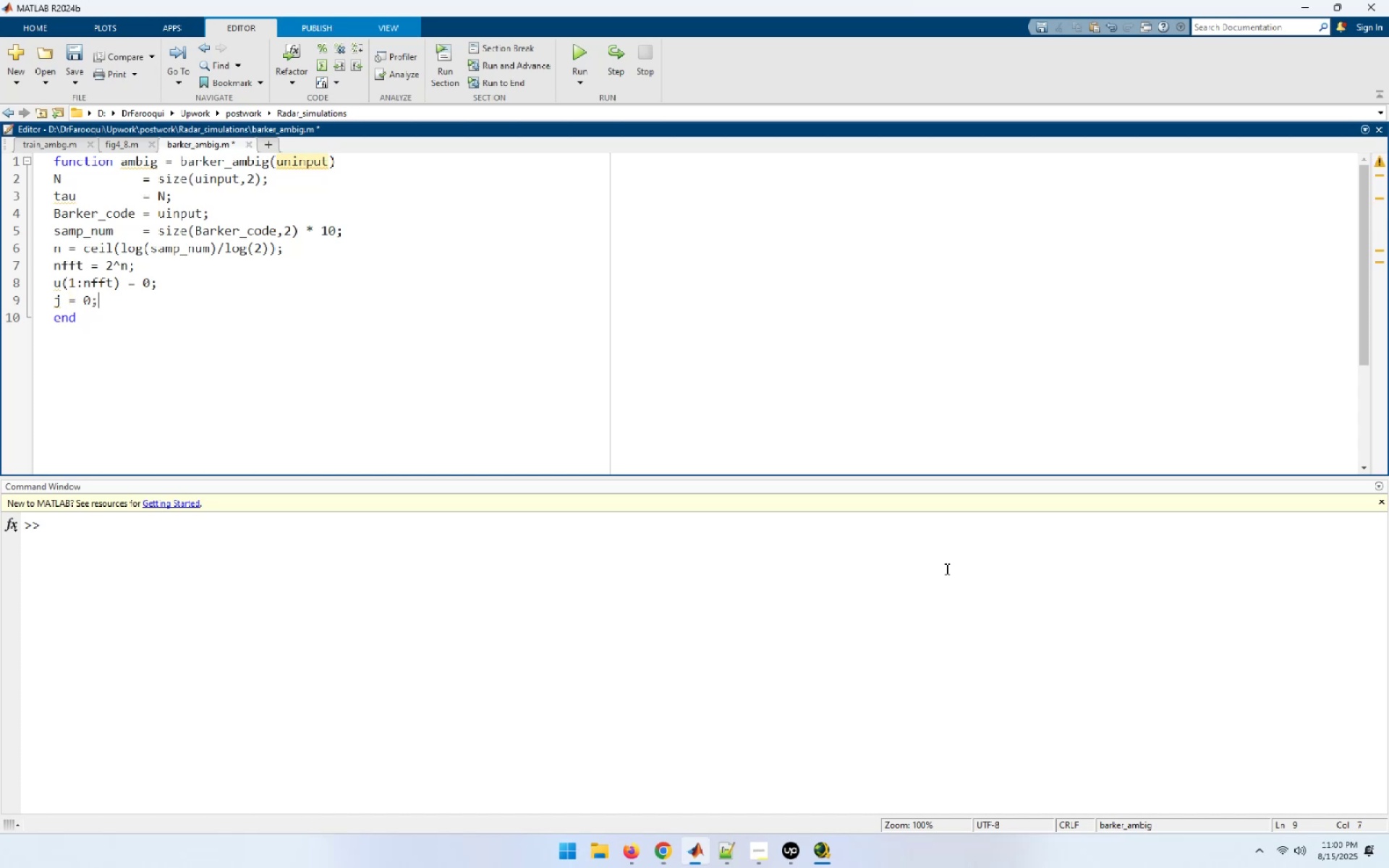 
key(Enter)
 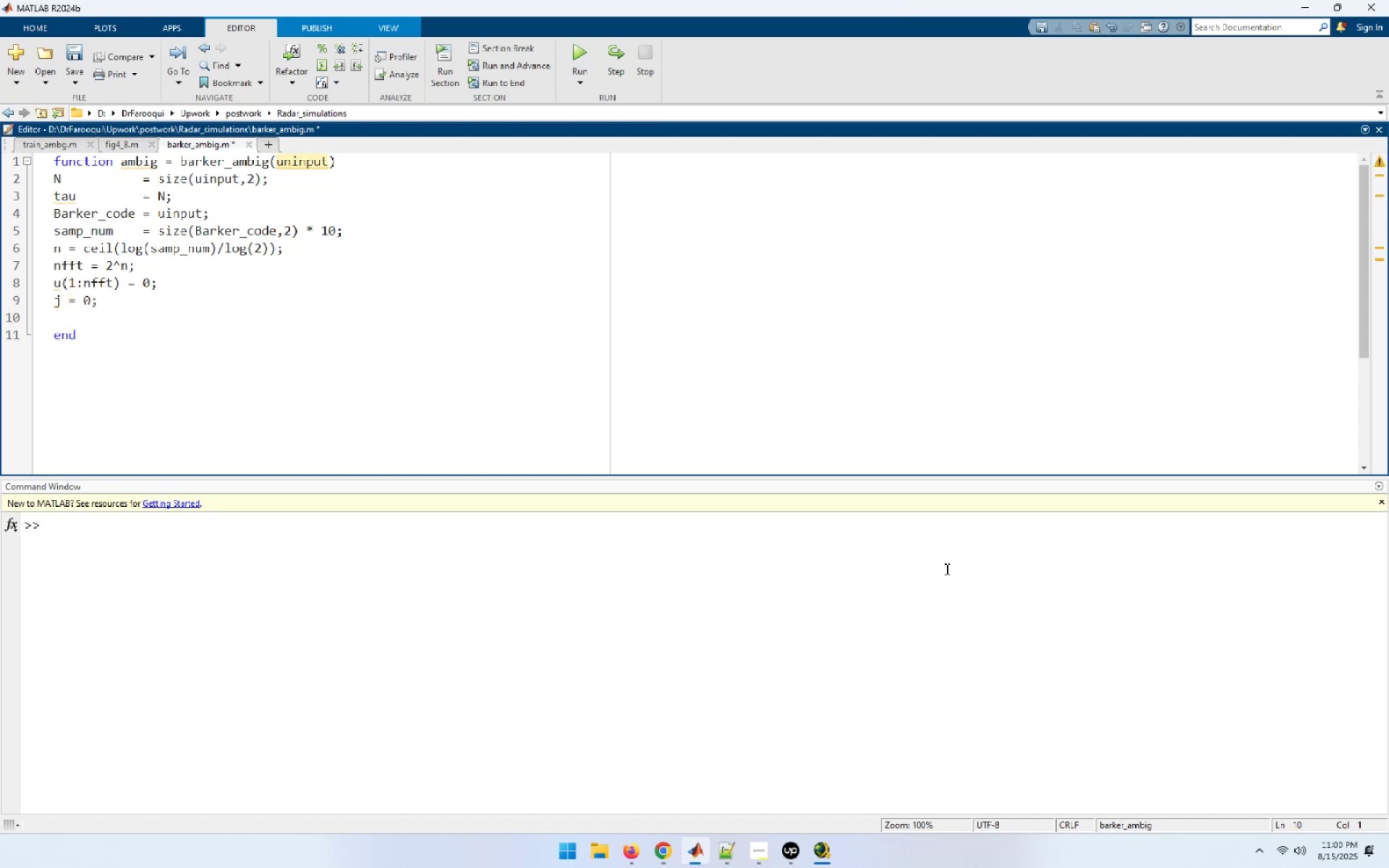 
type(for index = 1: 10: sam)
key(Tab)
 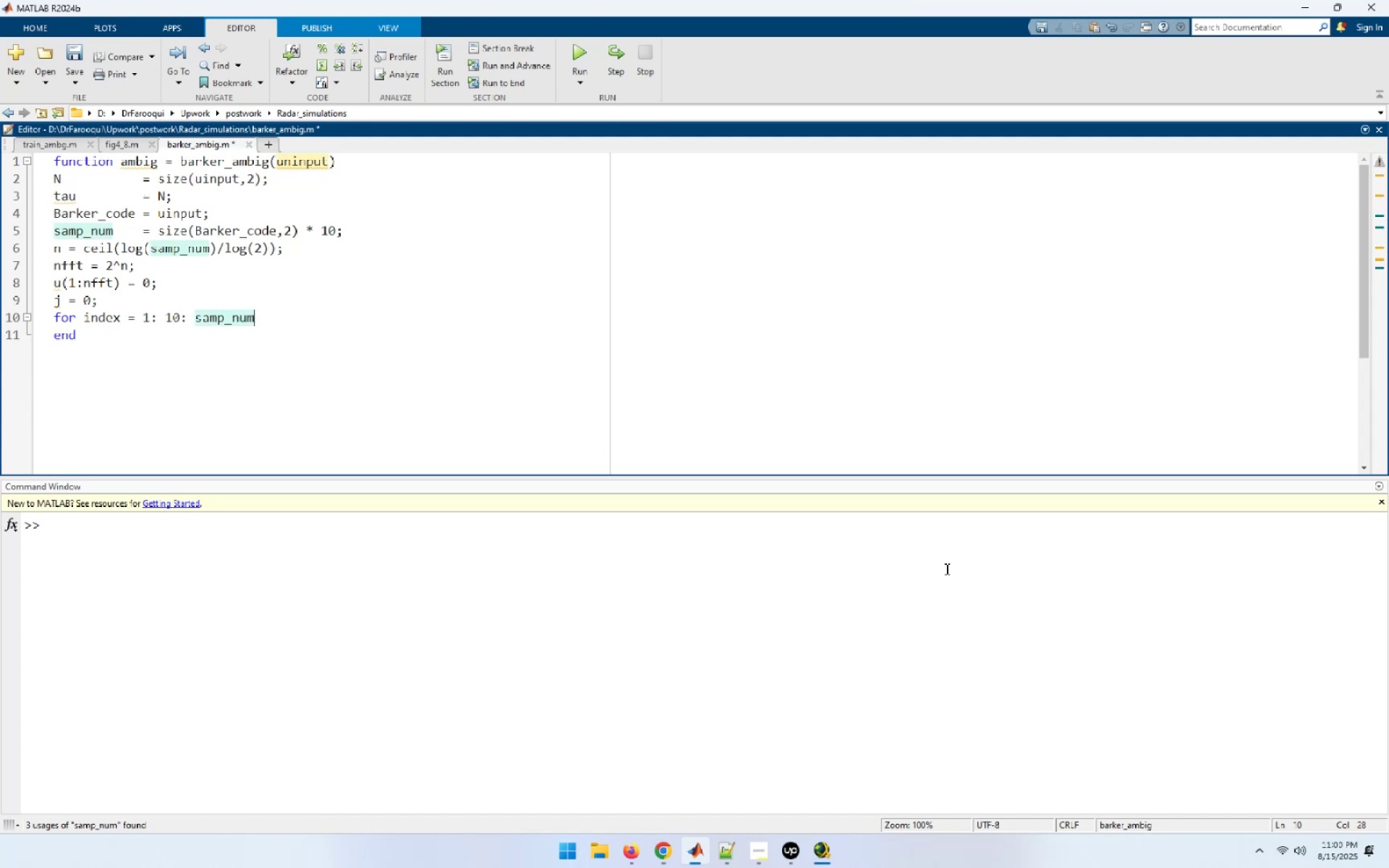 
key(Enter)
 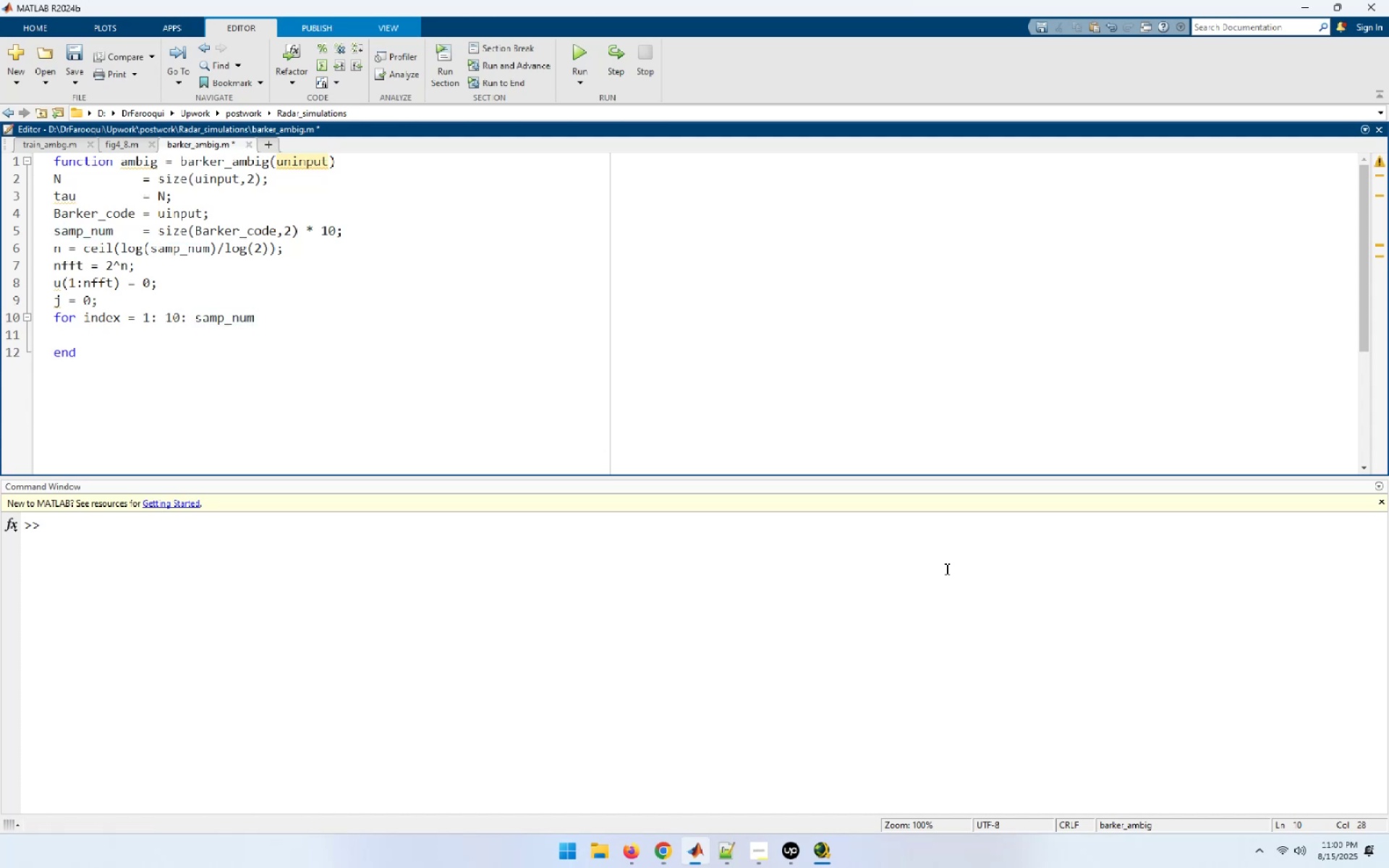 
type(end)
 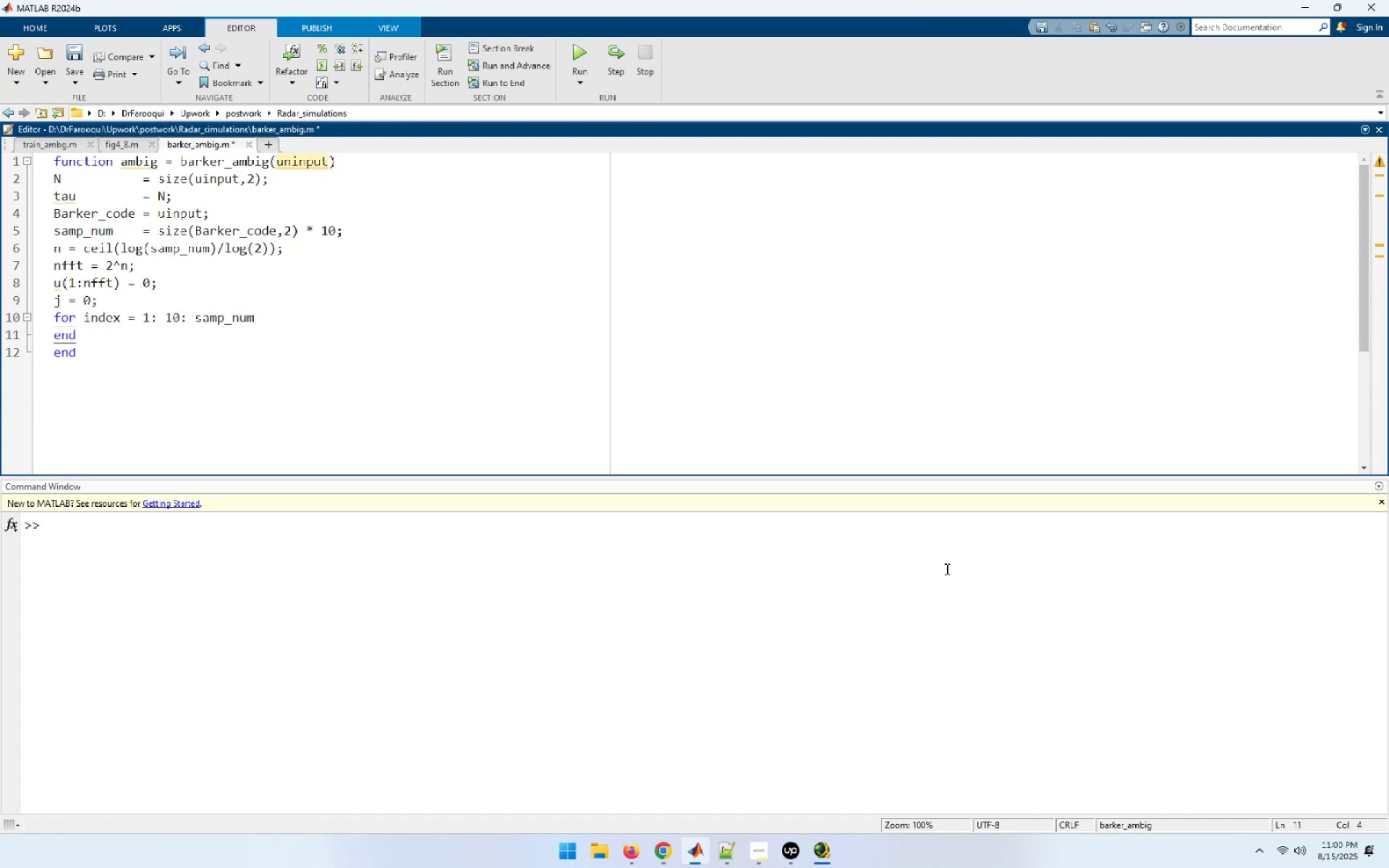 
key(ArrowUp)
 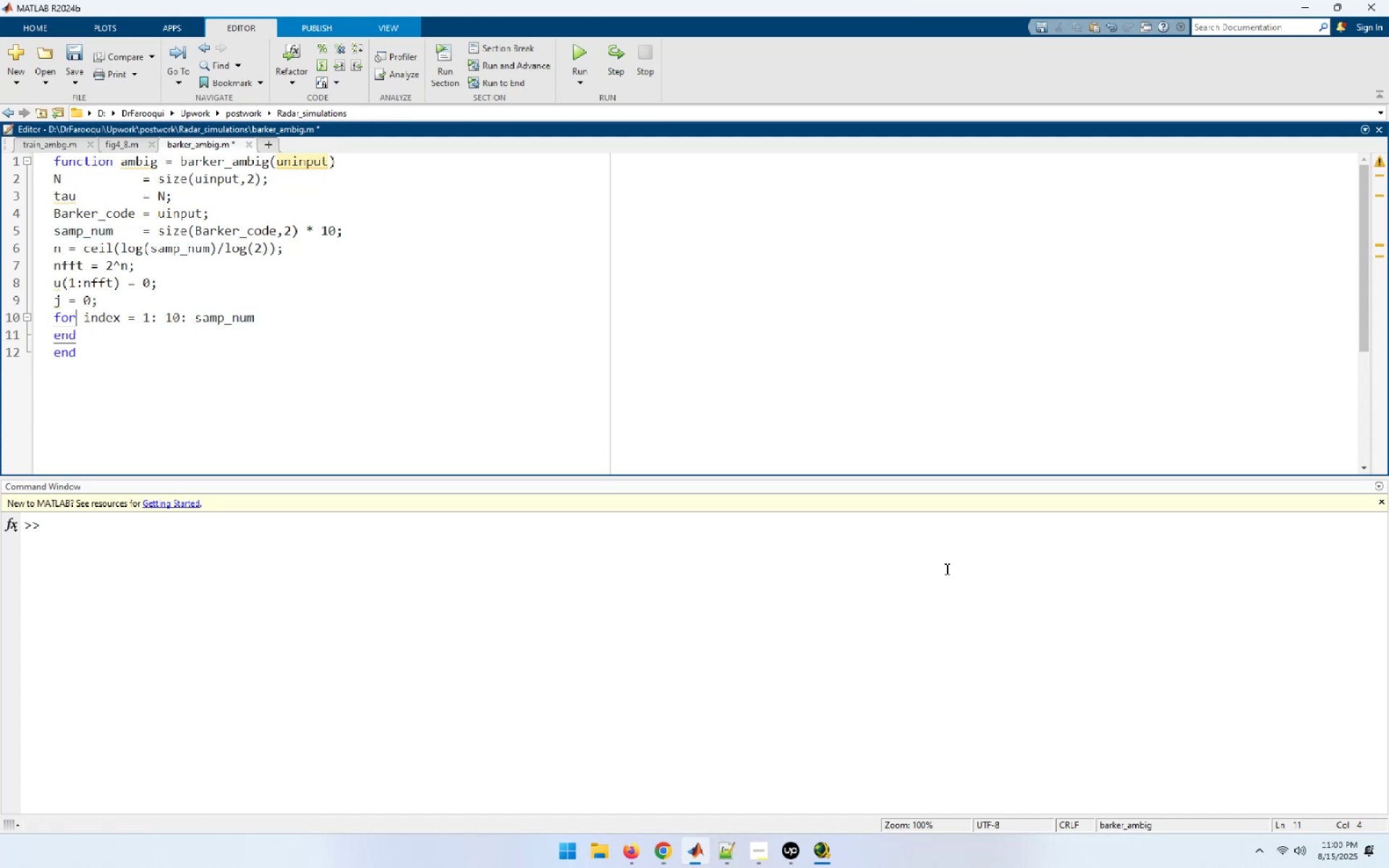 
type([End])
key(NumpadEnter)
type(index;)
 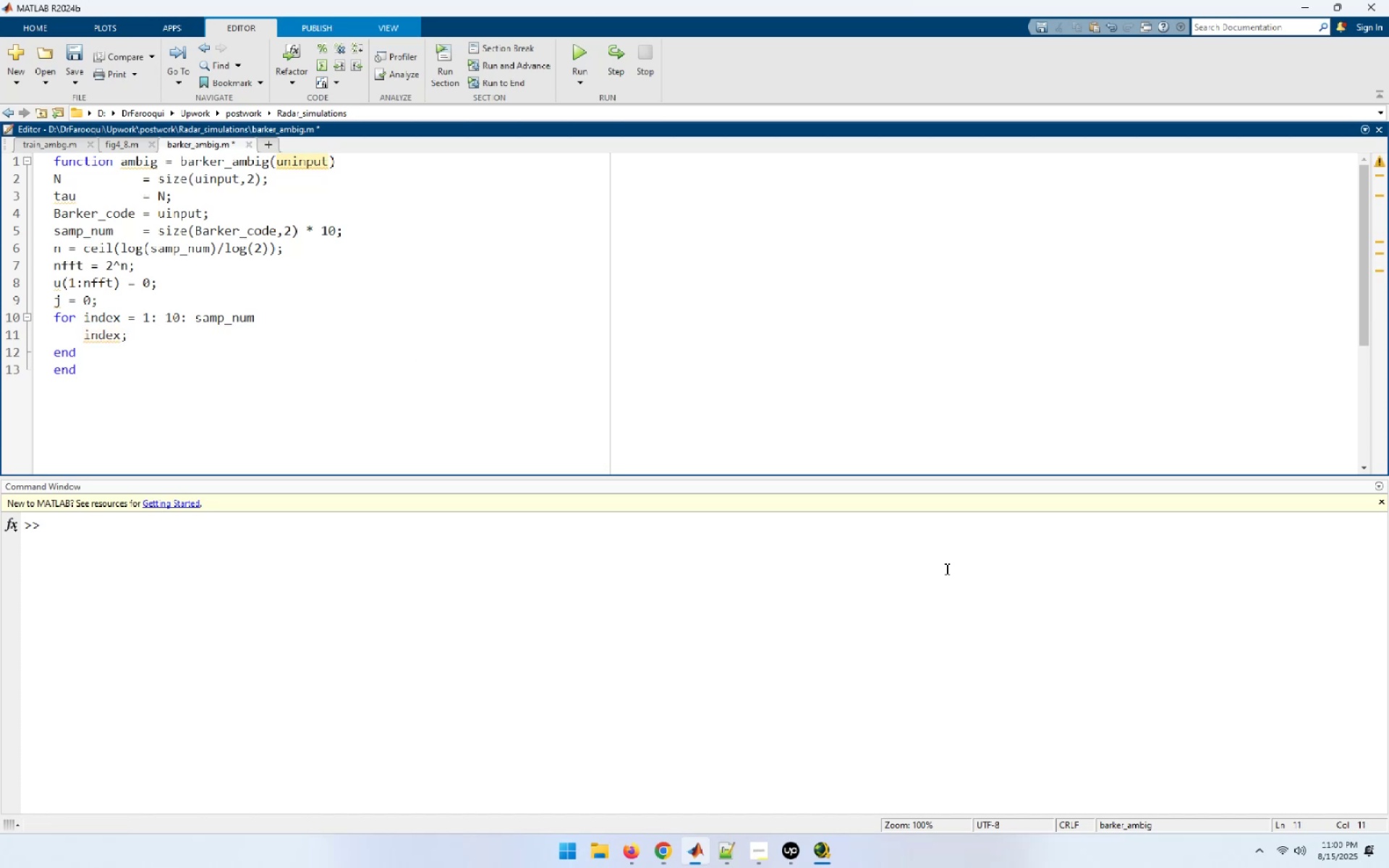 
key(Enter)
 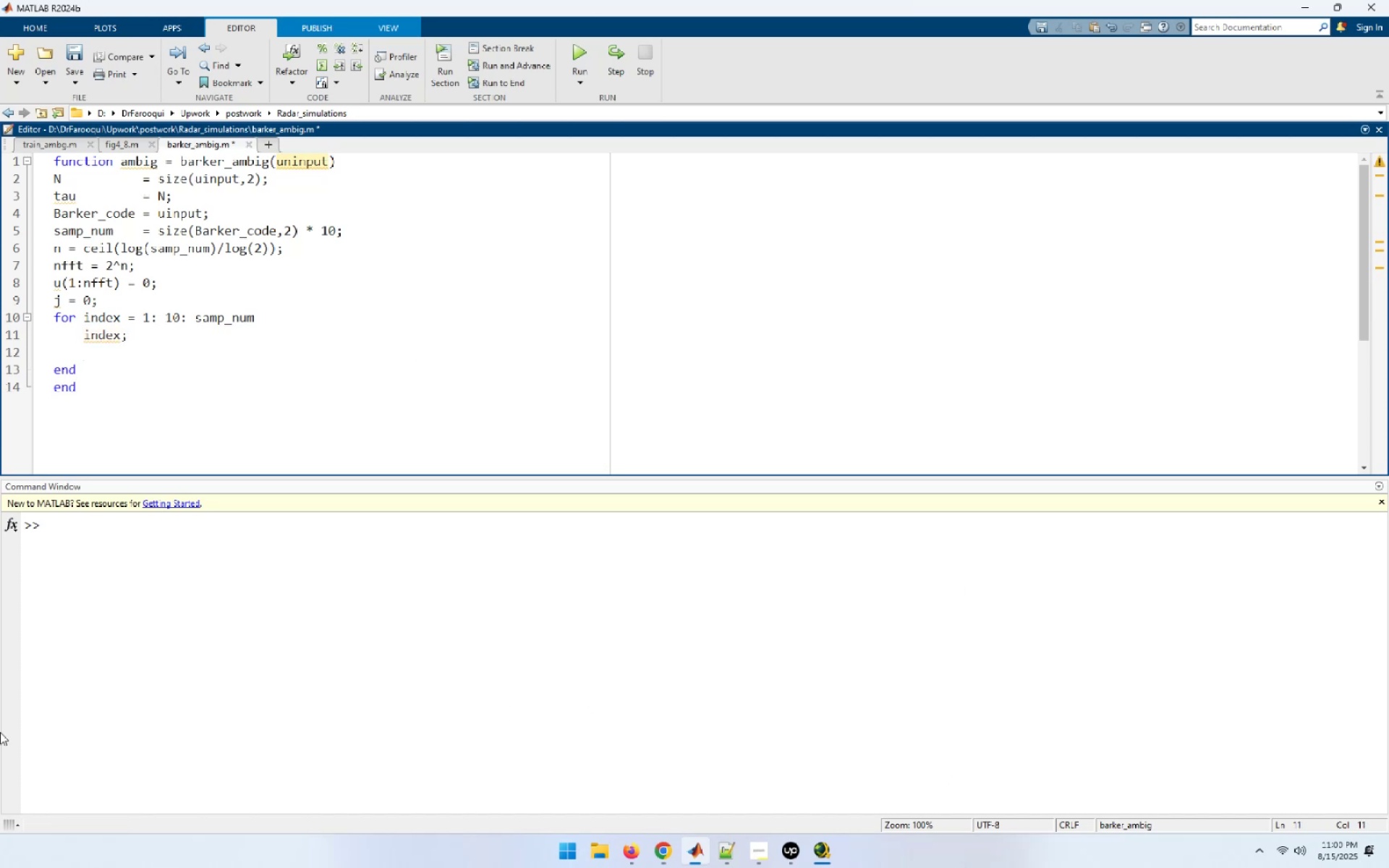 
wait(9.76)
 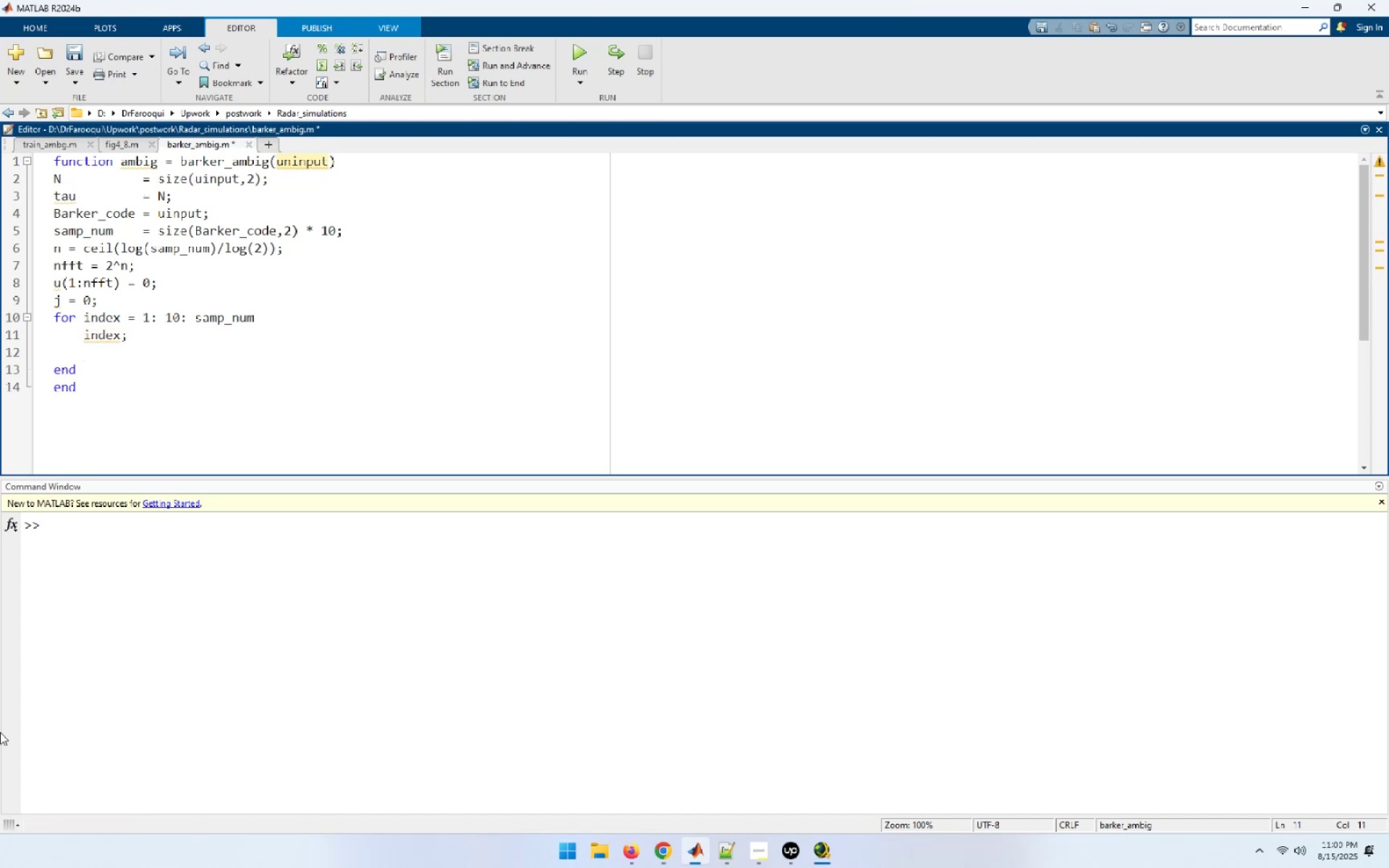 
key(Space)
 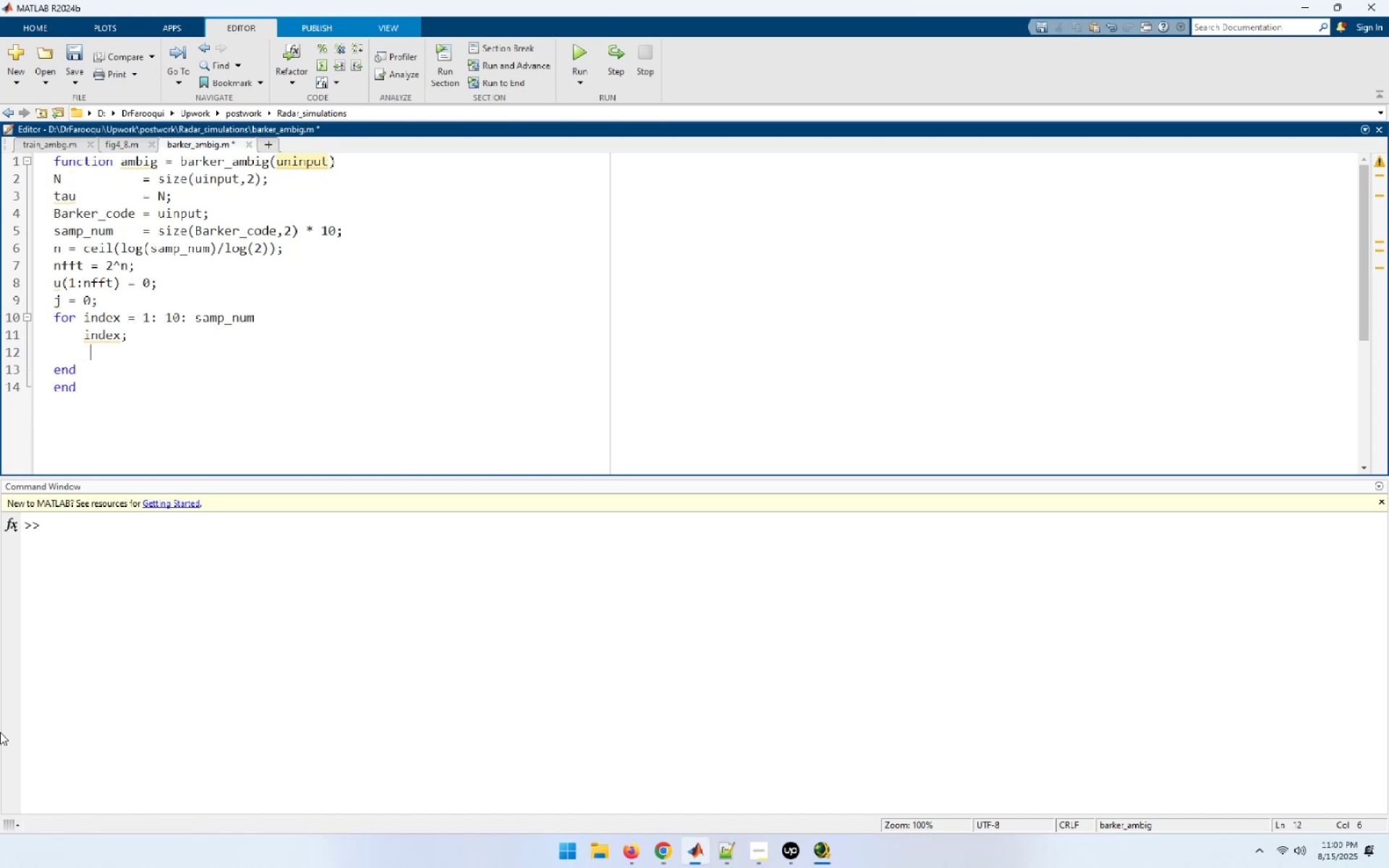 
key(Backspace)
 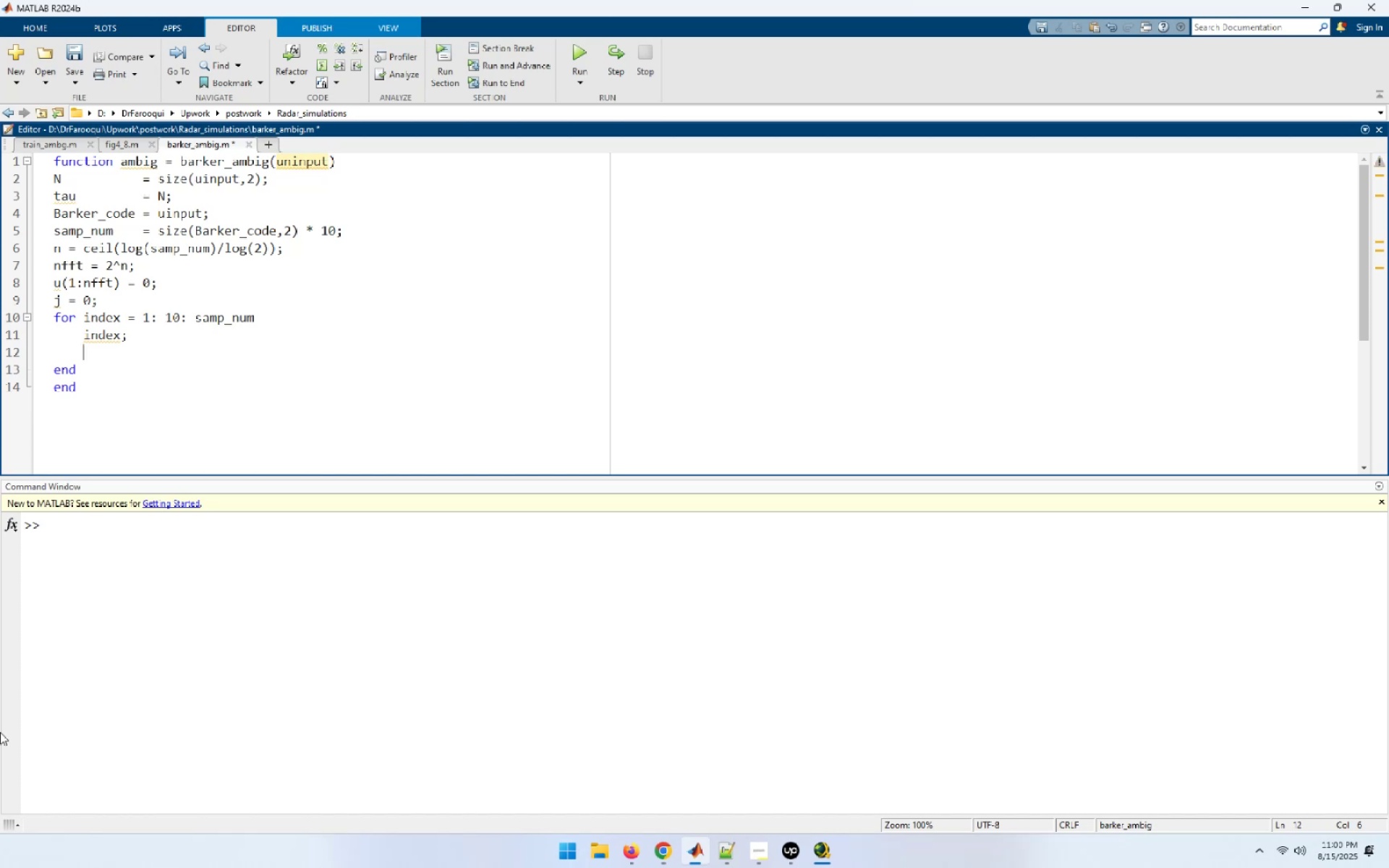 
key(J)
 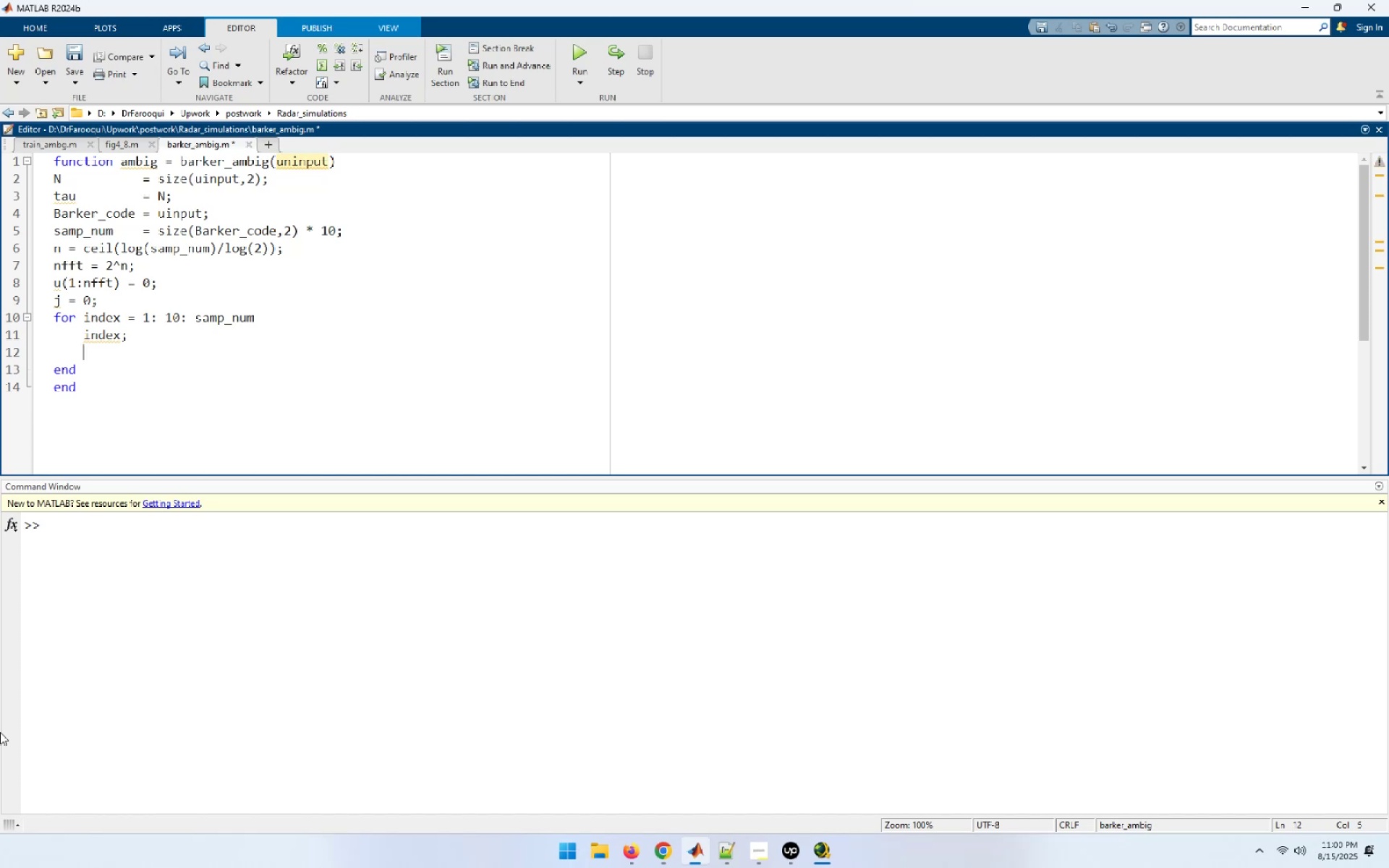 
key(Space)
 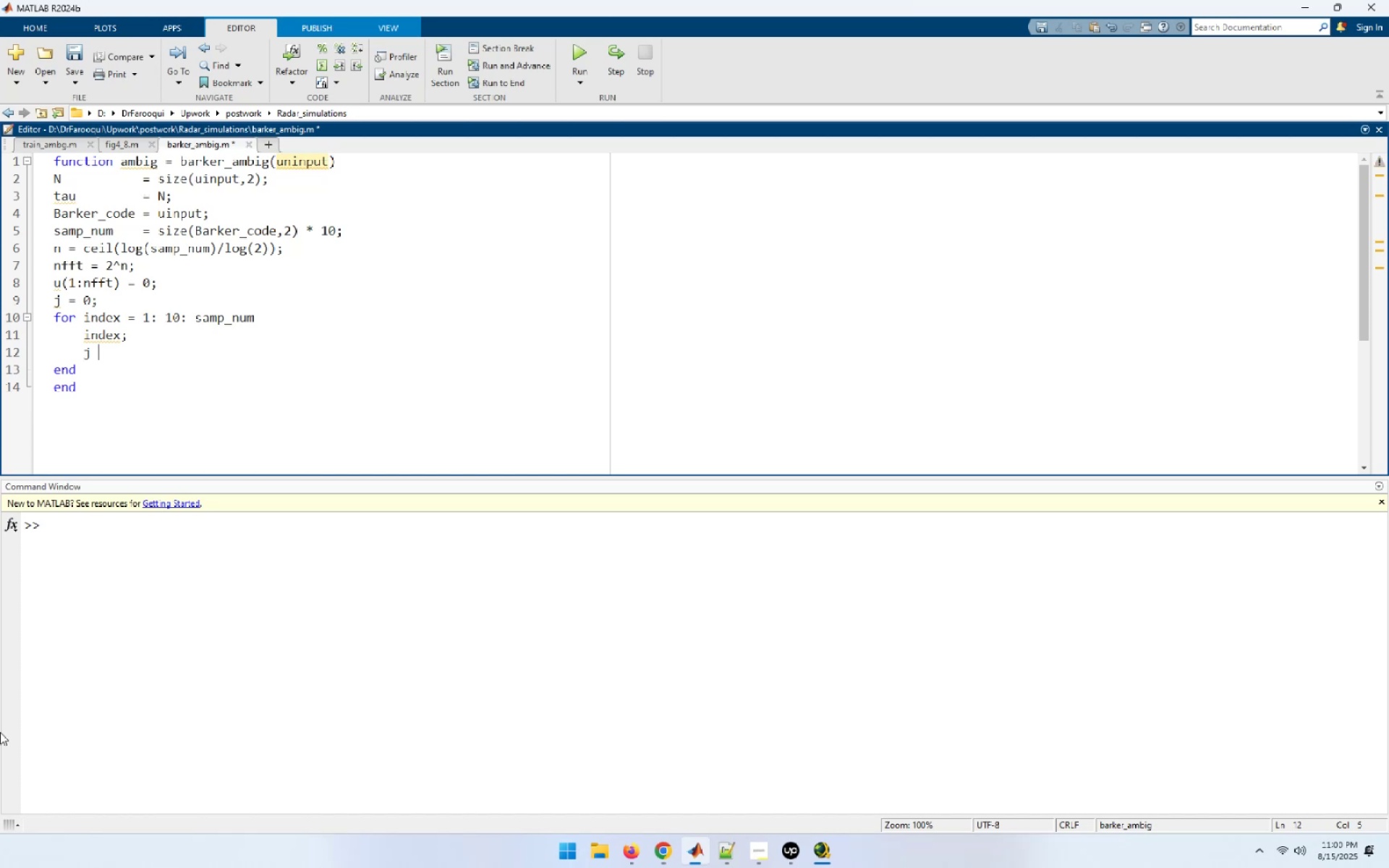 
key(Equal)
 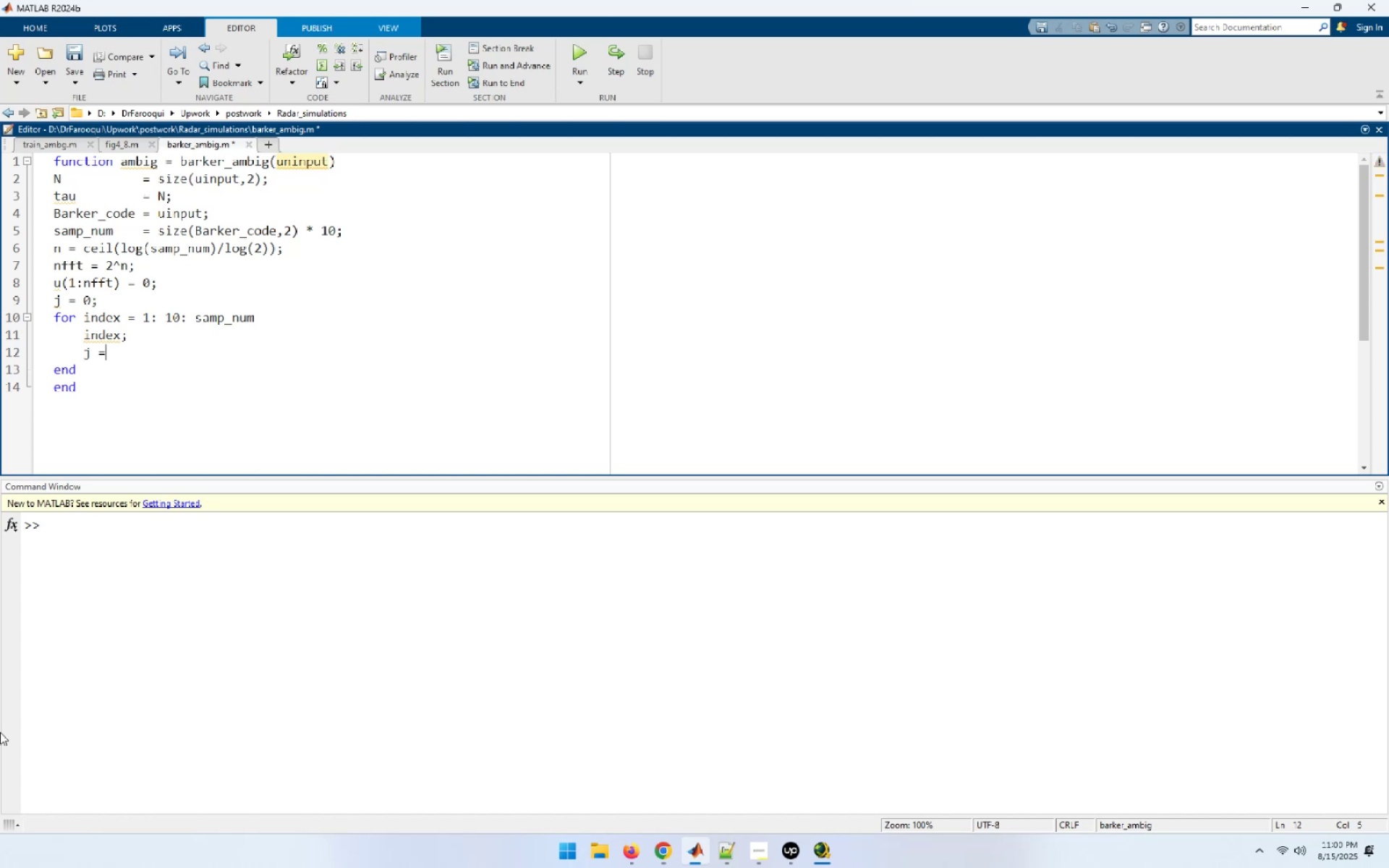 
key(Space)
 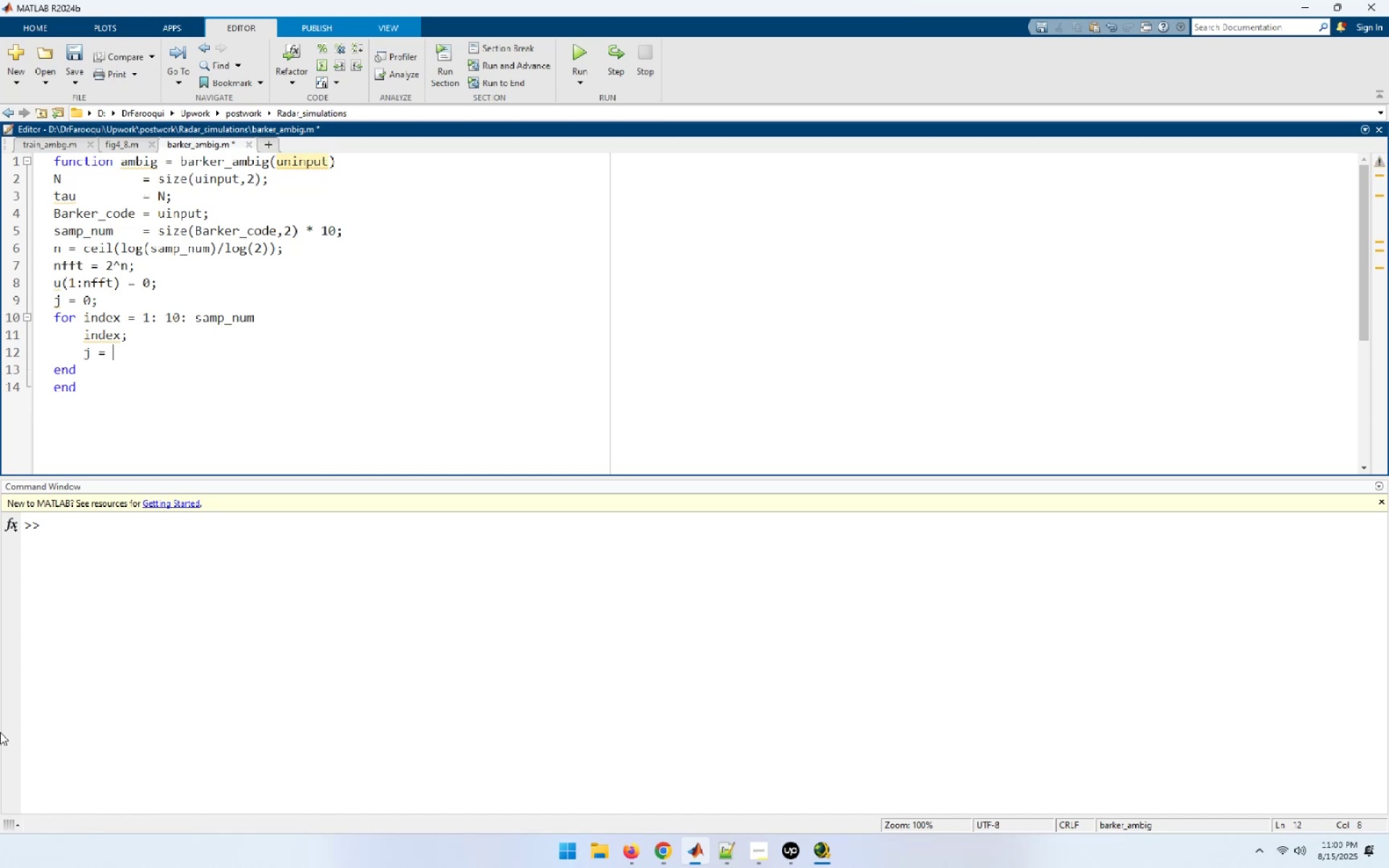 
key(Shift+J)
 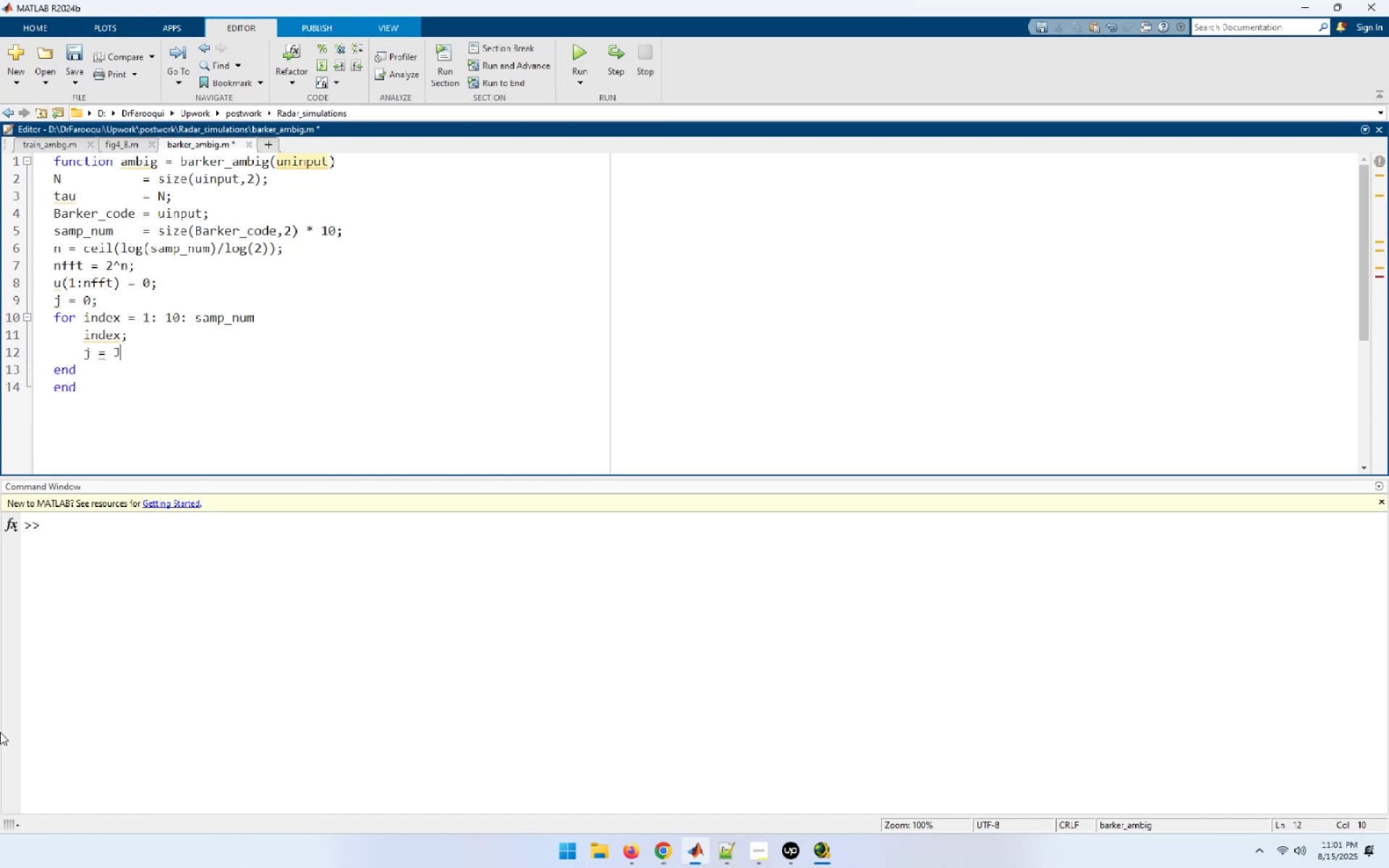 
key(Backspace)
 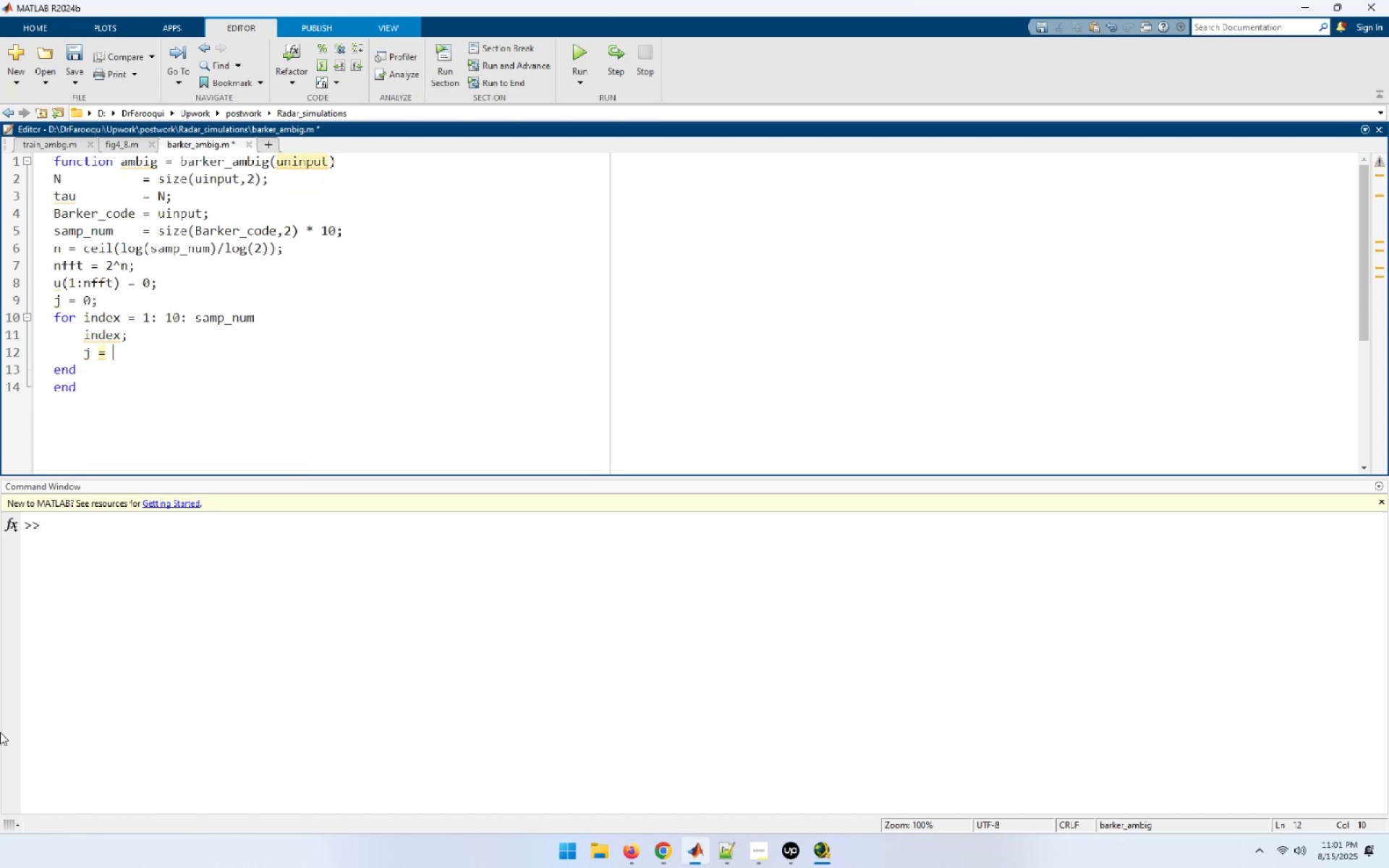 
key(J)
 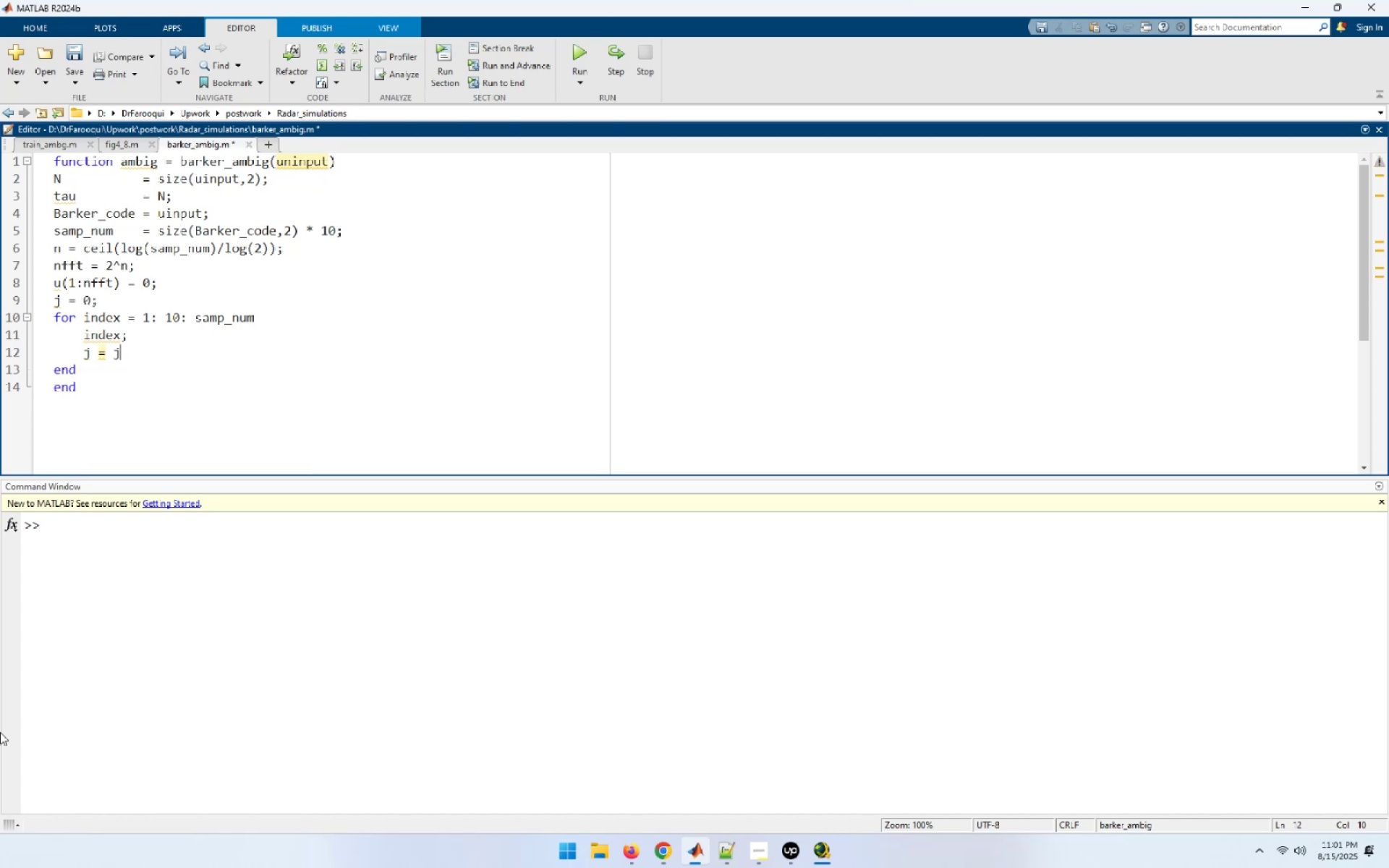 
key(Space)
 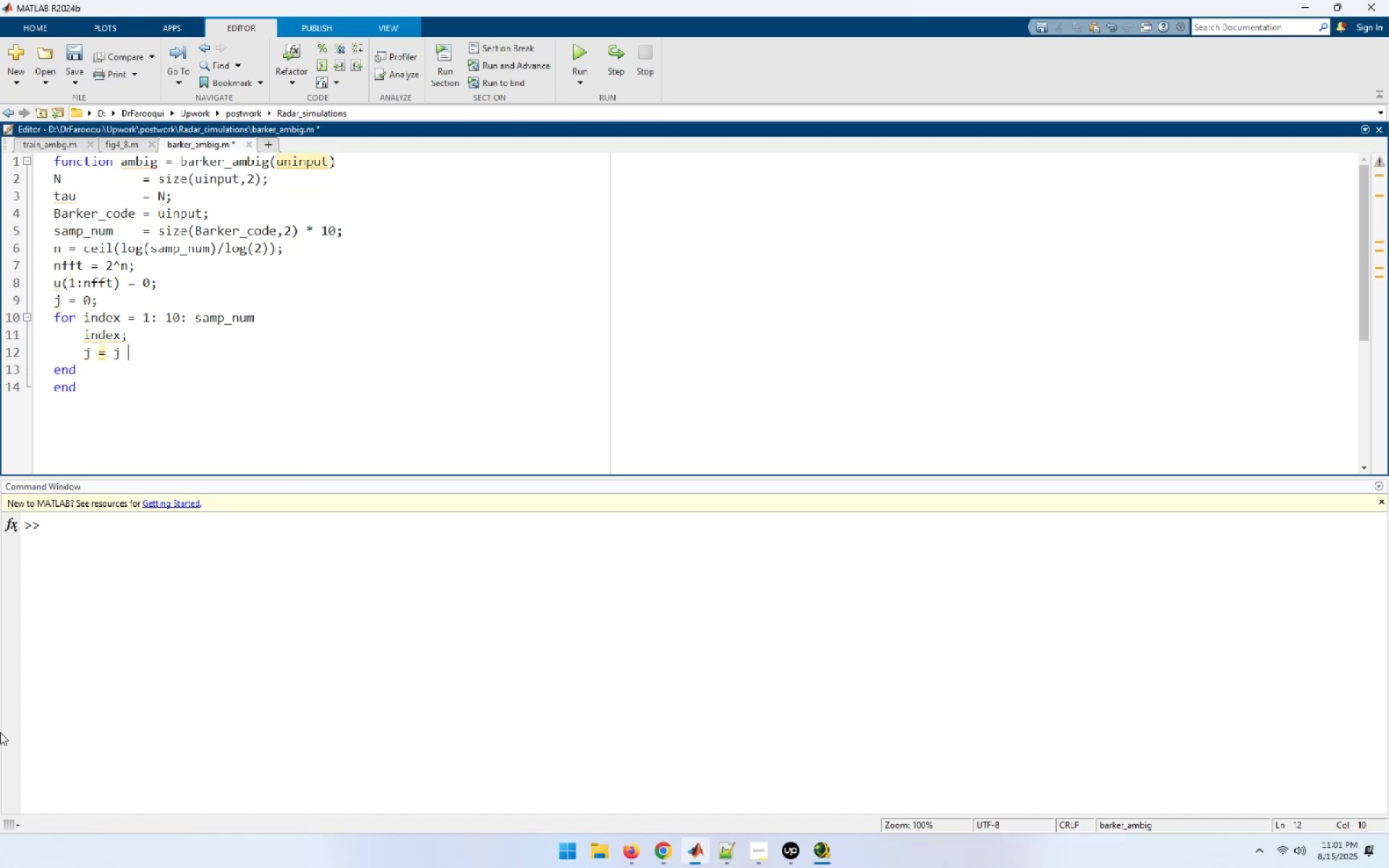 
key(Shift+Equal)
 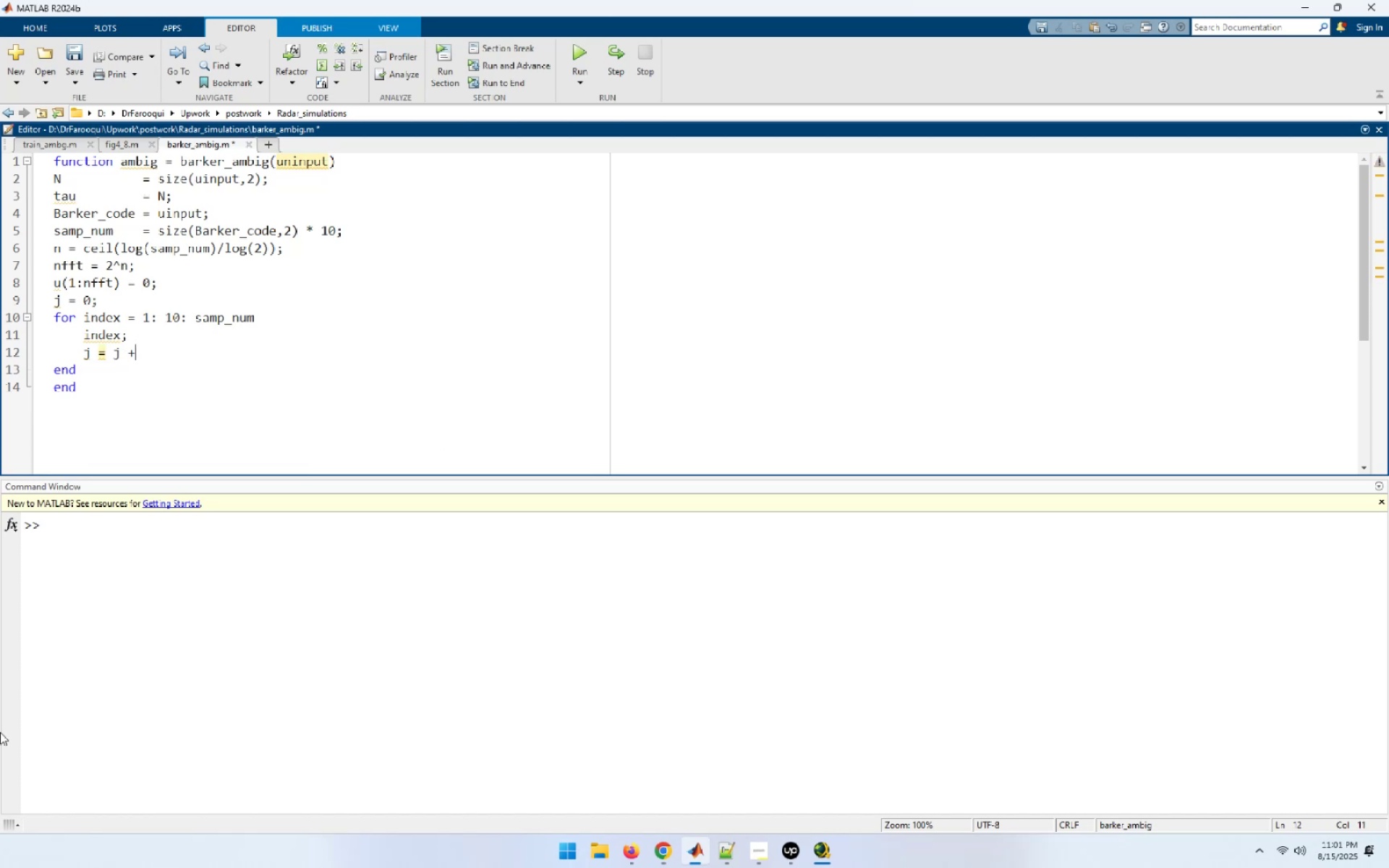 
key(Space)
 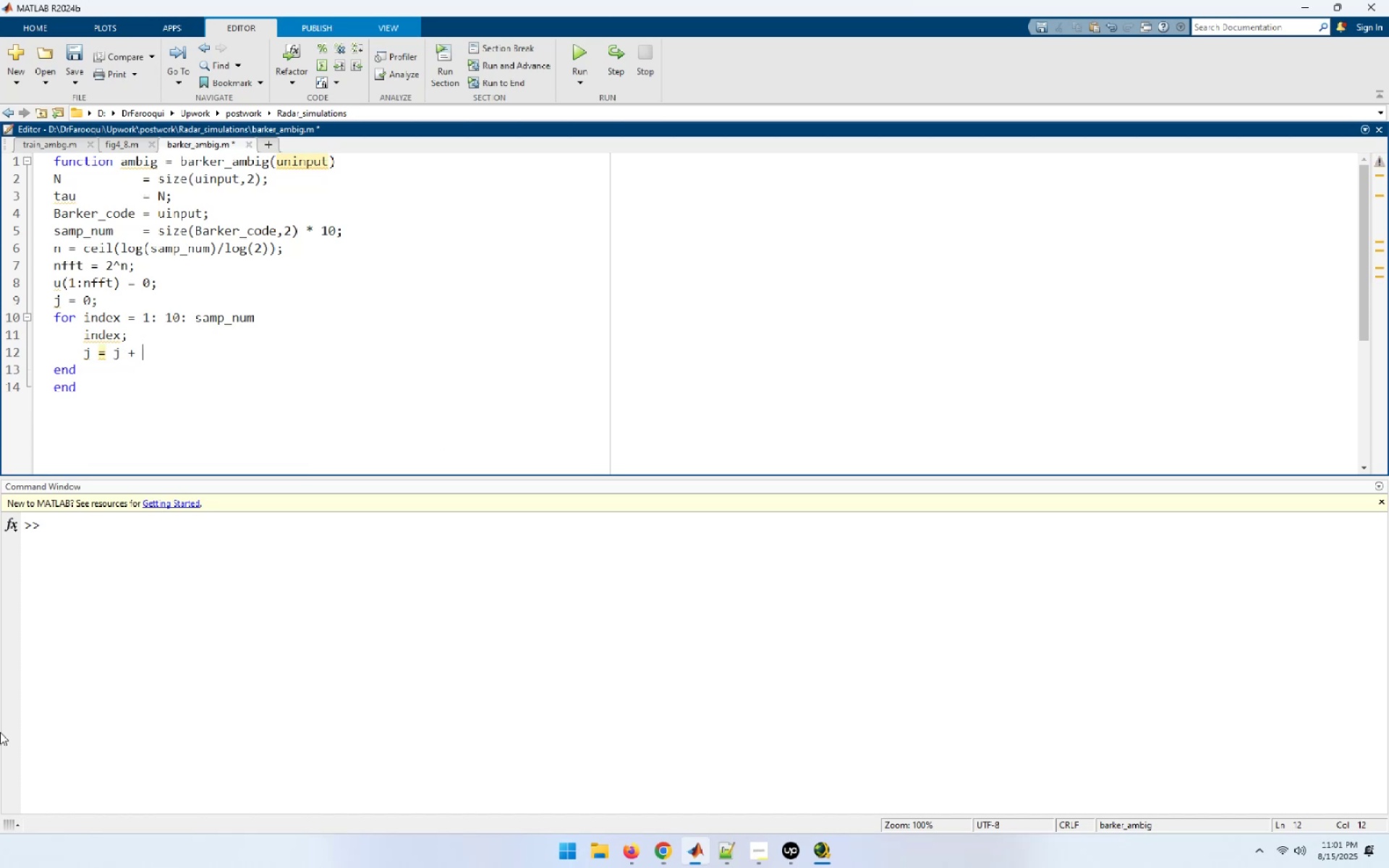 
key(1)
 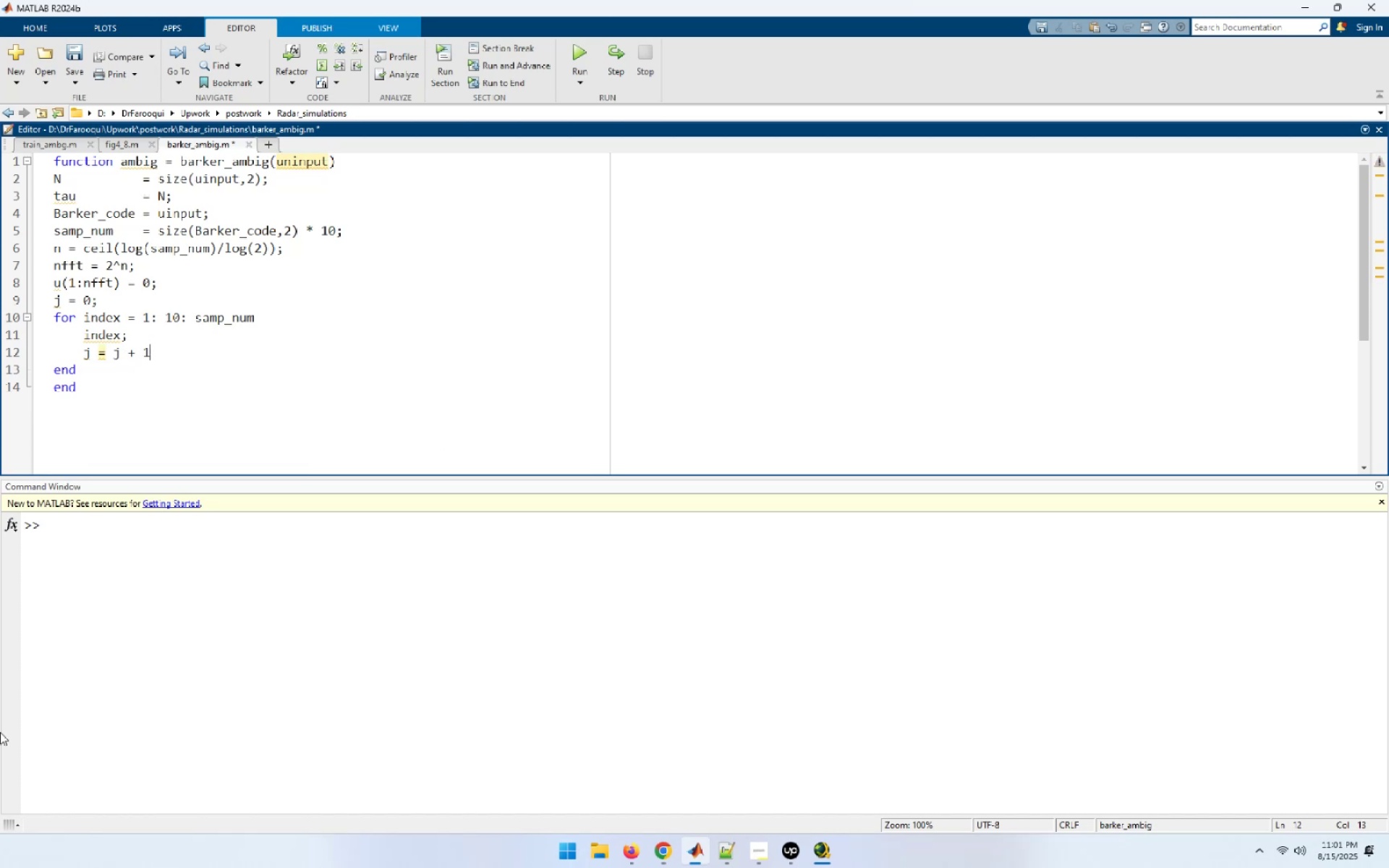 
key(Semicolon)
 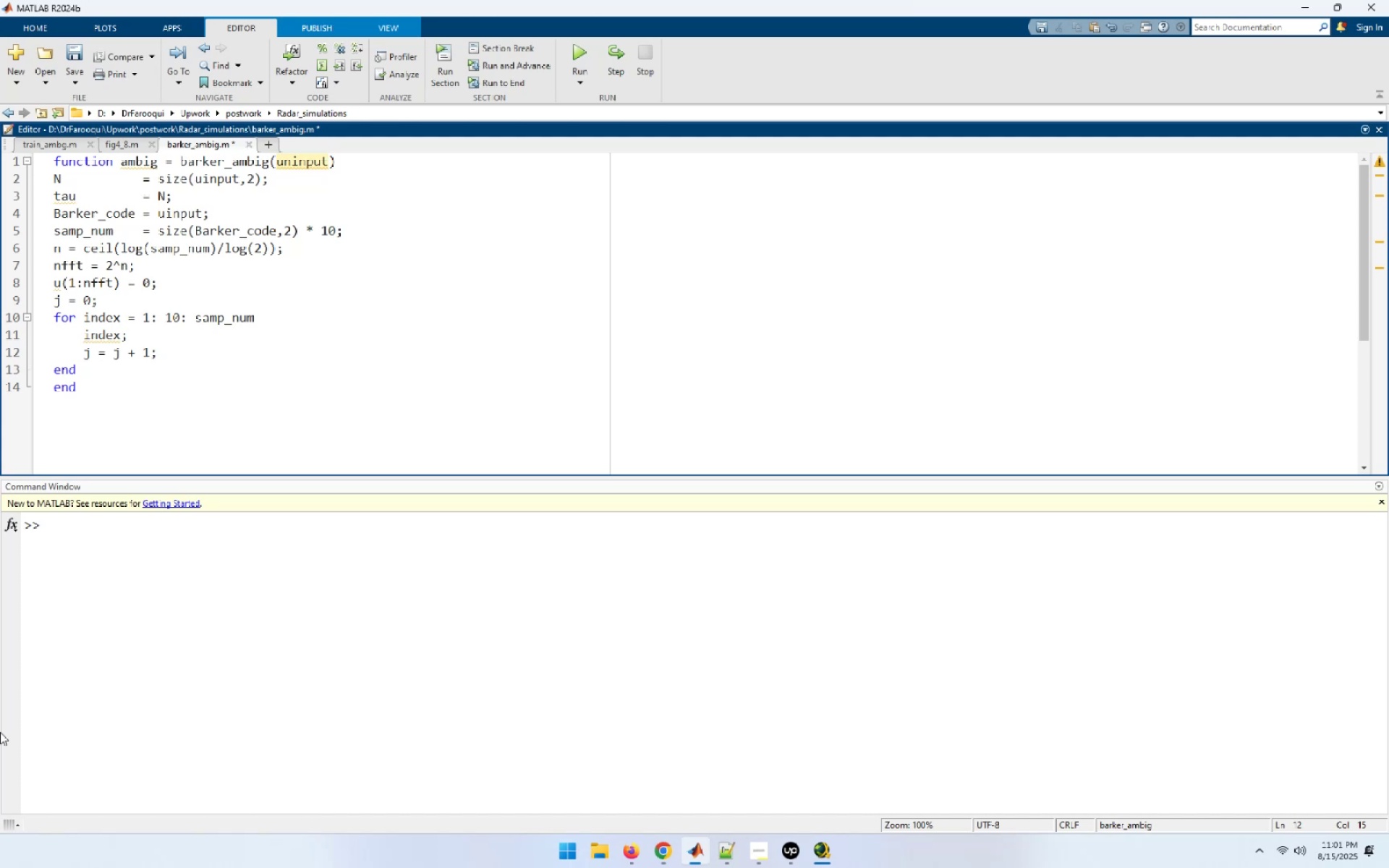 
key(Enter)
 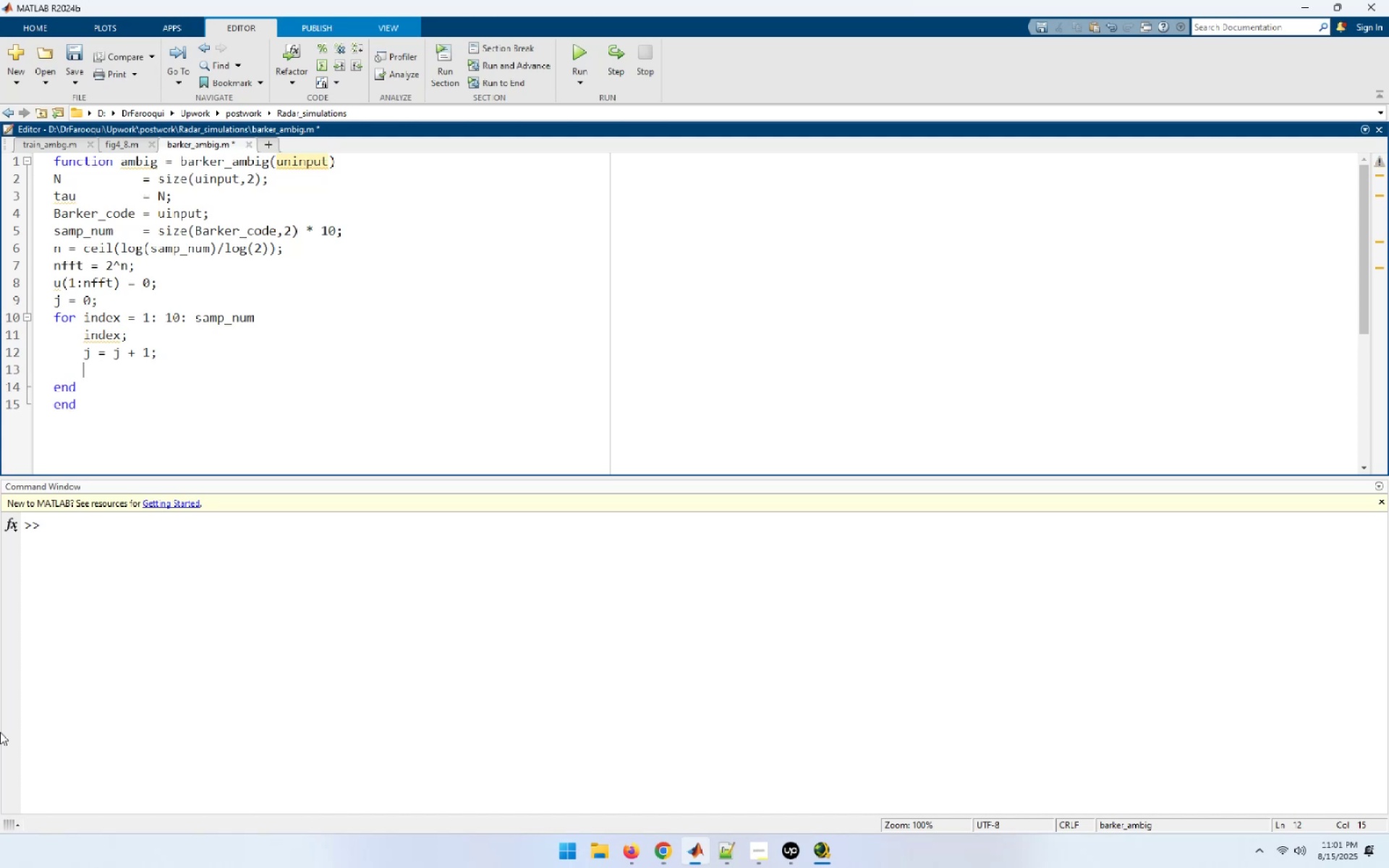 
type(u(index;)
key(Backspace)
type(:index + 10-1)
 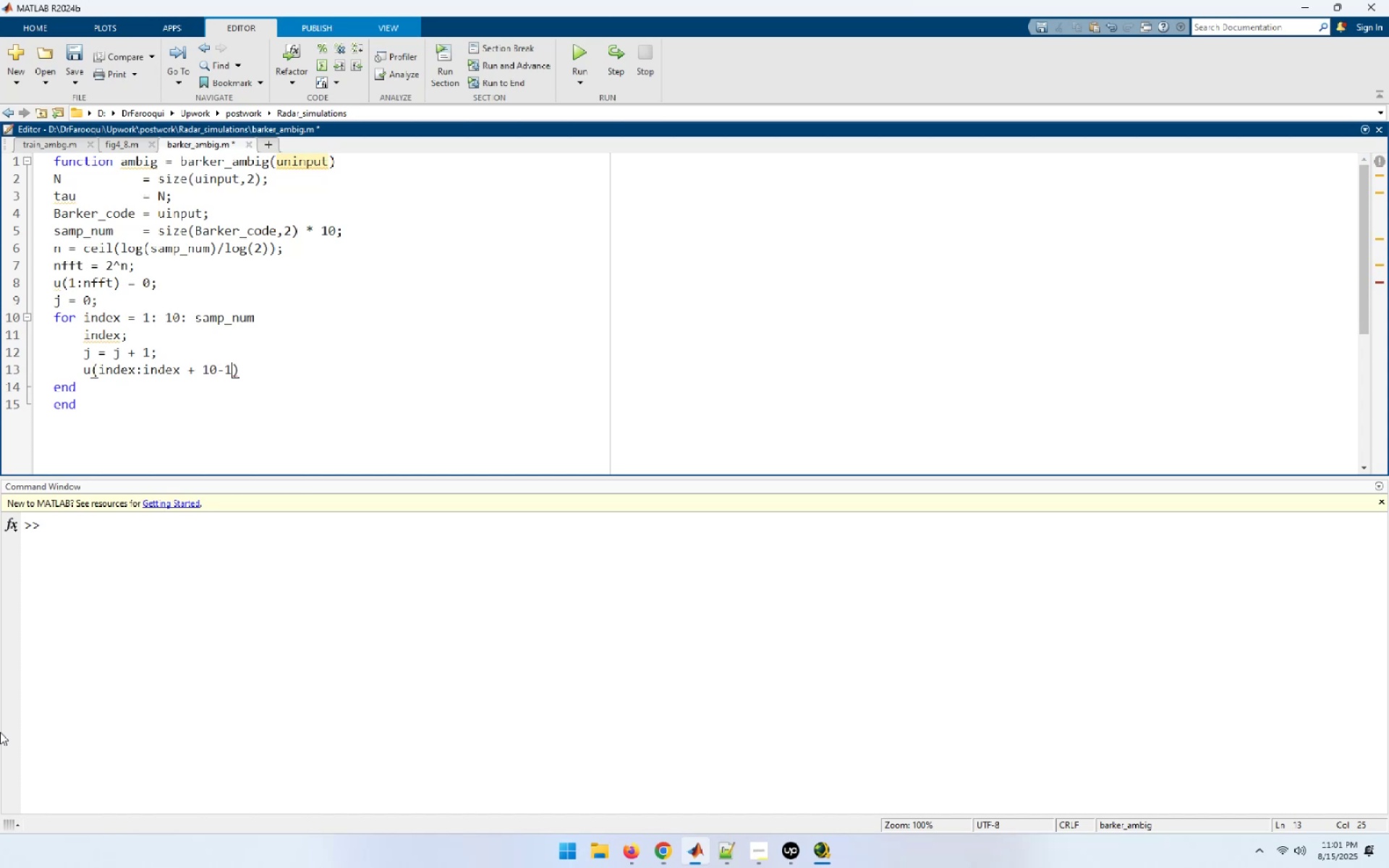 
hold_key(key=ShiftLeft, duration=0.99)
 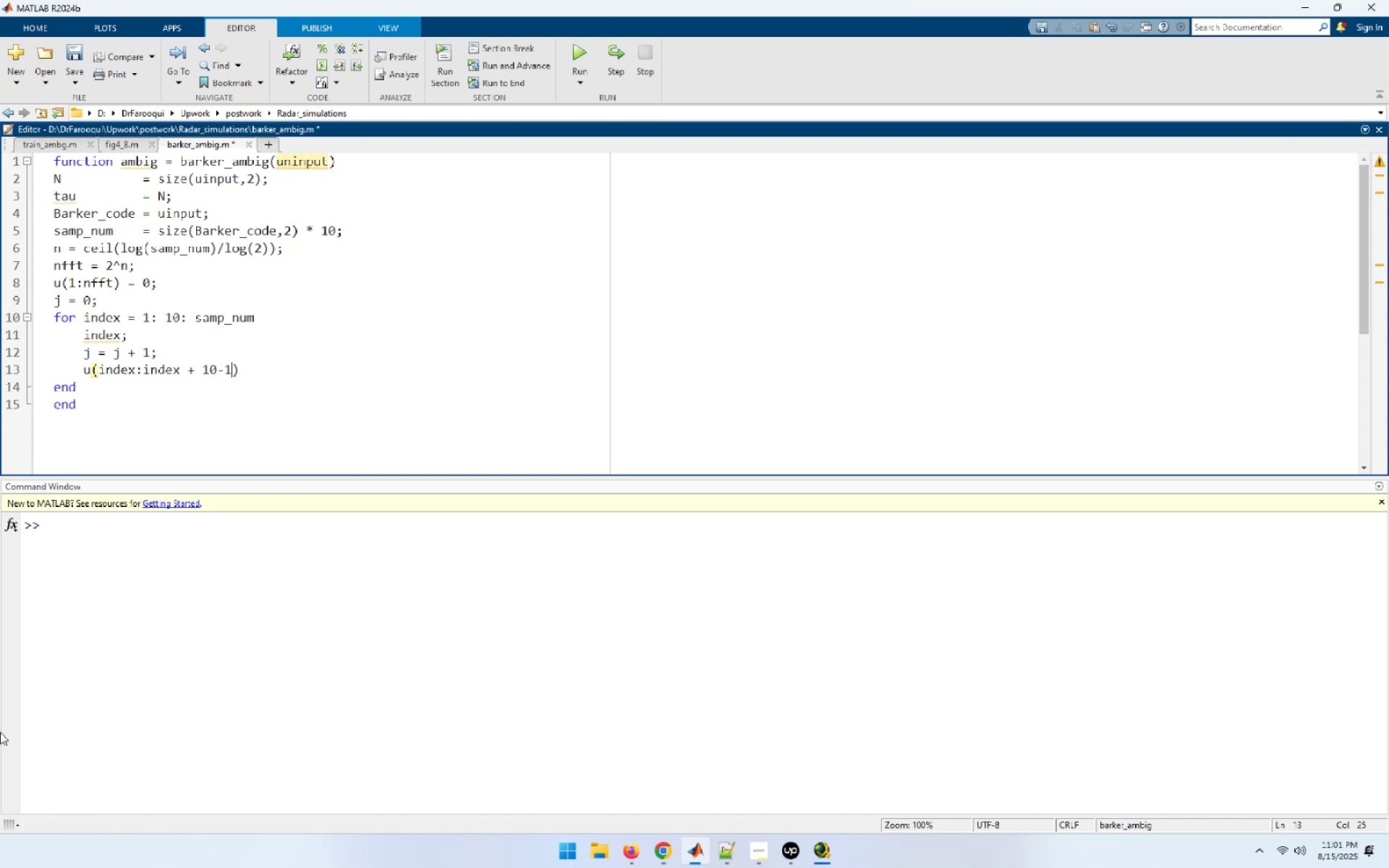 
type() = Barker)
key(Tab)
type((j);)
 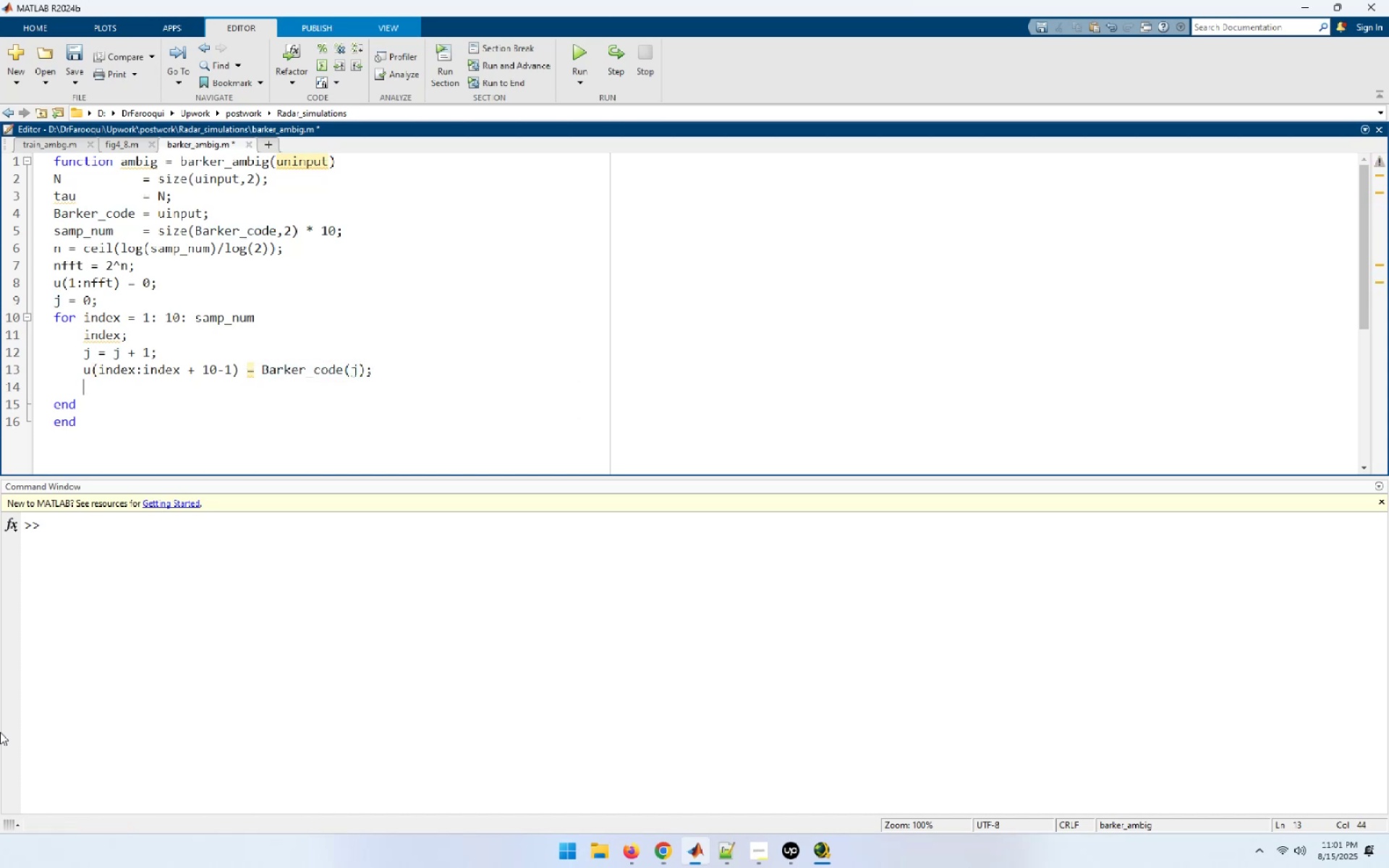 
 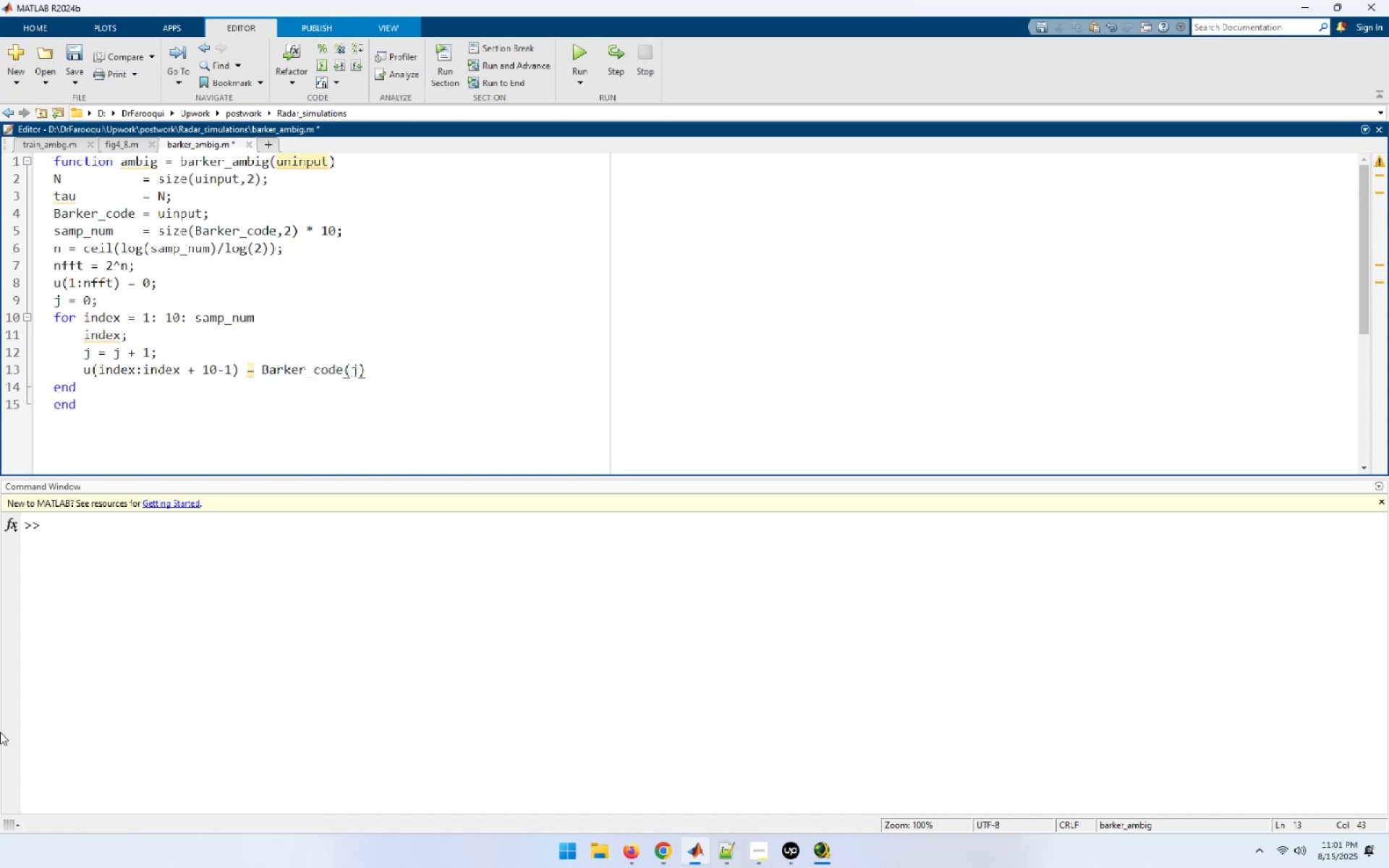 
key(Enter)
 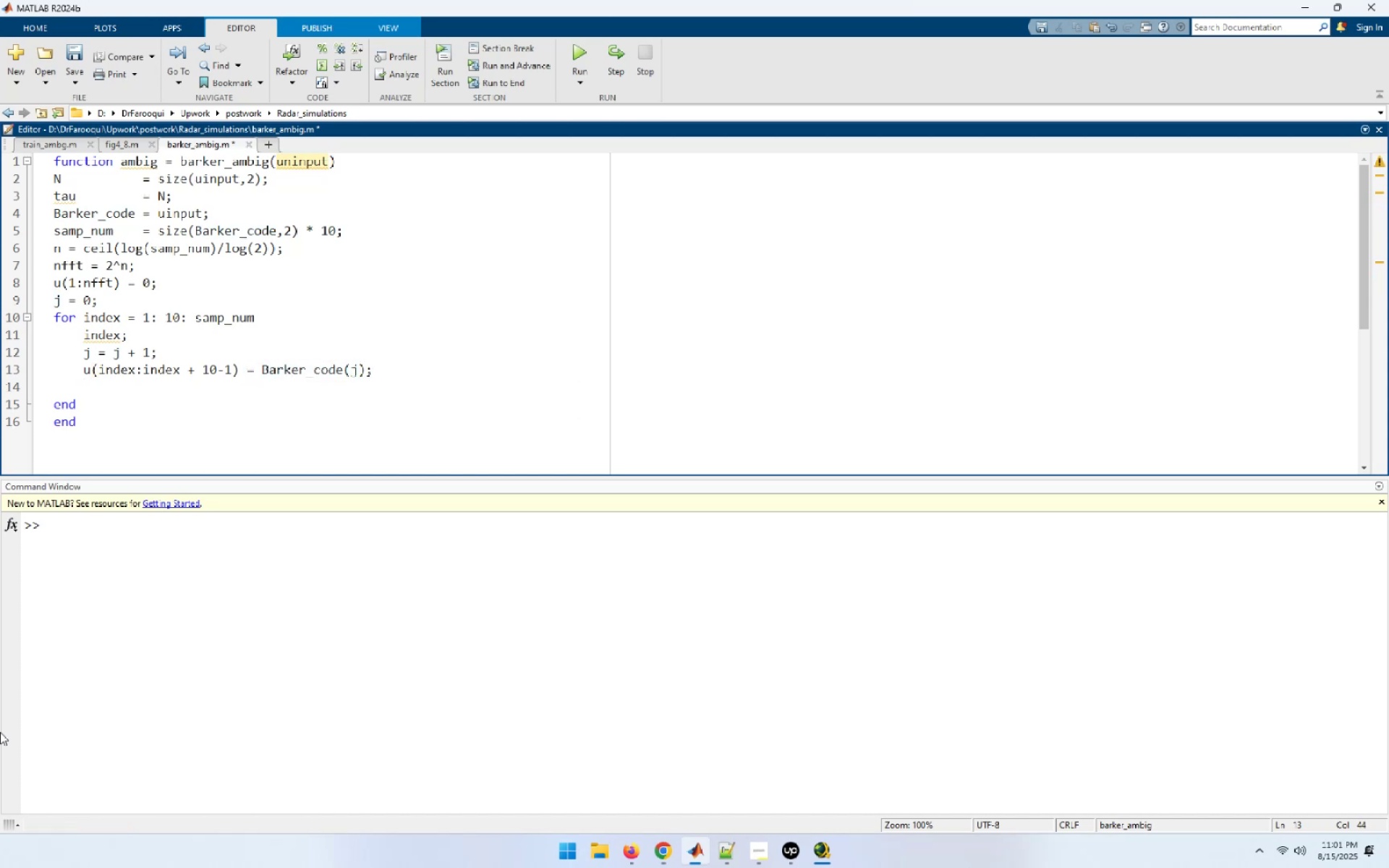 
key(ArrowUp)
 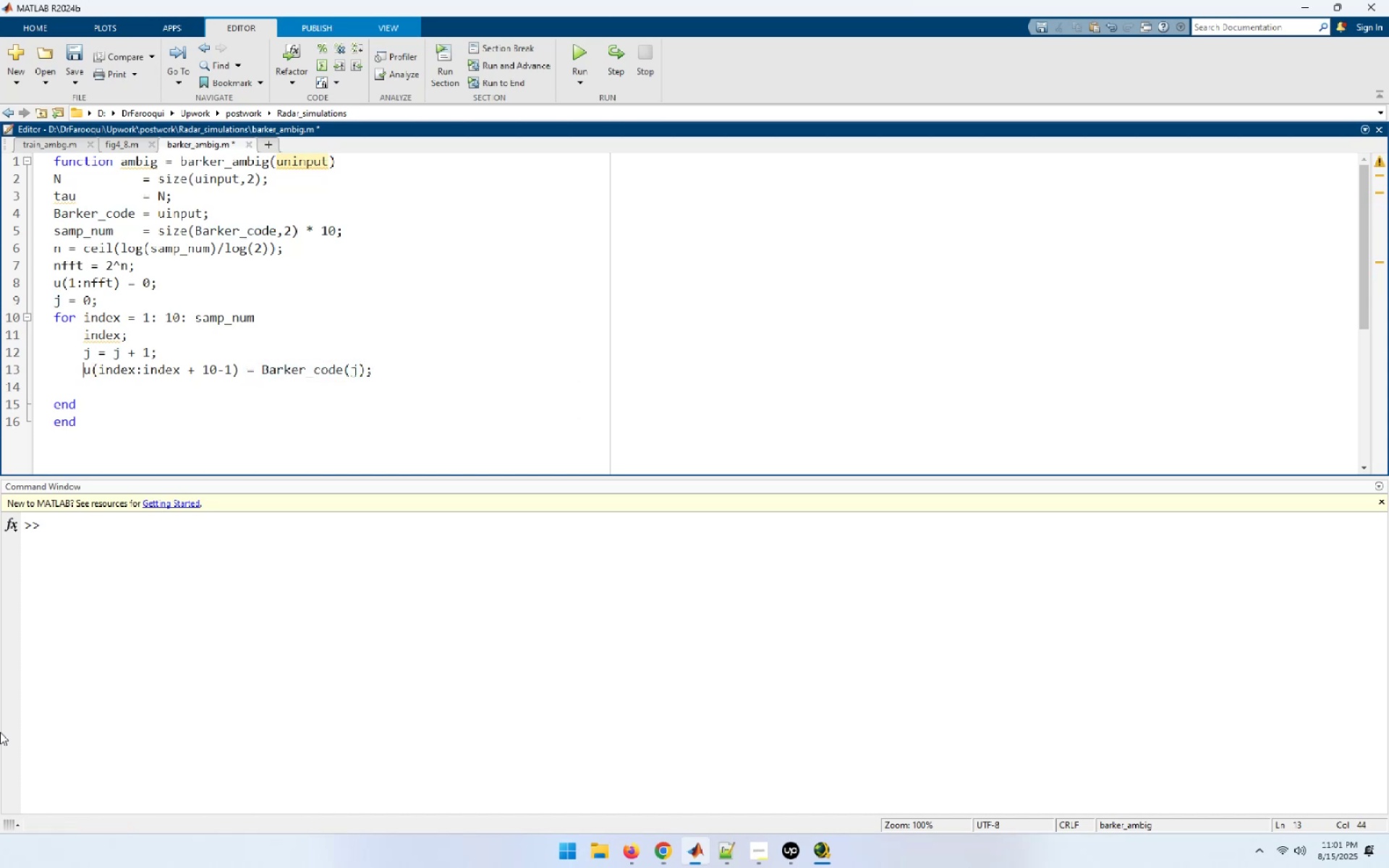 
key(End)
 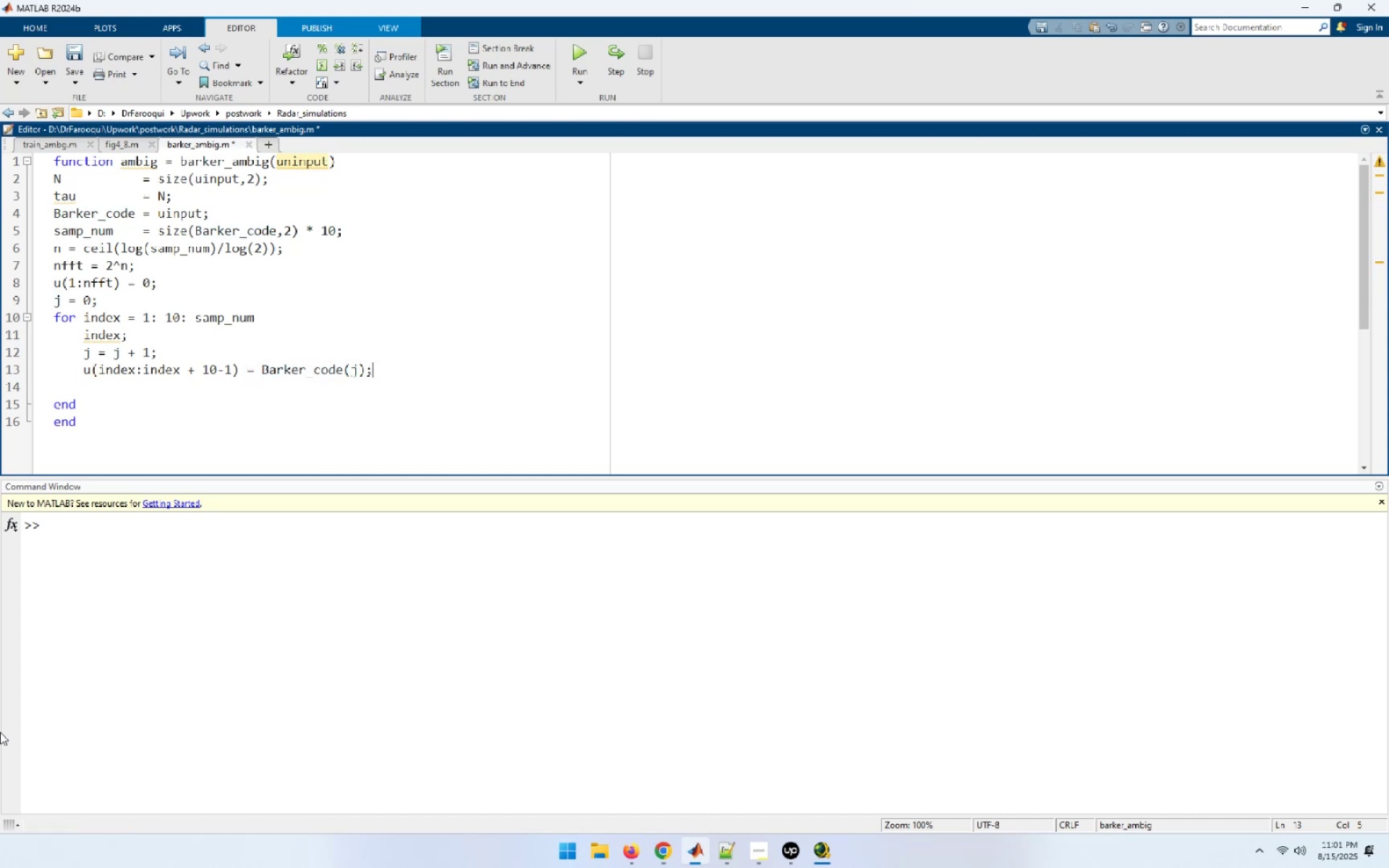 
key(Delete)
 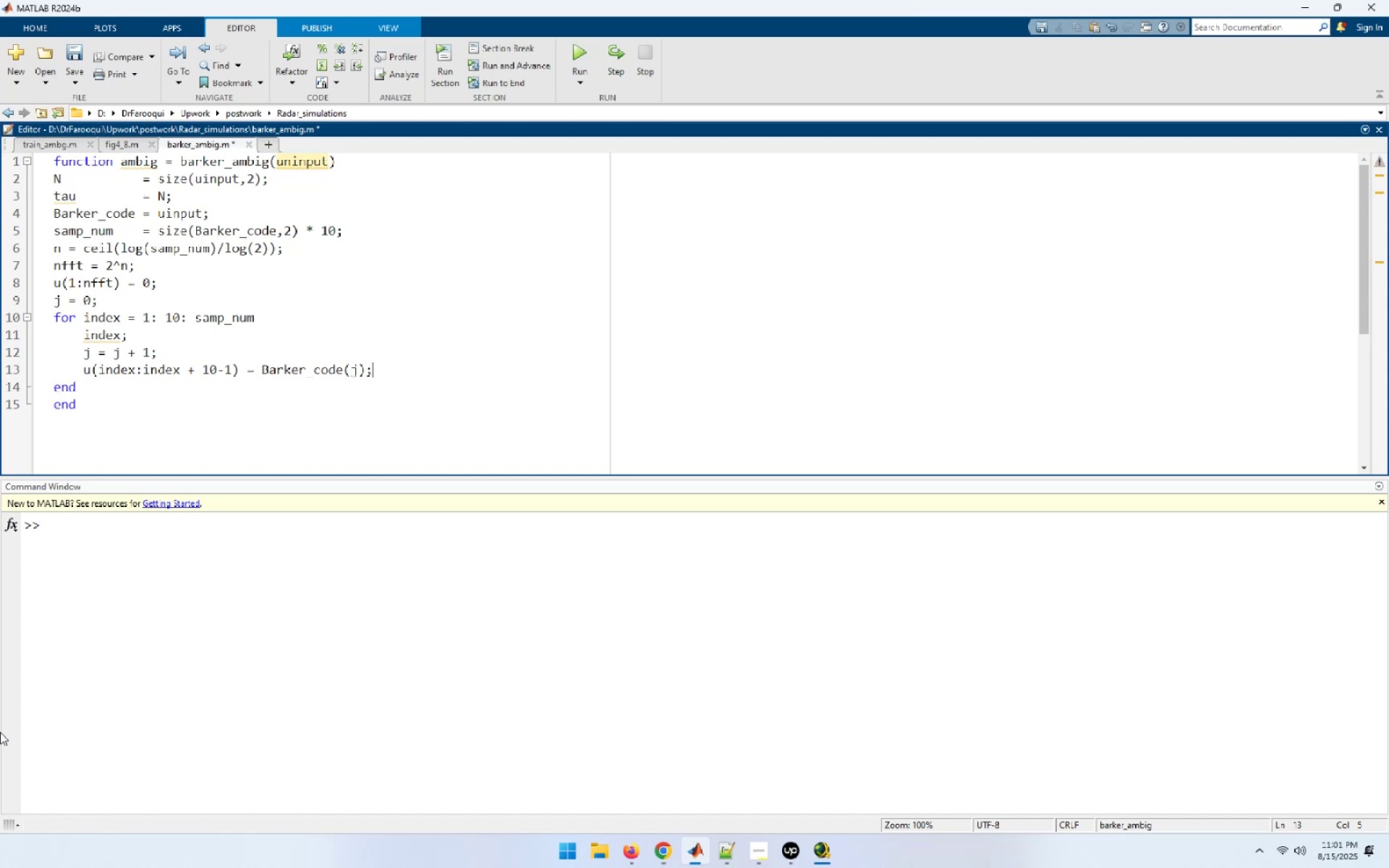 
key(ArrowDown)
 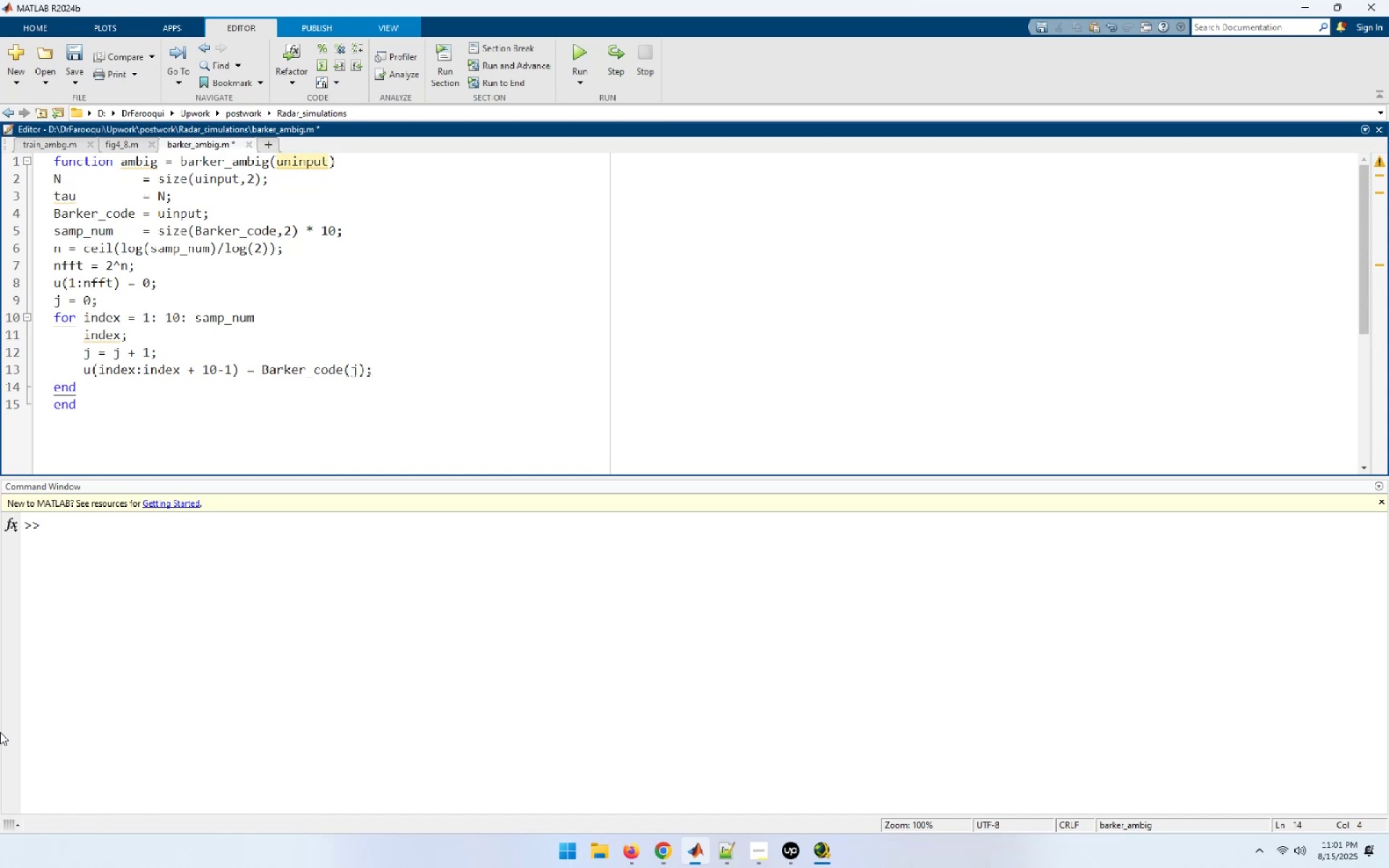 
key(NumpadEnter)
 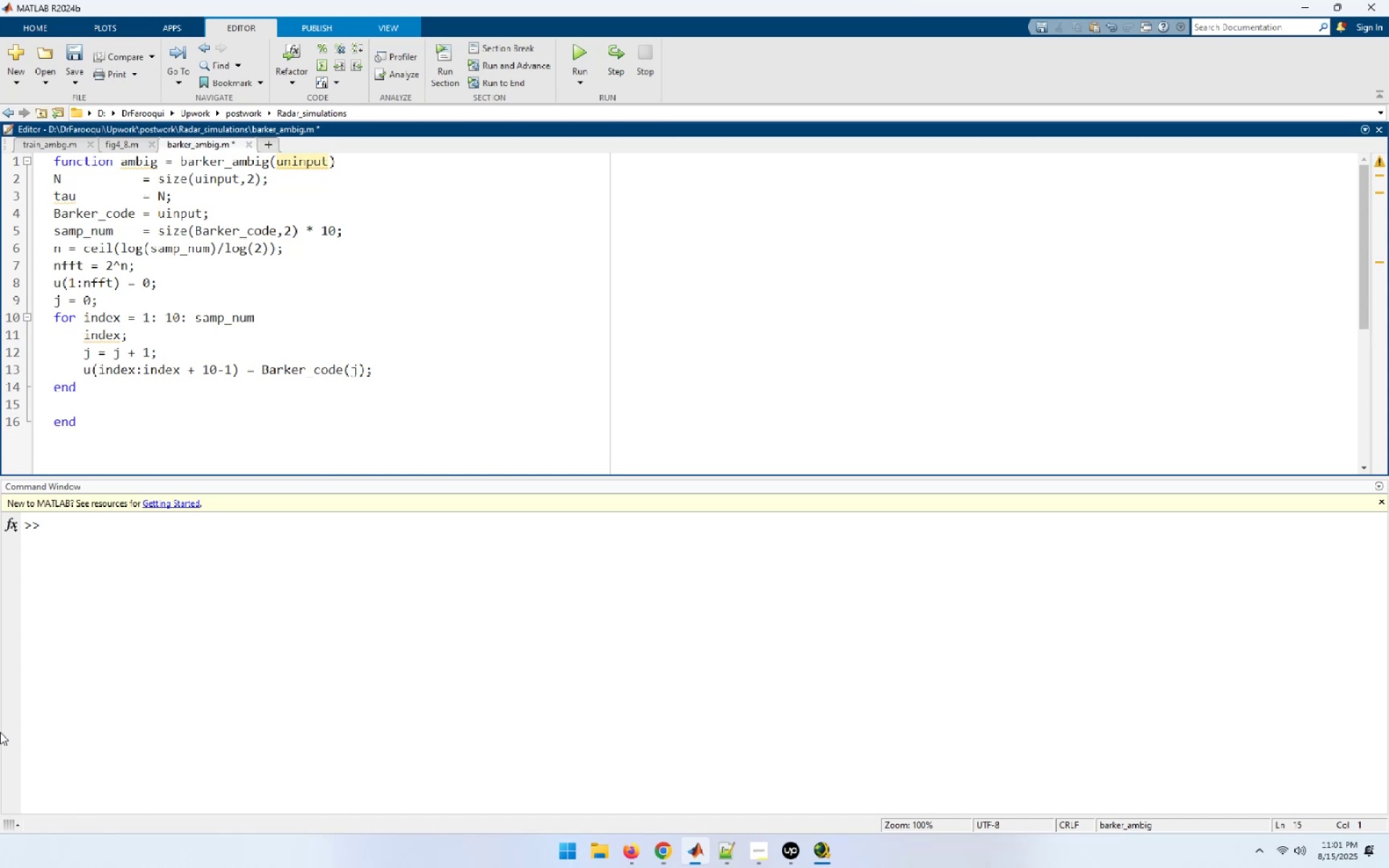 
key(V)
 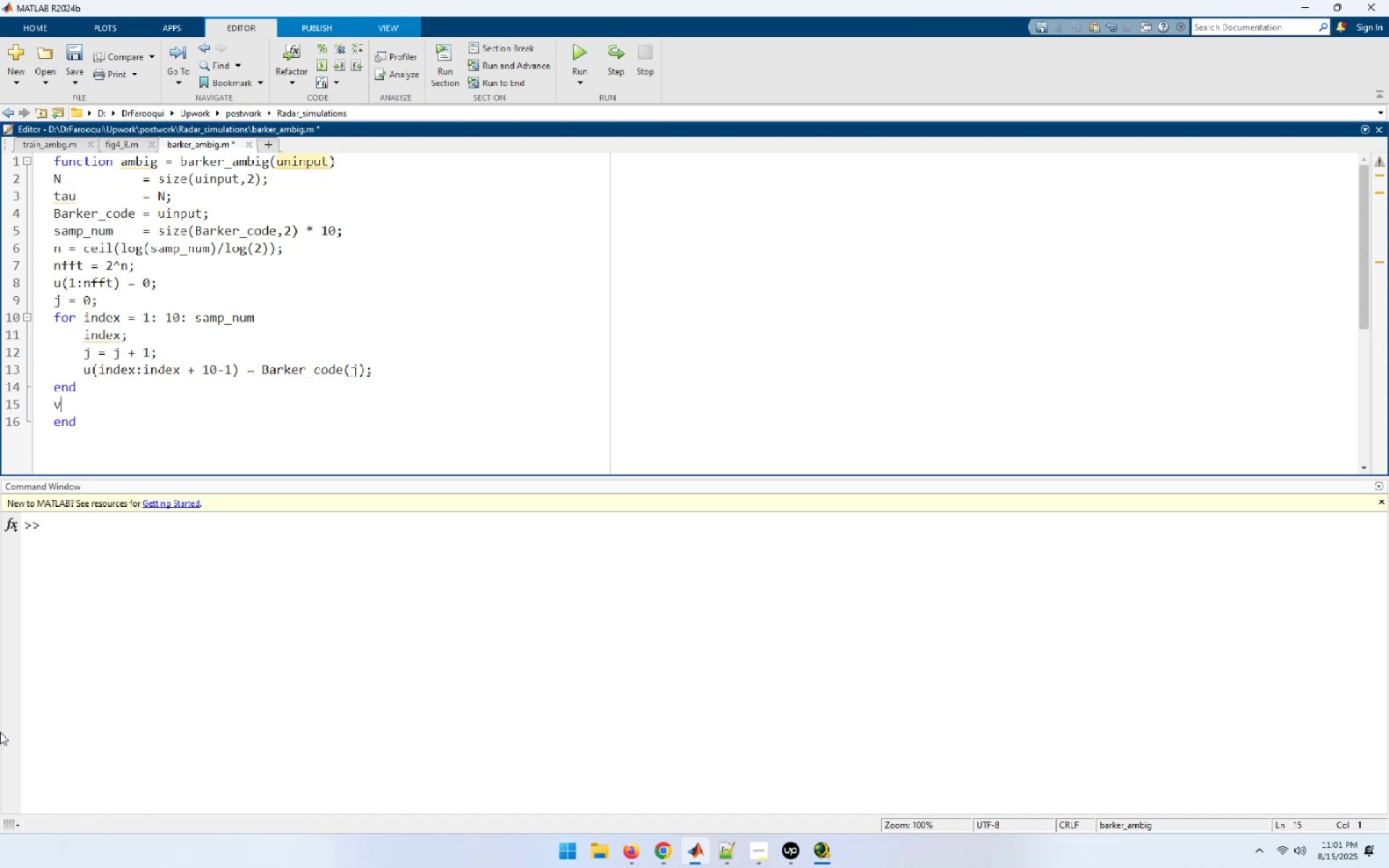 
key(Space)
 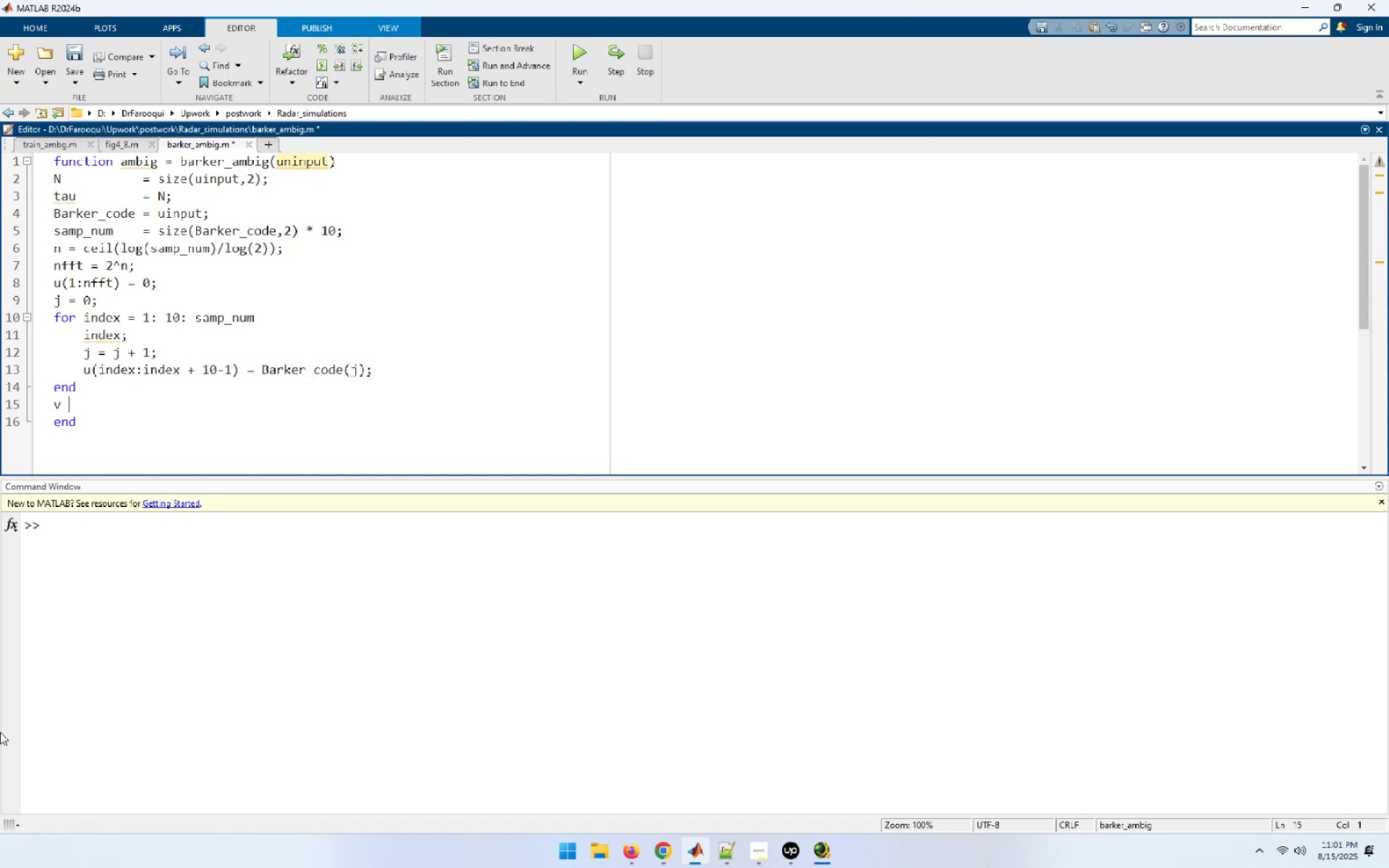 
key(Equal)
 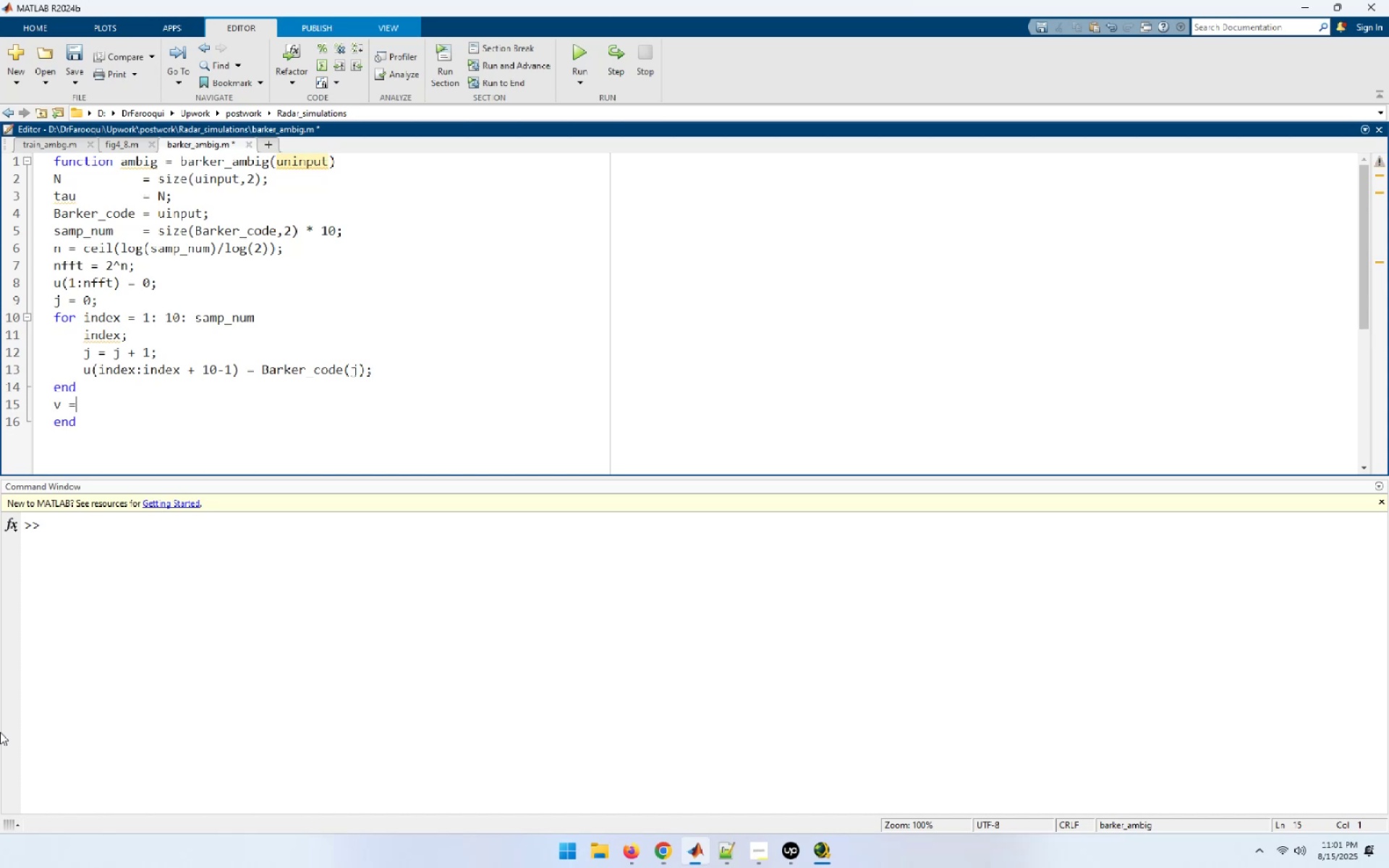 
key(Space)
 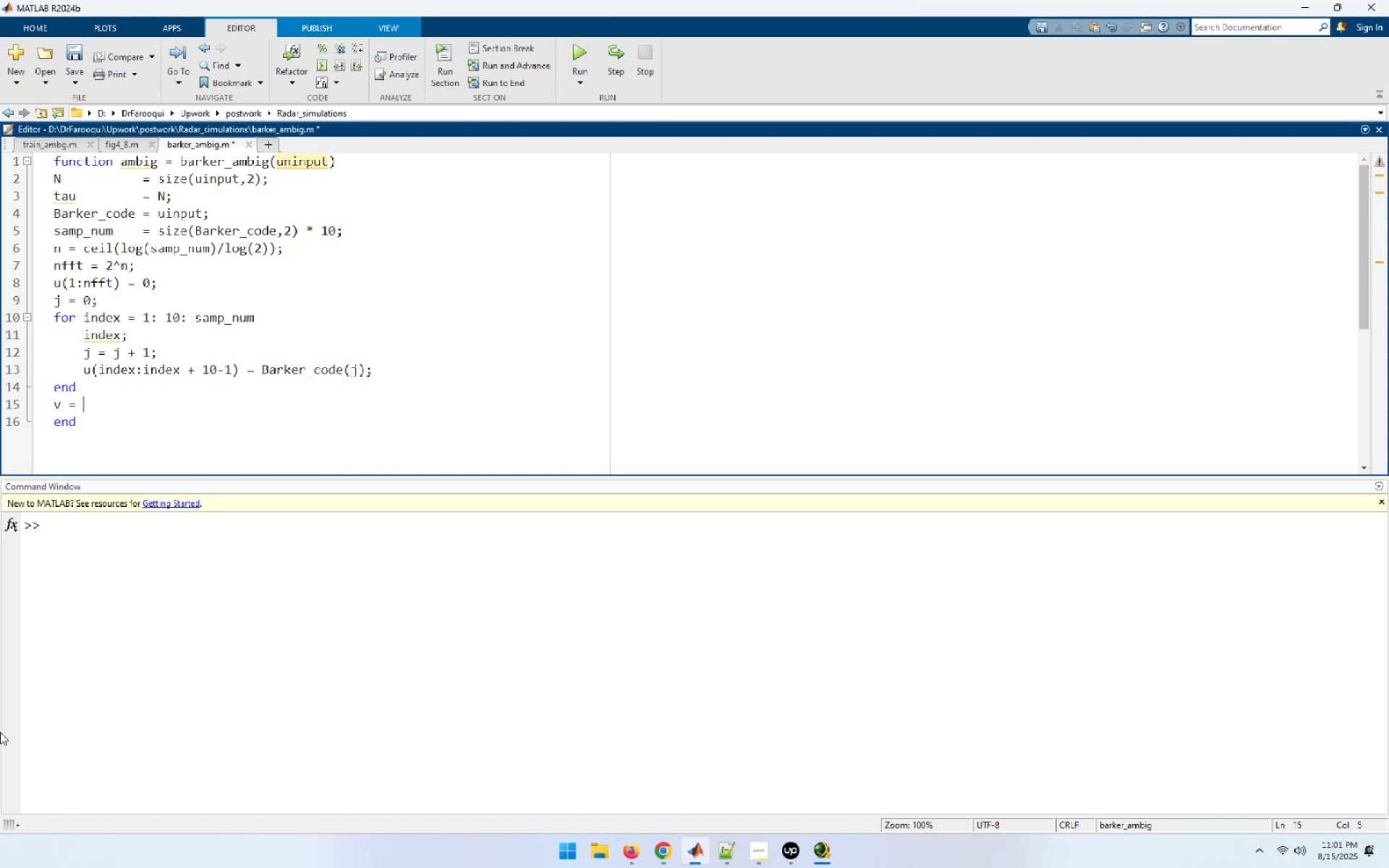 
key(U)
 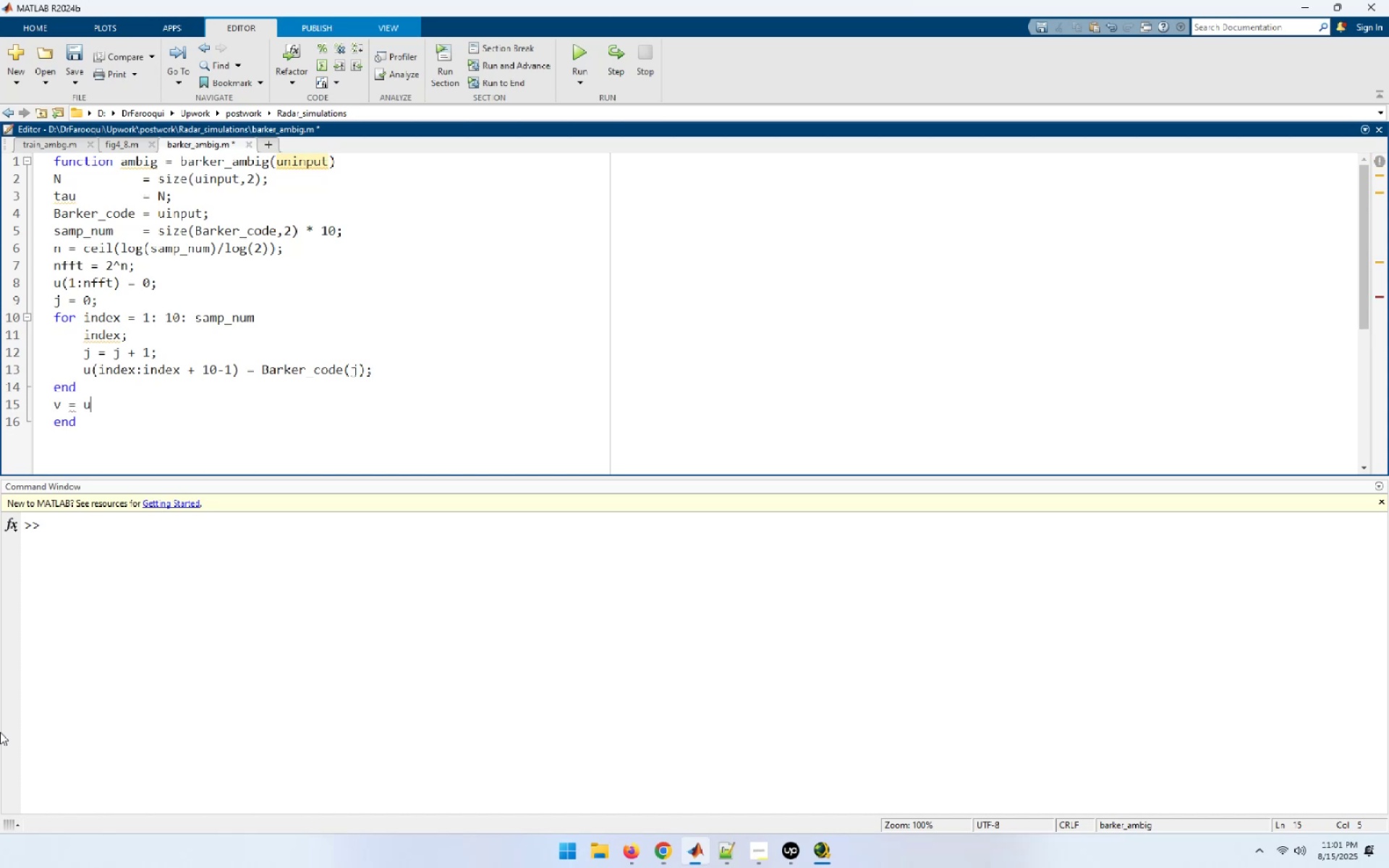 
key(Semicolon)
 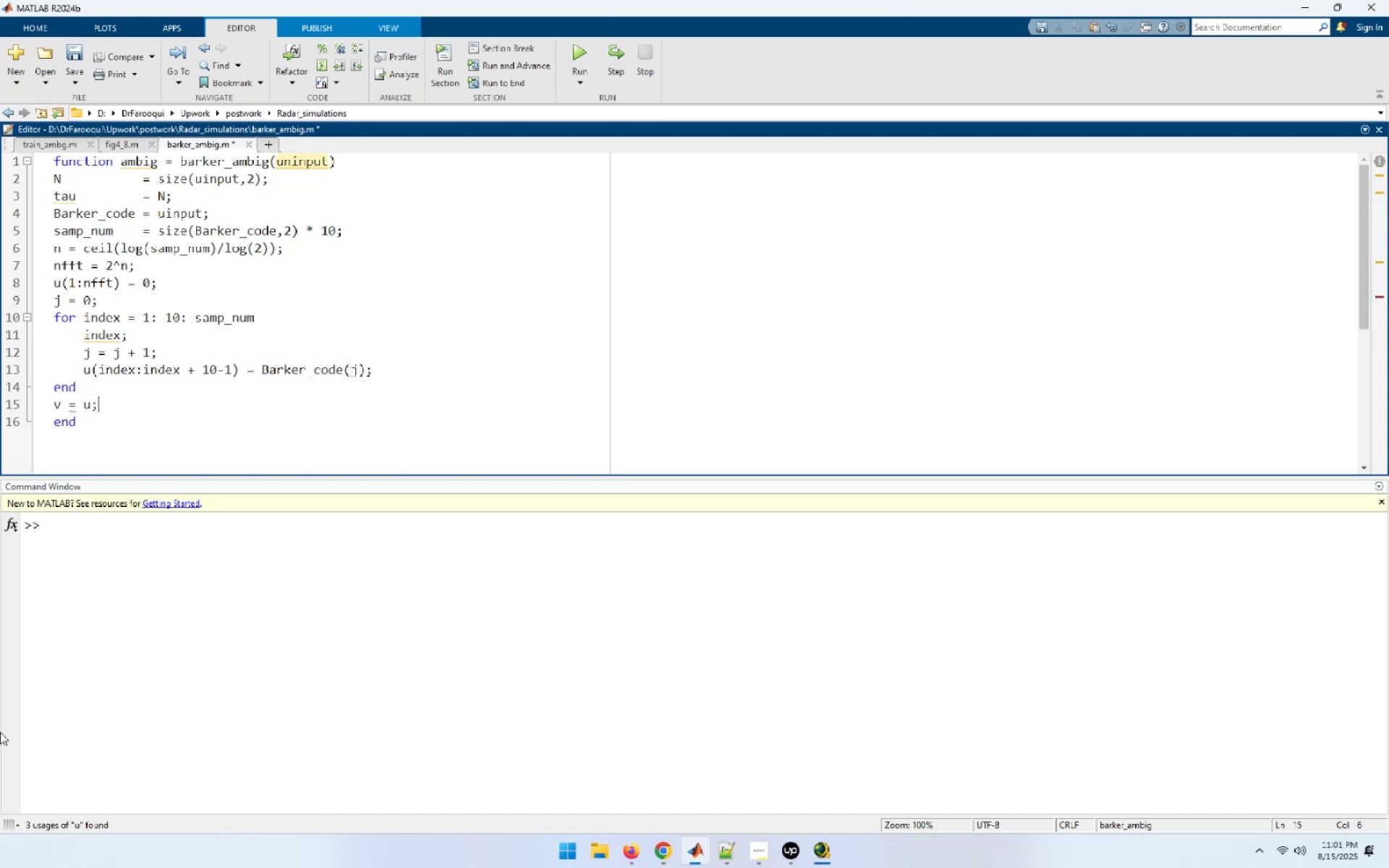 
key(Enter)
 